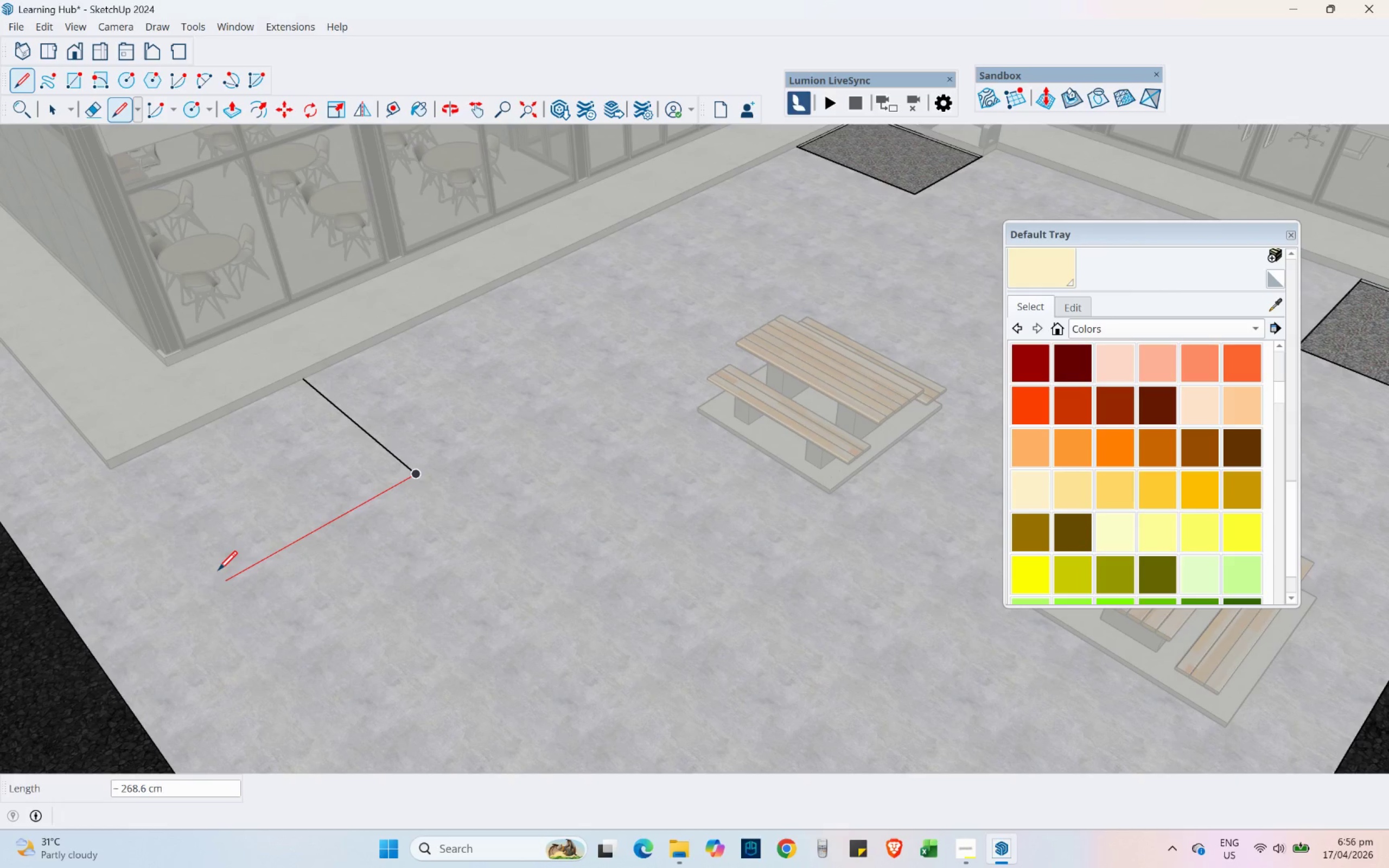 
hold_key(key=ShiftLeft, duration=0.91)
left_click([103, 458])
 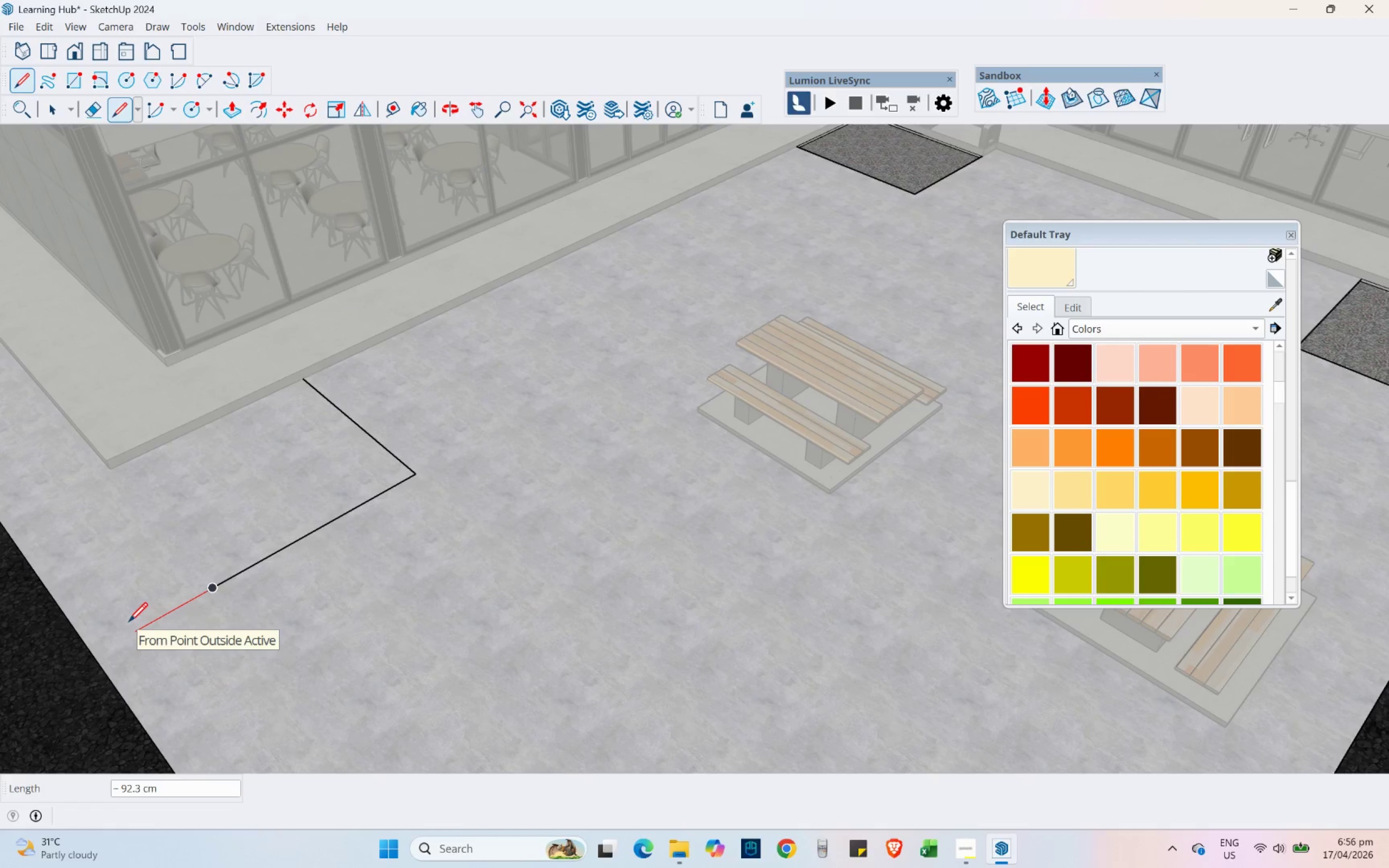 
key(Numpad1)
 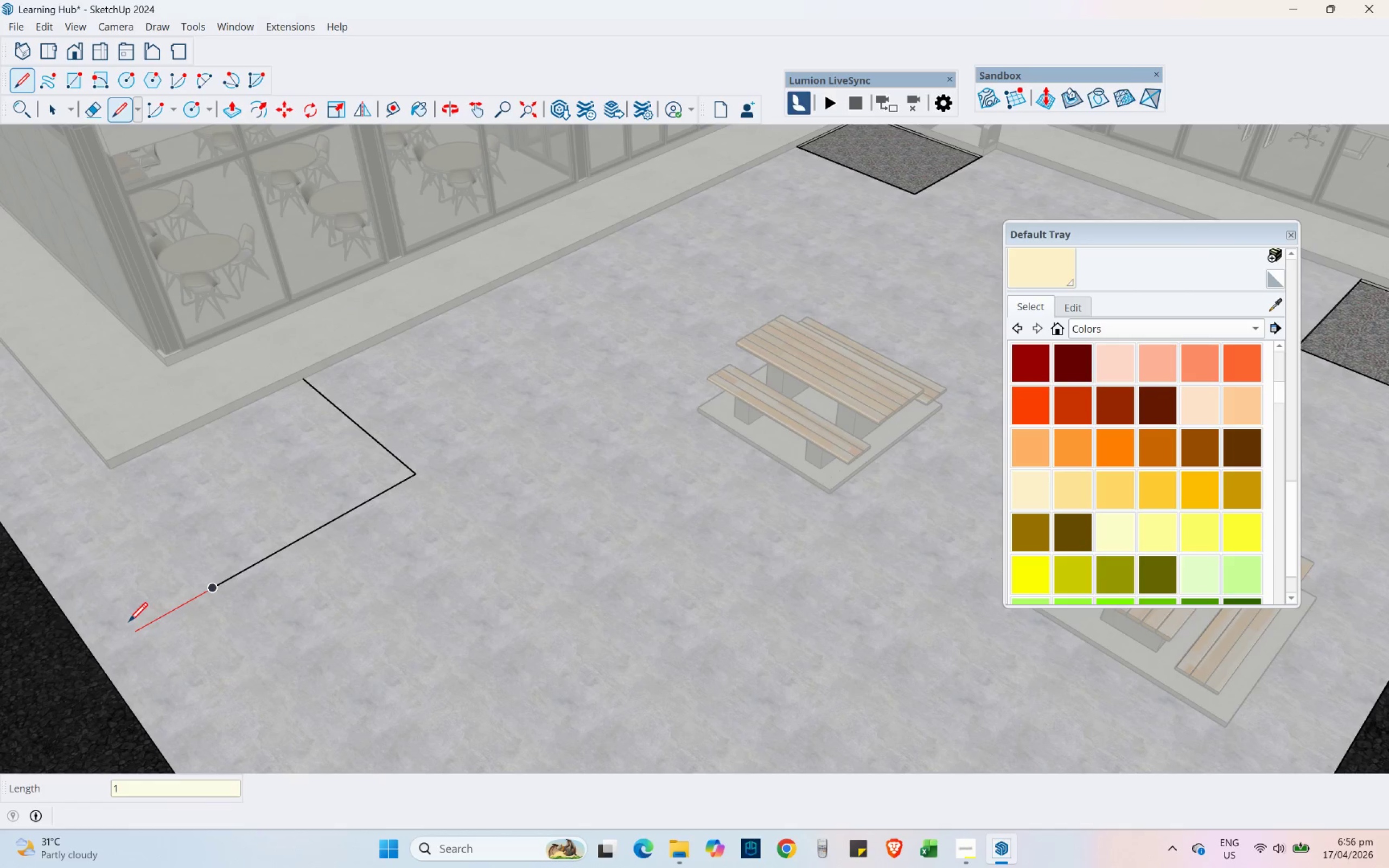 
key(Numpad0)
 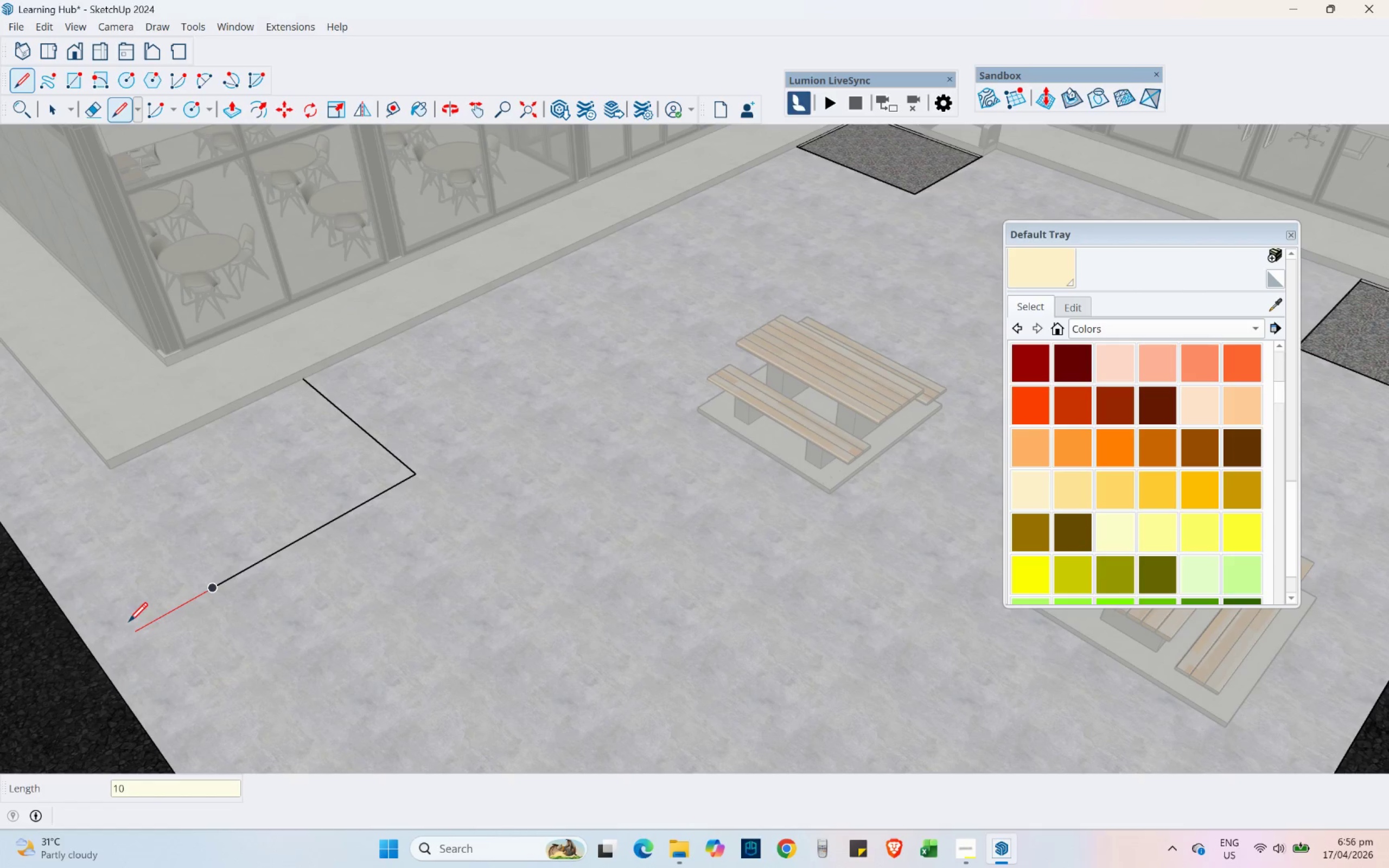 
key(Numpad0)
 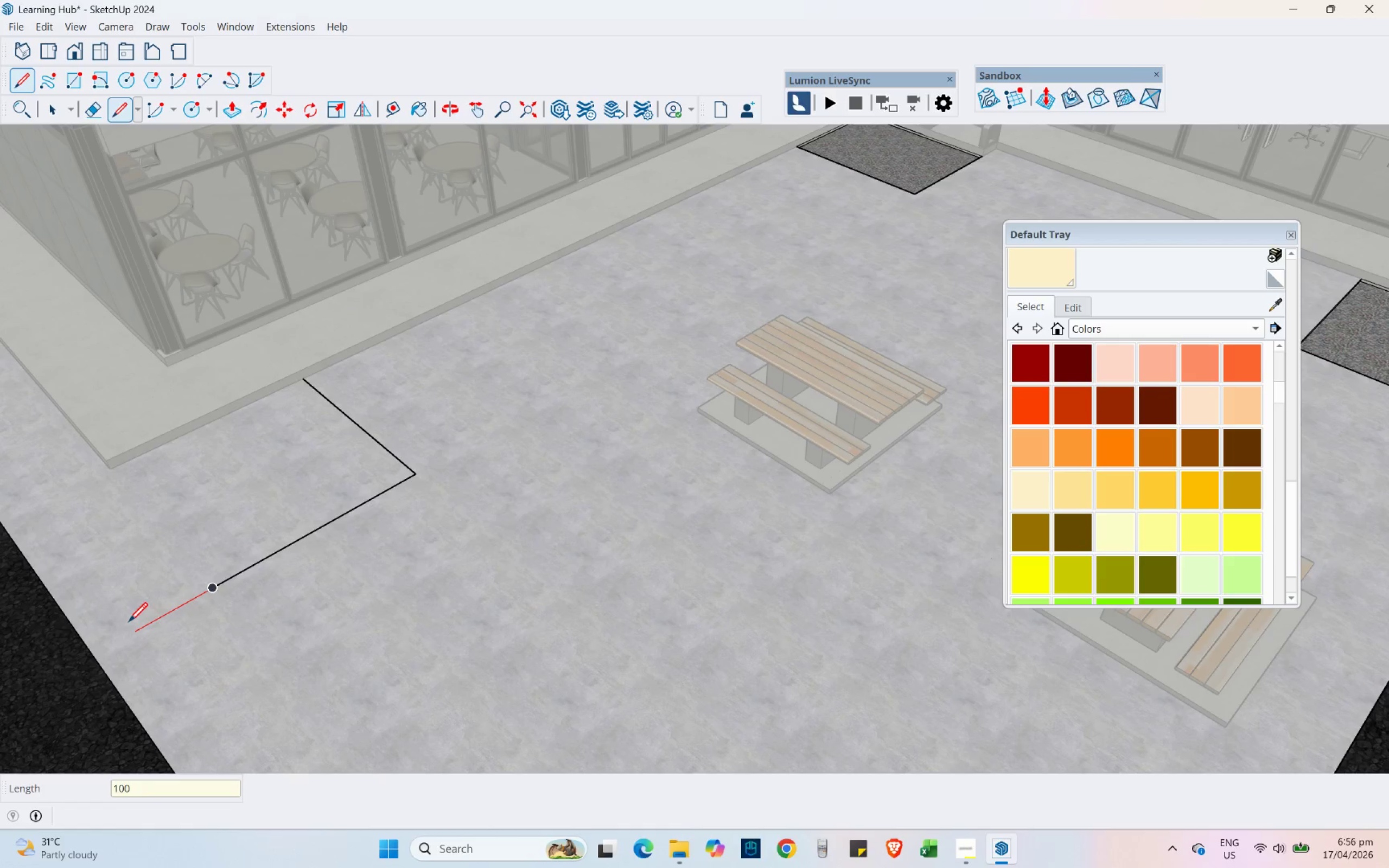 
key(NumpadEnter)
 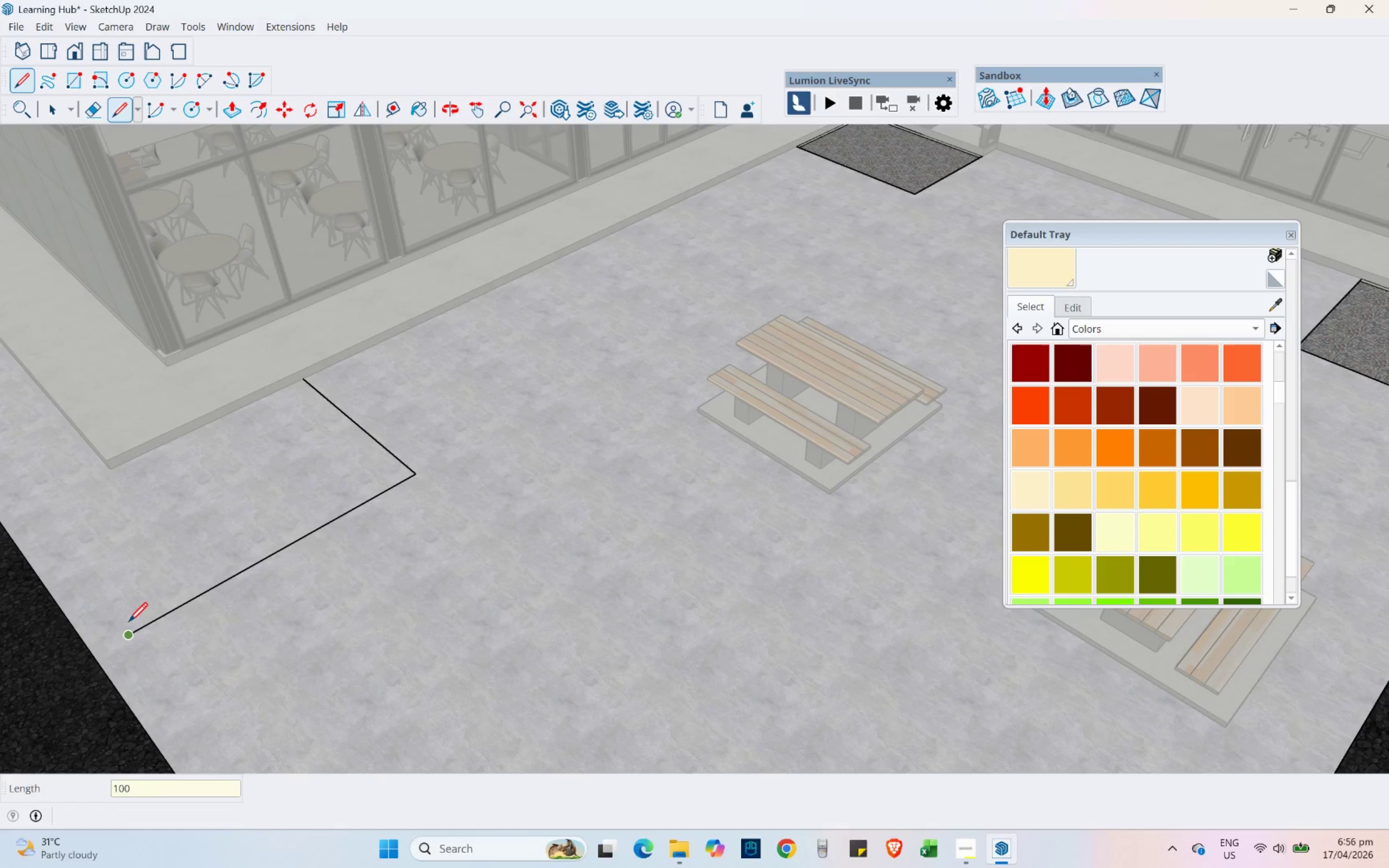 
scroll: coordinate [219, 599], scroll_direction: down, amount: 4.0
 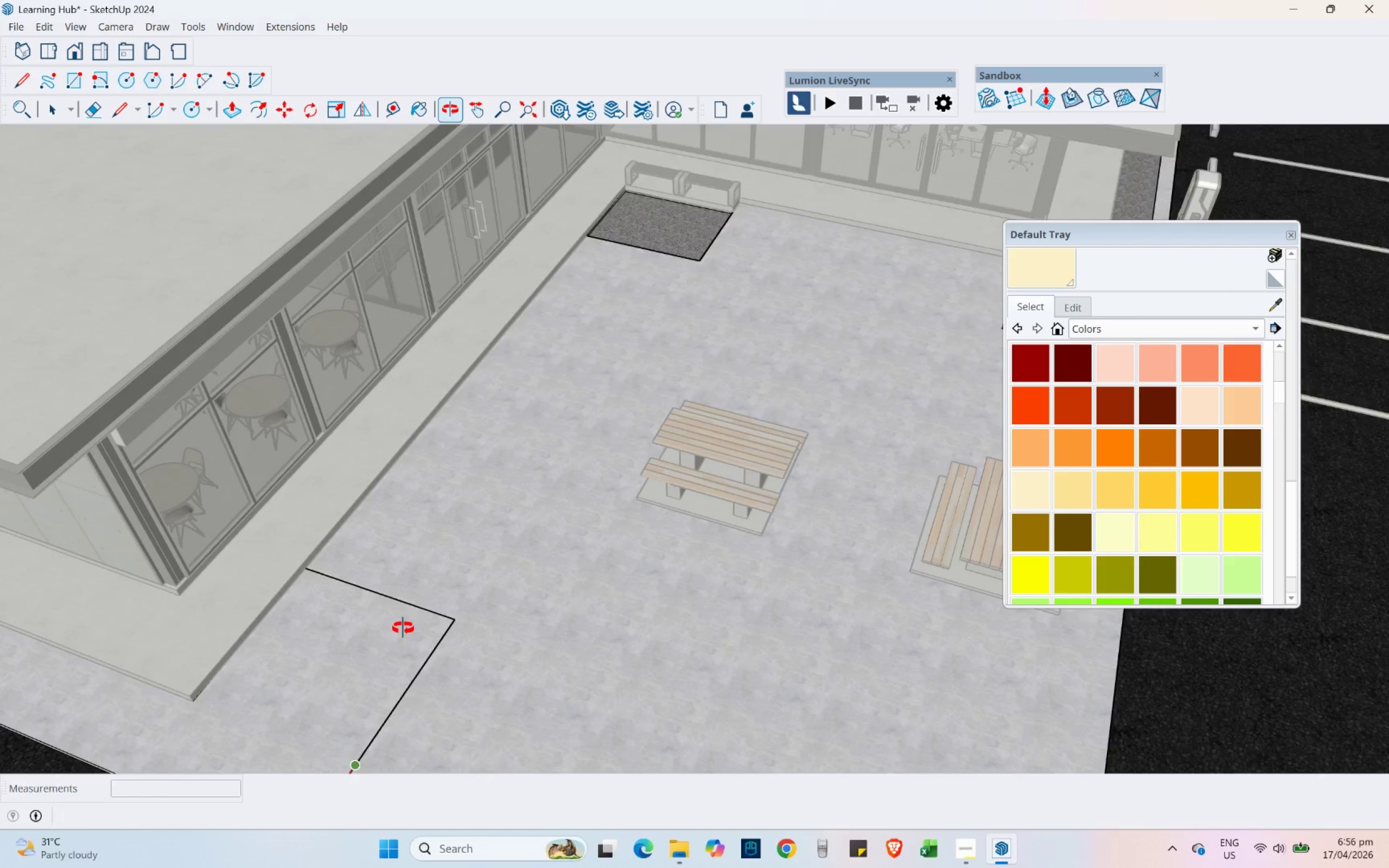 
hold_key(key=ShiftLeft, duration=0.41)
 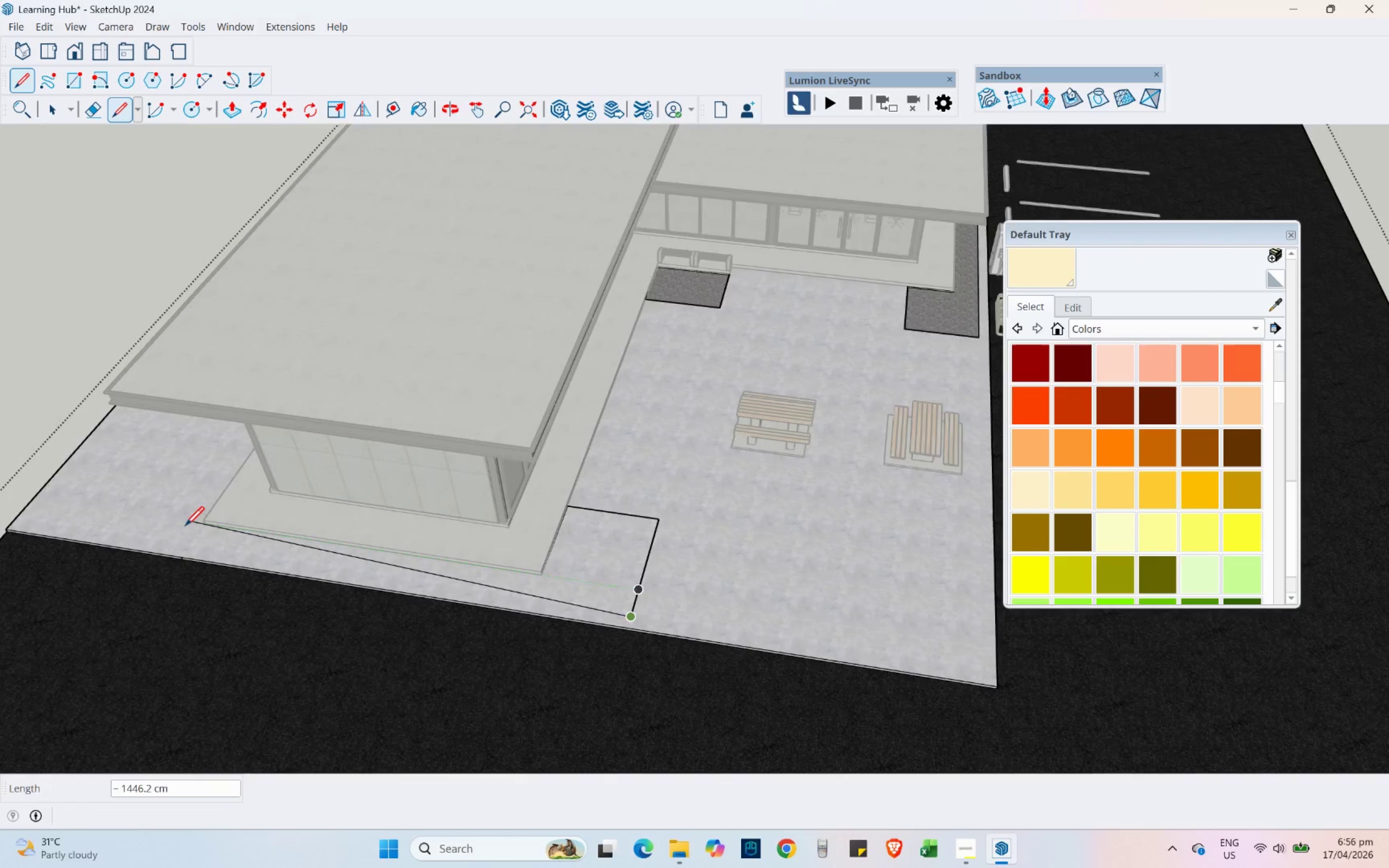 
scroll: coordinate [722, 409], scroll_direction: down, amount: 7.0
 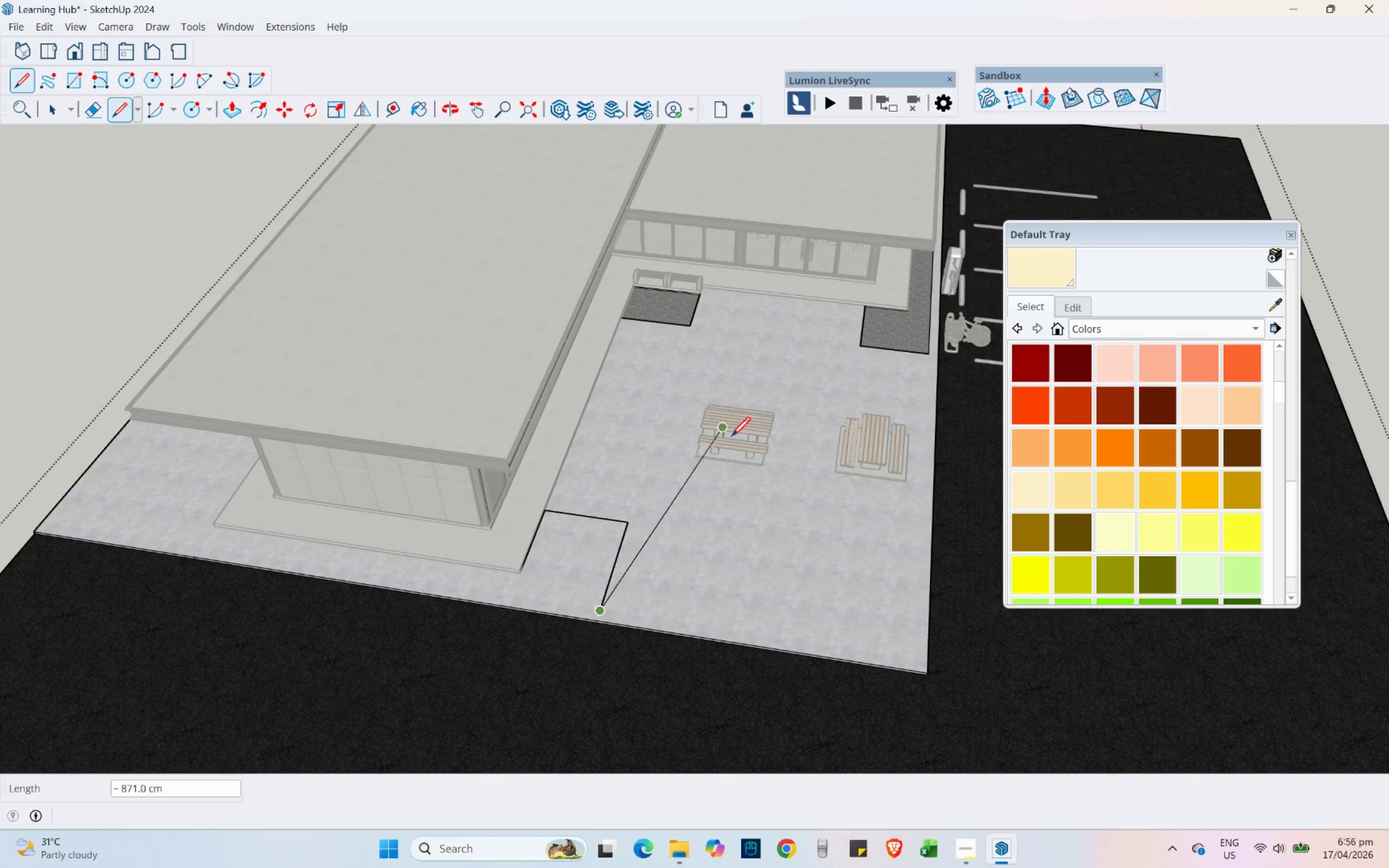 
scroll: coordinate [184, 526], scroll_direction: up, amount: 4.0
 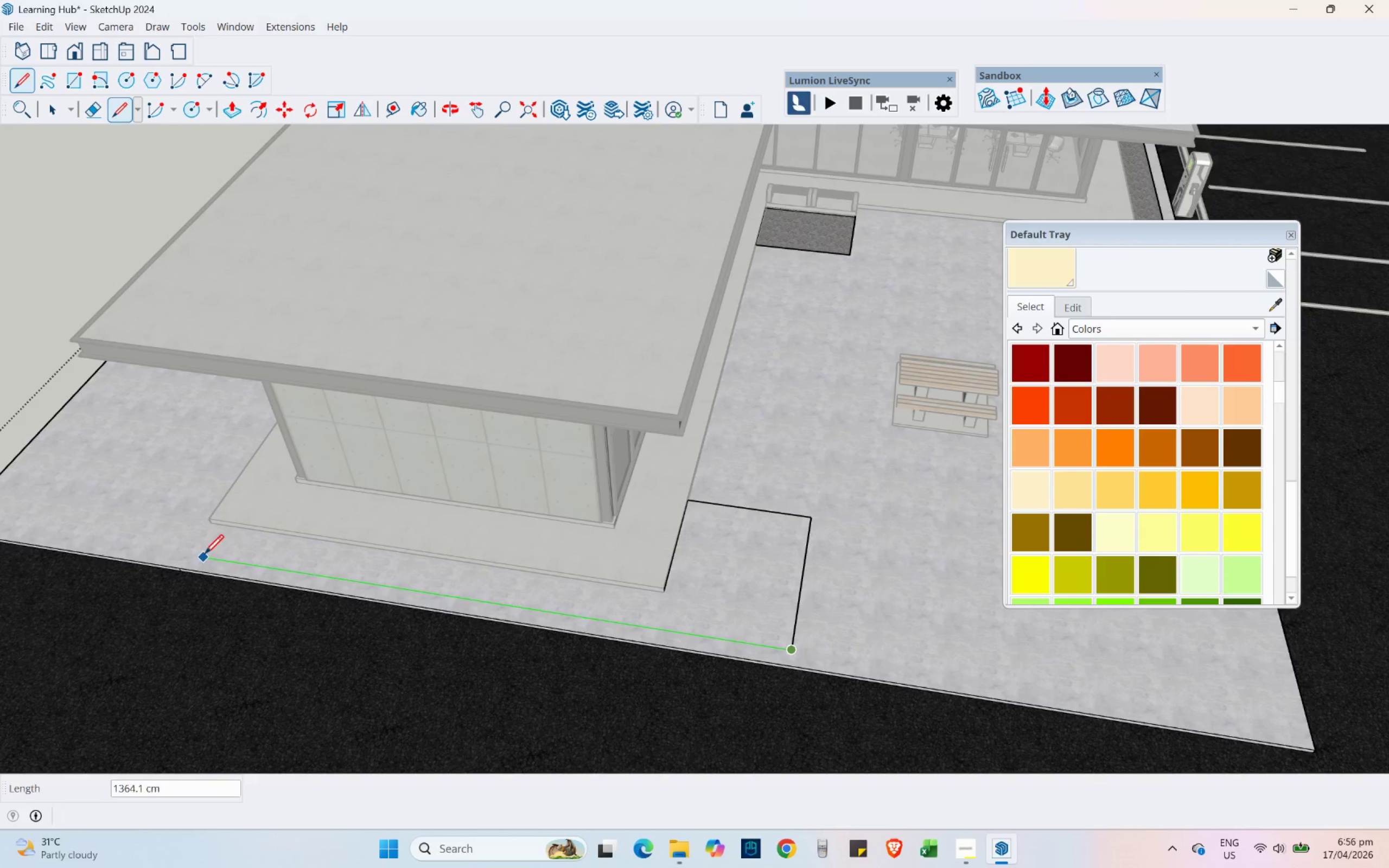 
hold_key(key=ShiftLeft, duration=1.42)
scroll: coordinate [206, 552], scroll_direction: up, amount: 5.0
 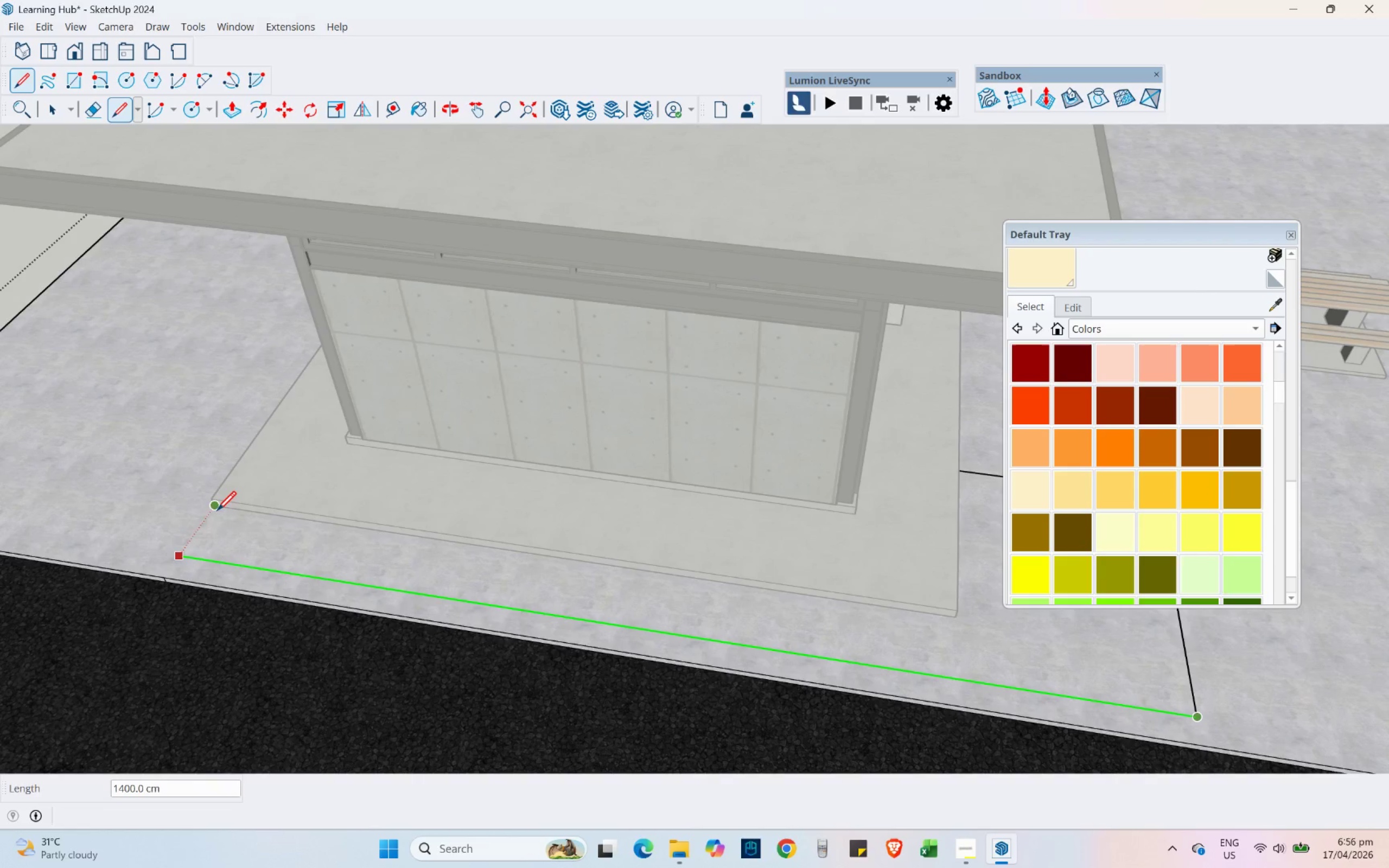 
left_click([217, 510])
 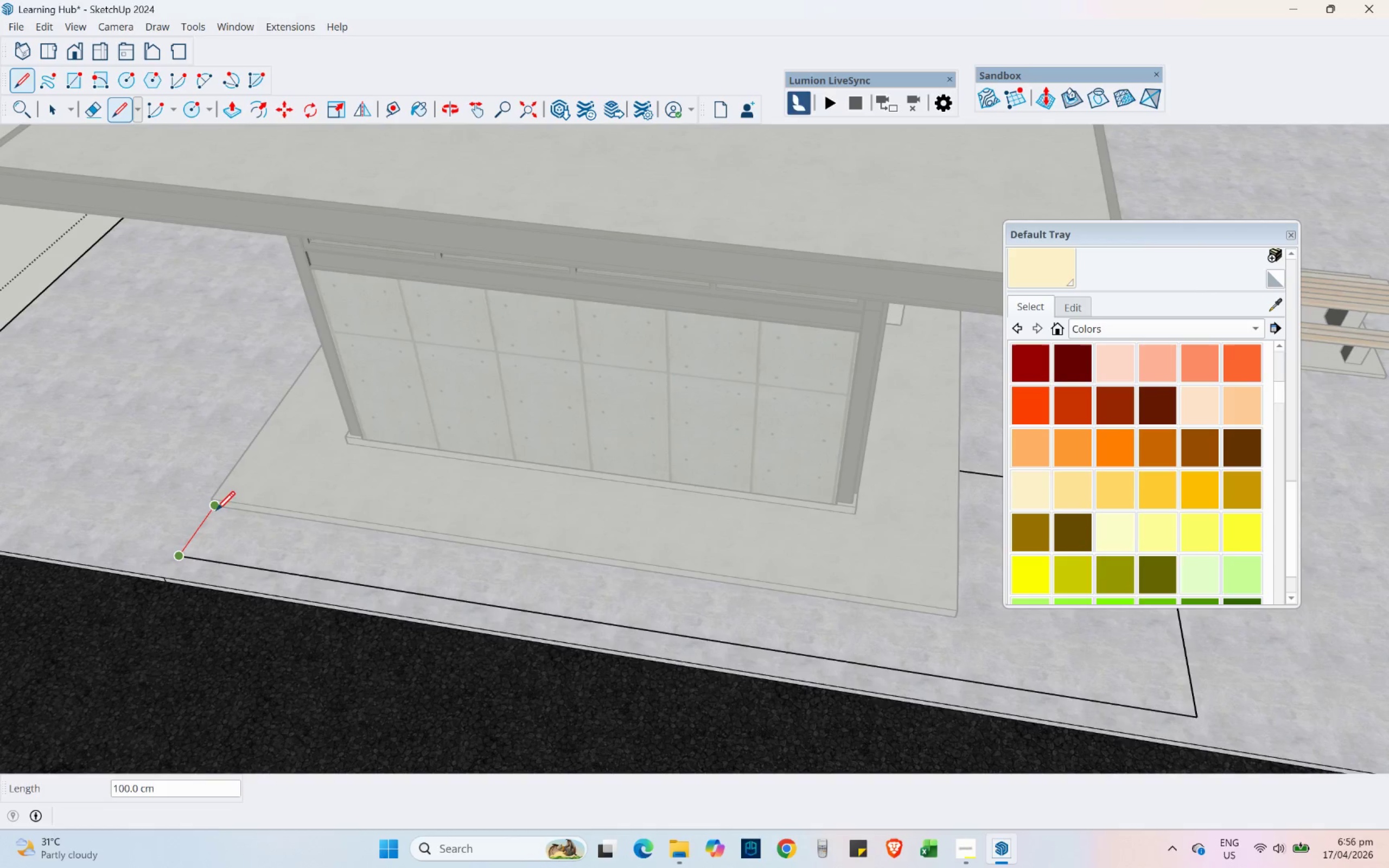 
double_click([216, 510])
 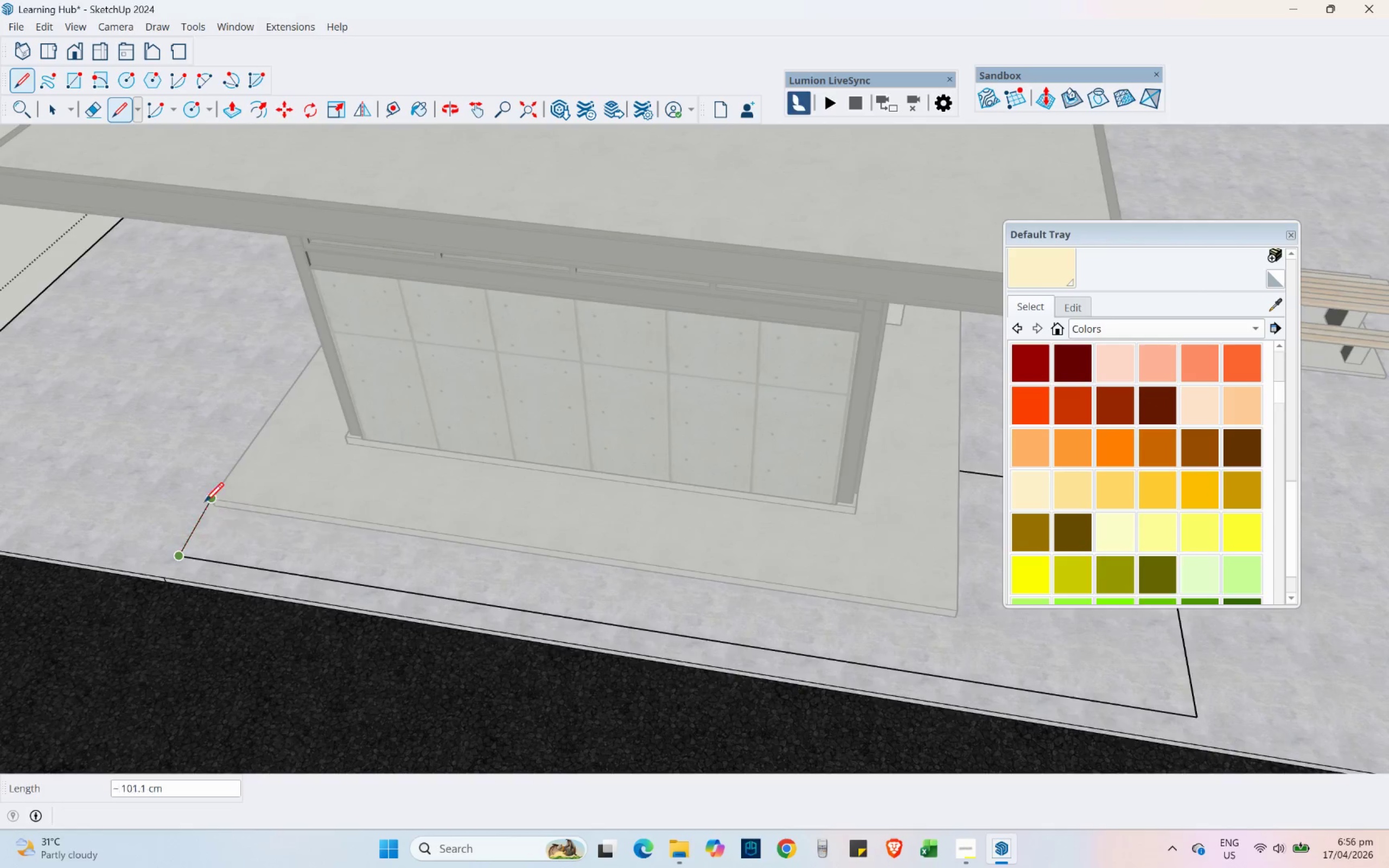 
scroll: coordinate [810, 644], scroll_direction: up, amount: 1.0
 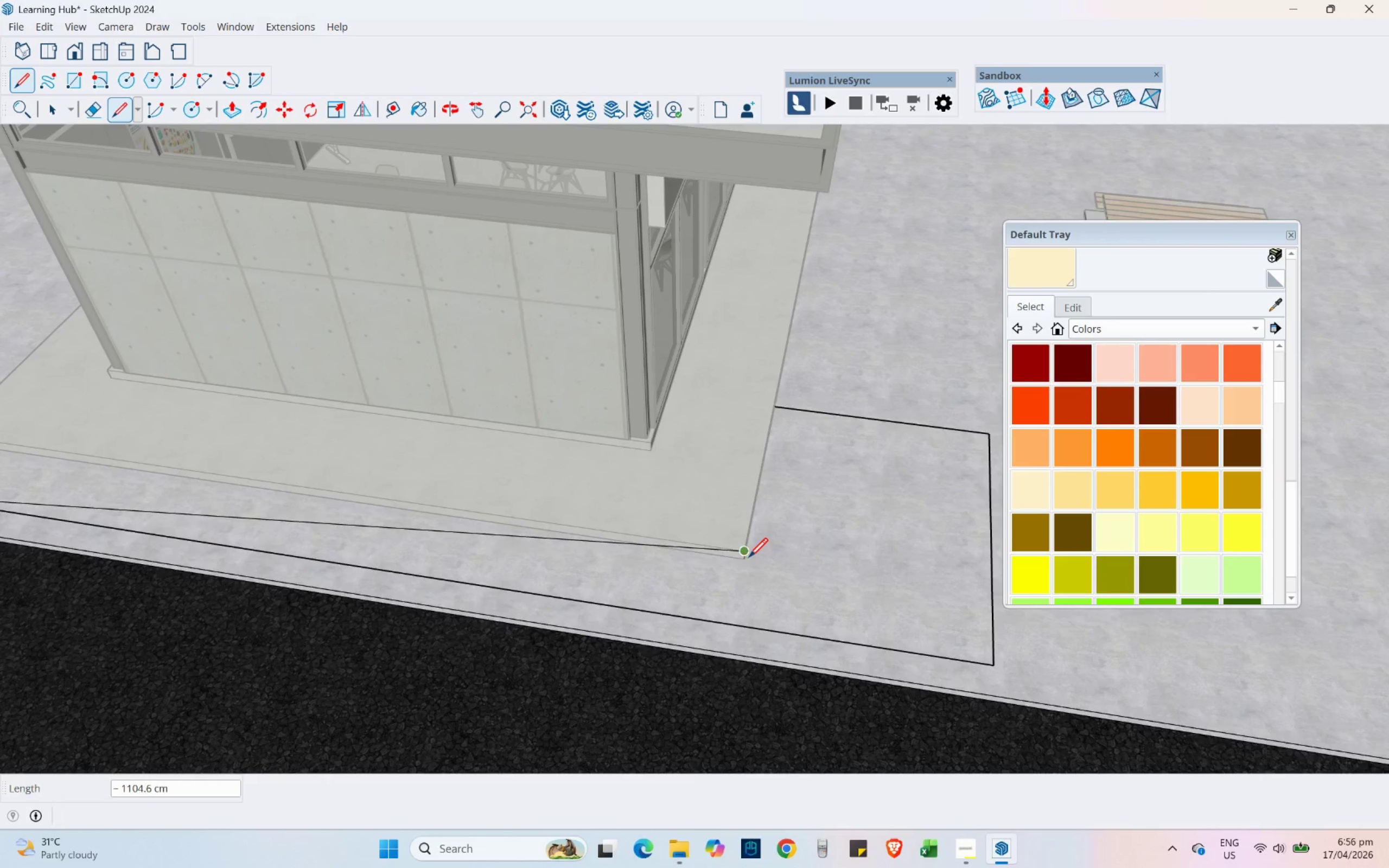 
scroll: coordinate [100, 440], scroll_direction: none, amount: 0.0
 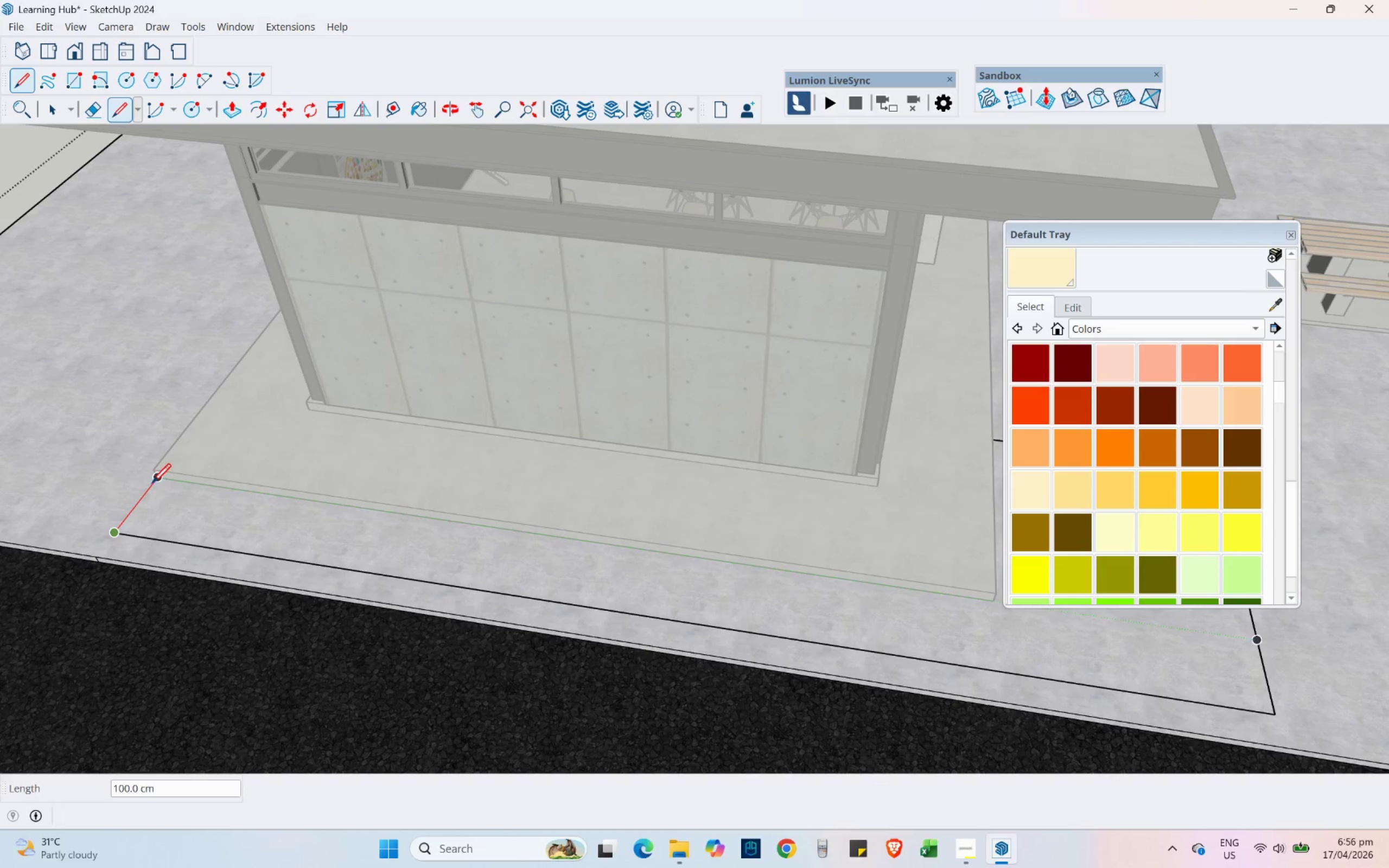 
left_click([154, 480])
 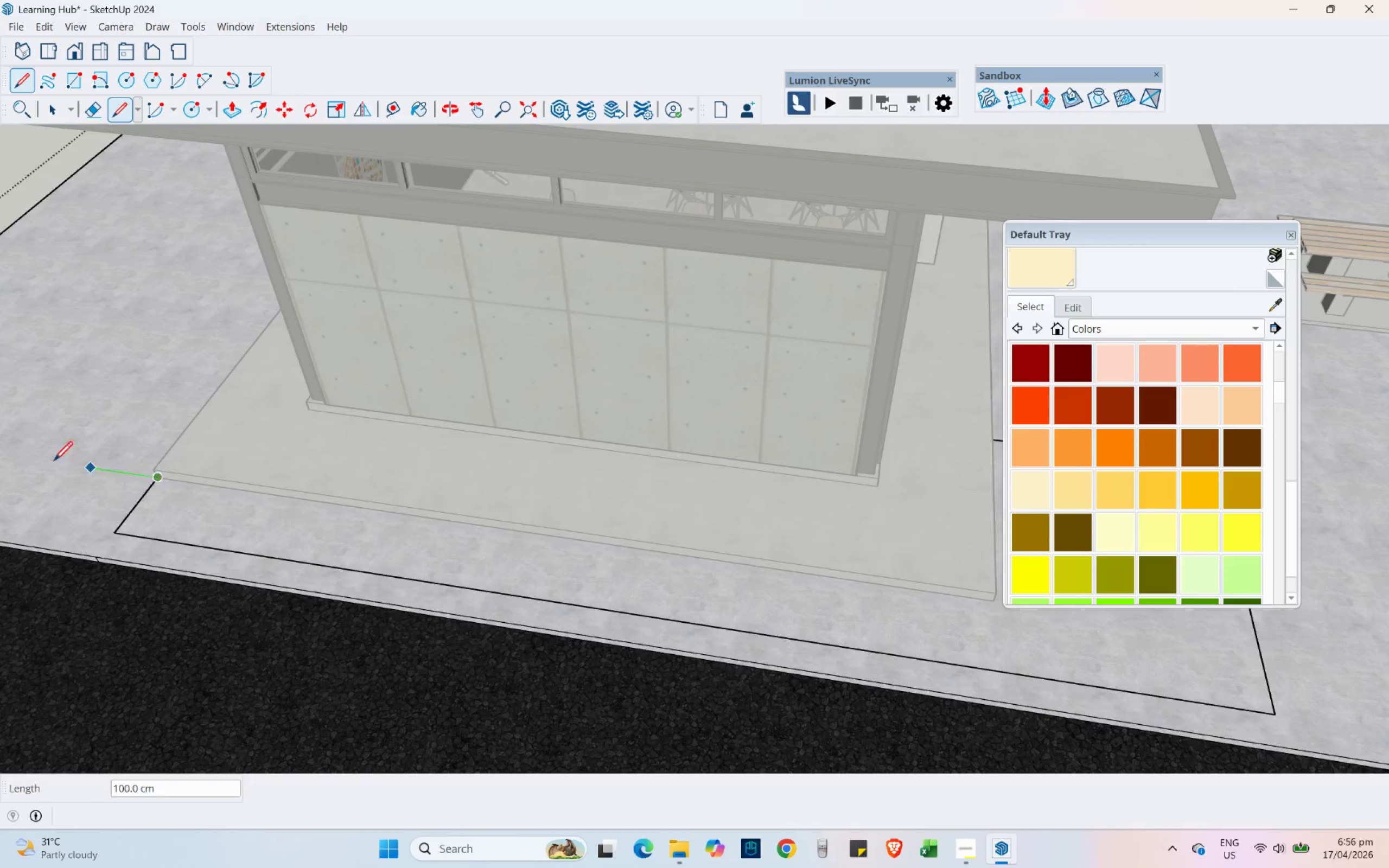 
scroll: coordinate [698, 536], scroll_direction: down, amount: 1.0
 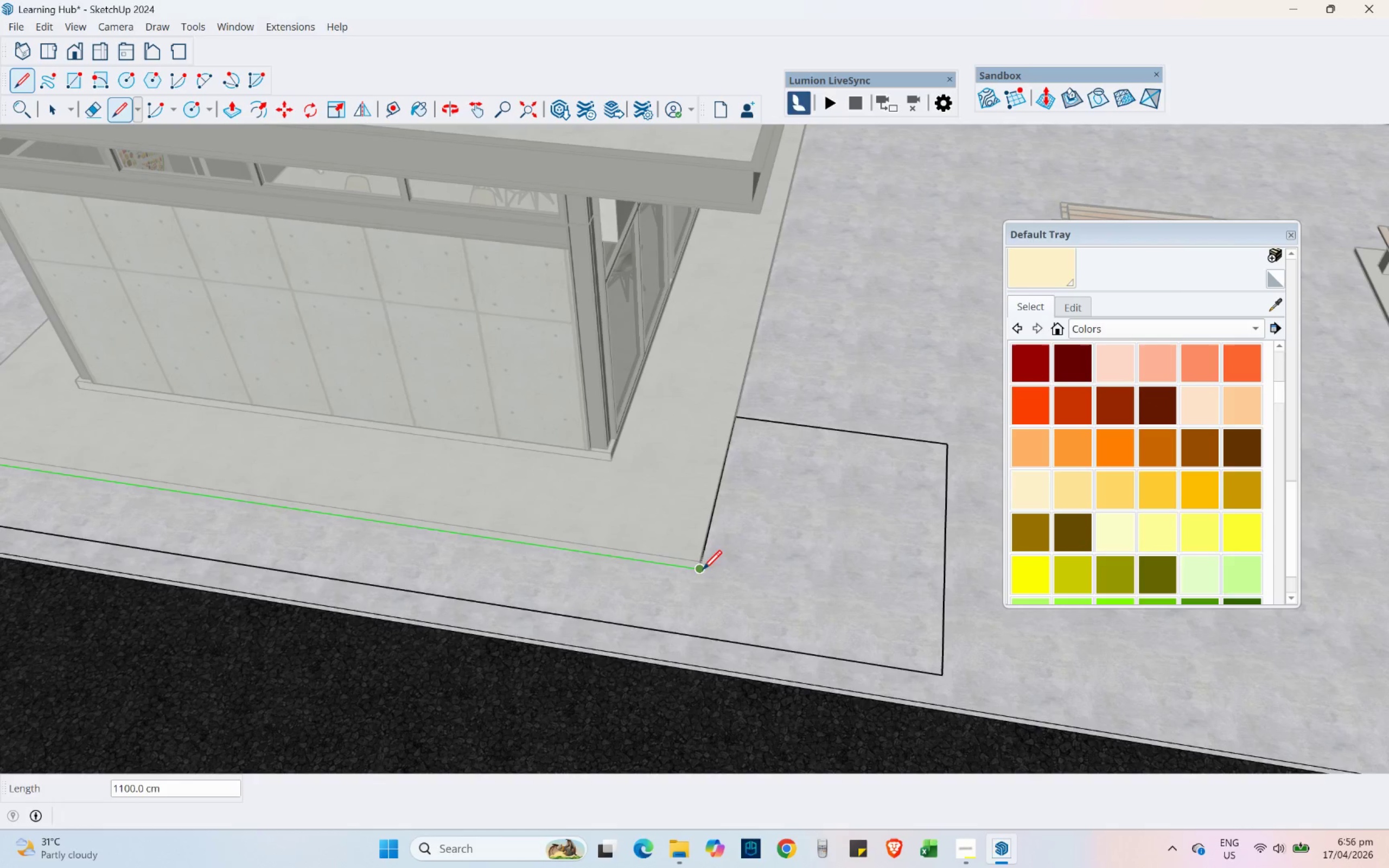 
left_click([703, 569])
 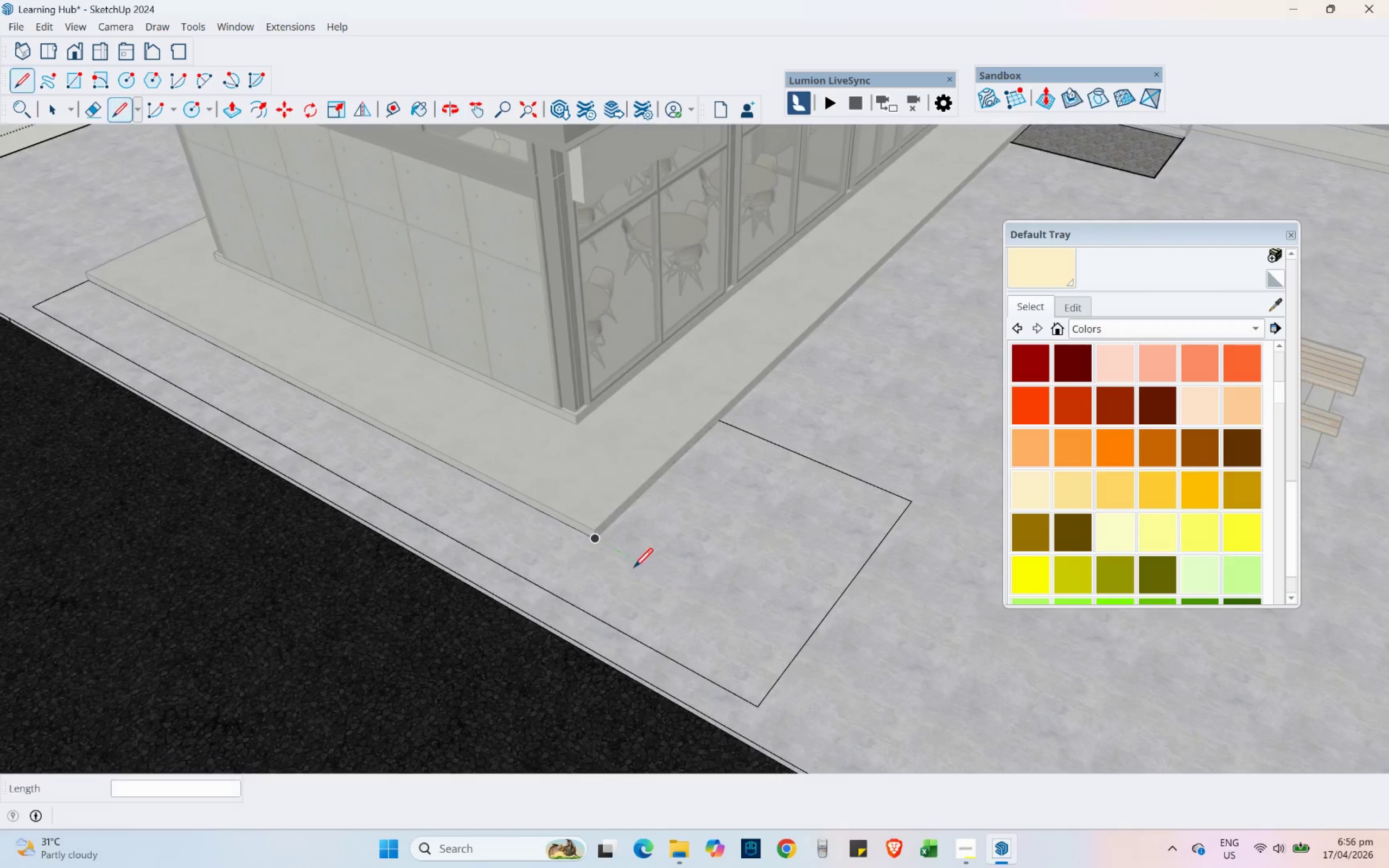 
scroll: coordinate [622, 575], scroll_direction: down, amount: 4.0
 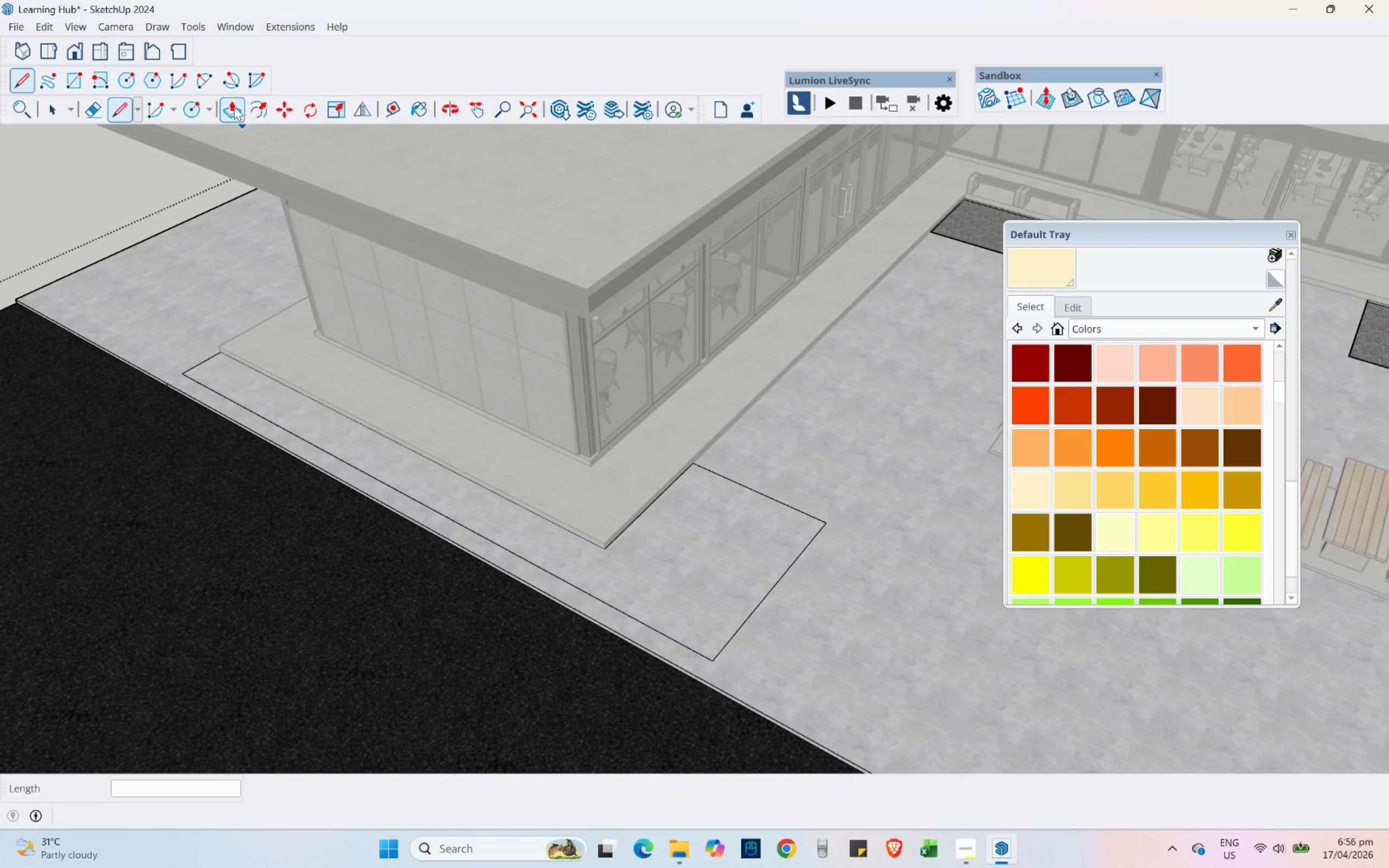 
left_click([234, 106])
 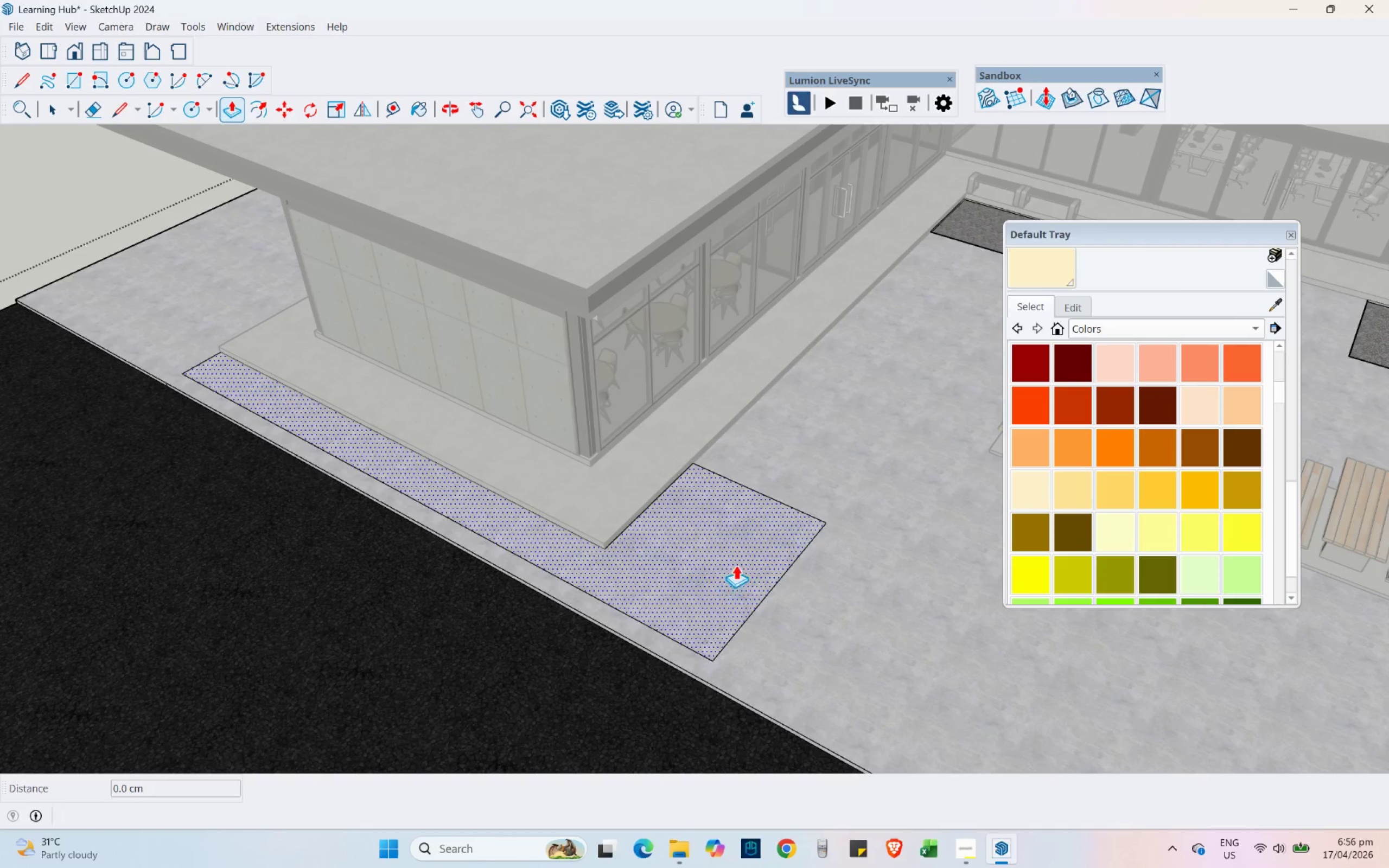 
left_click_drag(start_coordinate=[741, 556], to_coordinate=[986, 228])
 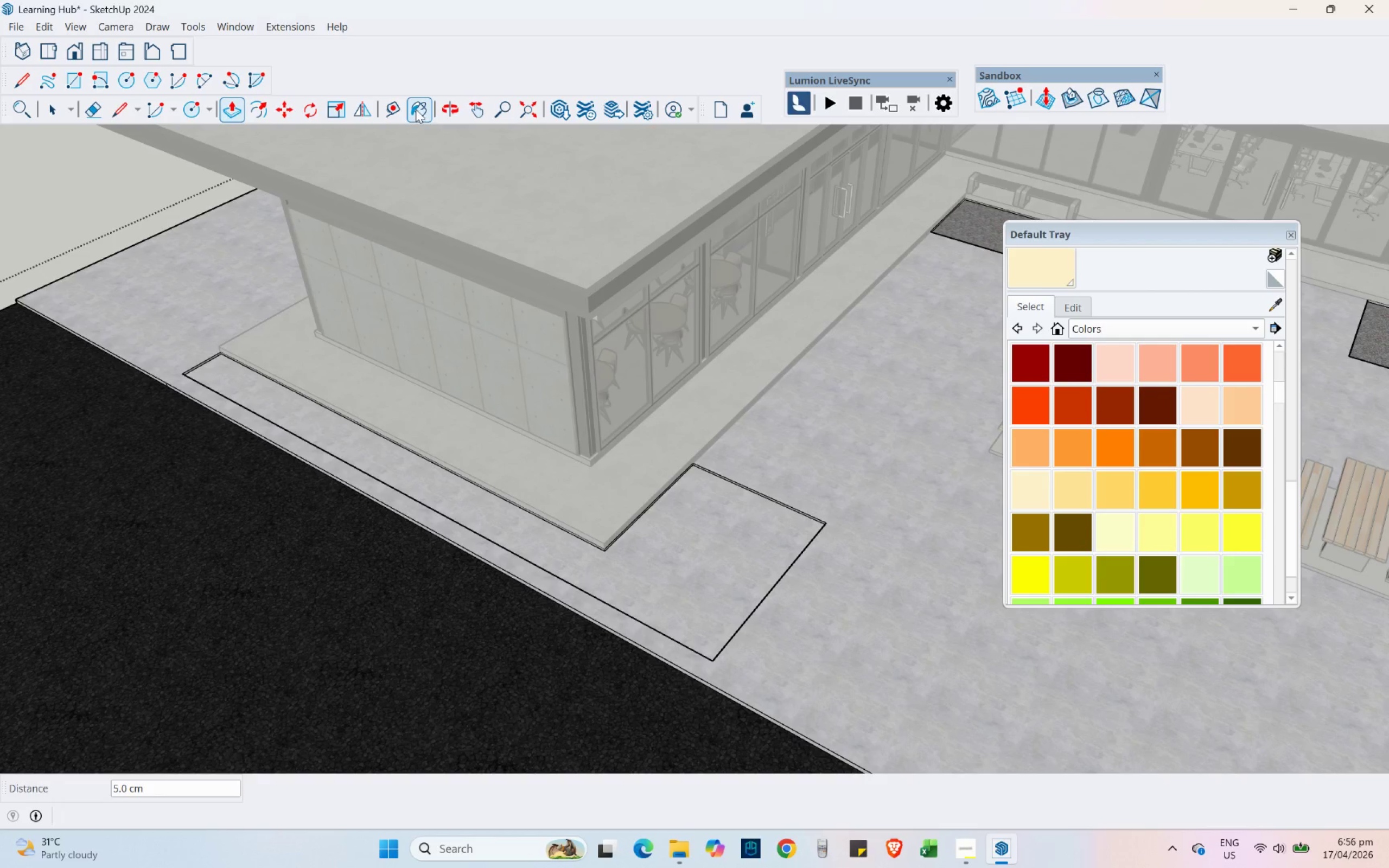 
hold_key(key=AltLeft, duration=0.41)
left_click([982, 219])
 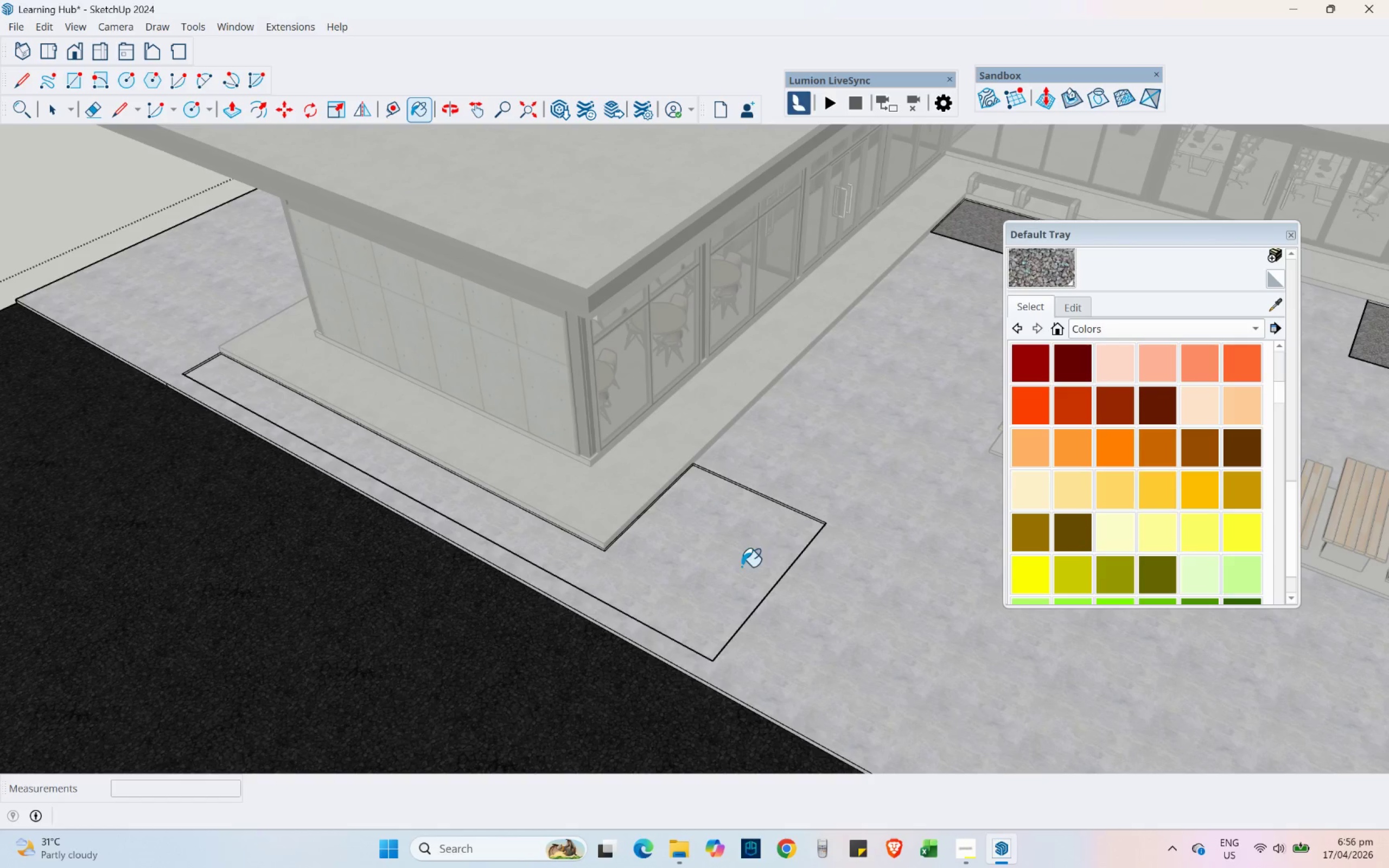 
double_click([740, 570])
 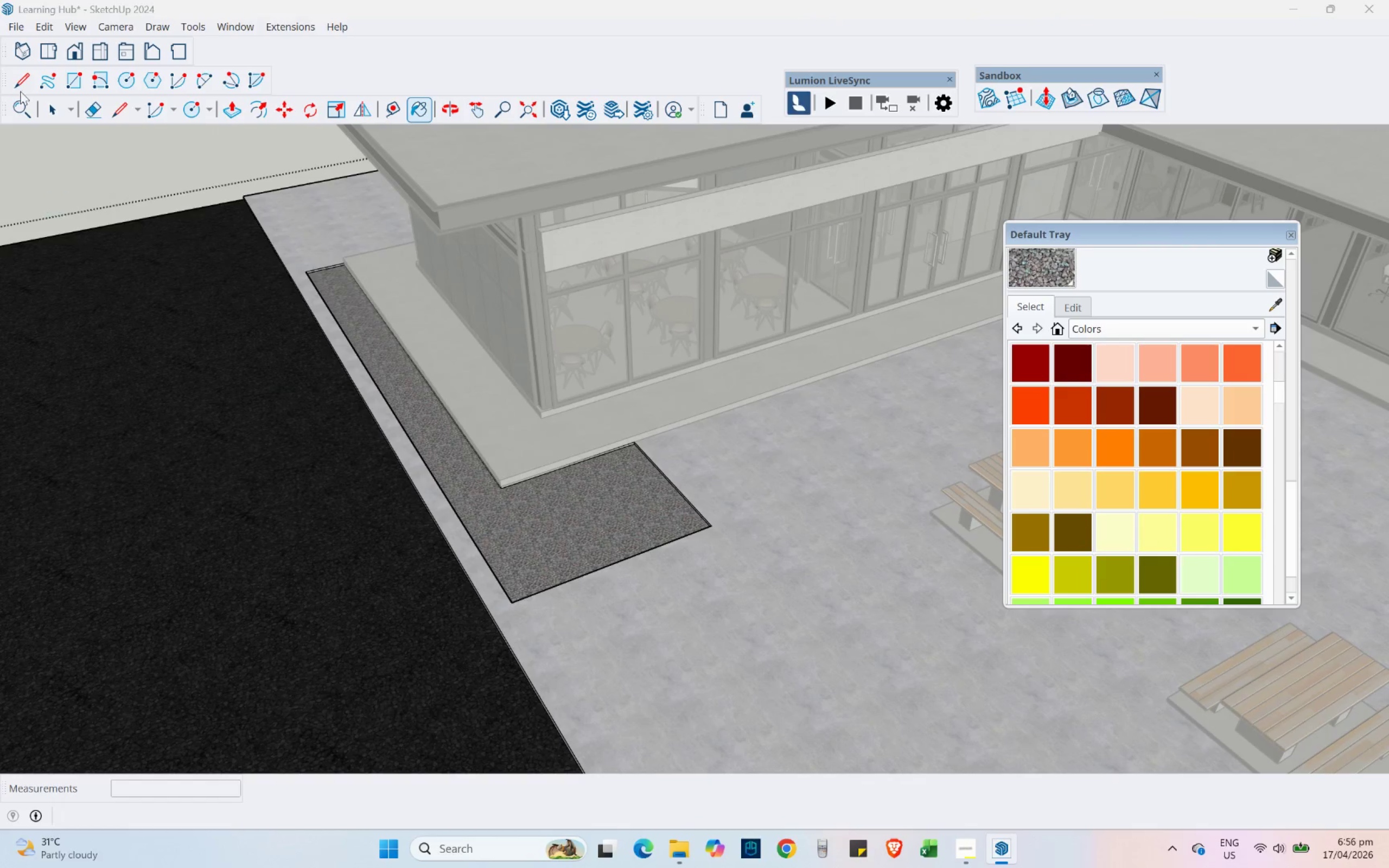 
left_click([62, 111])
 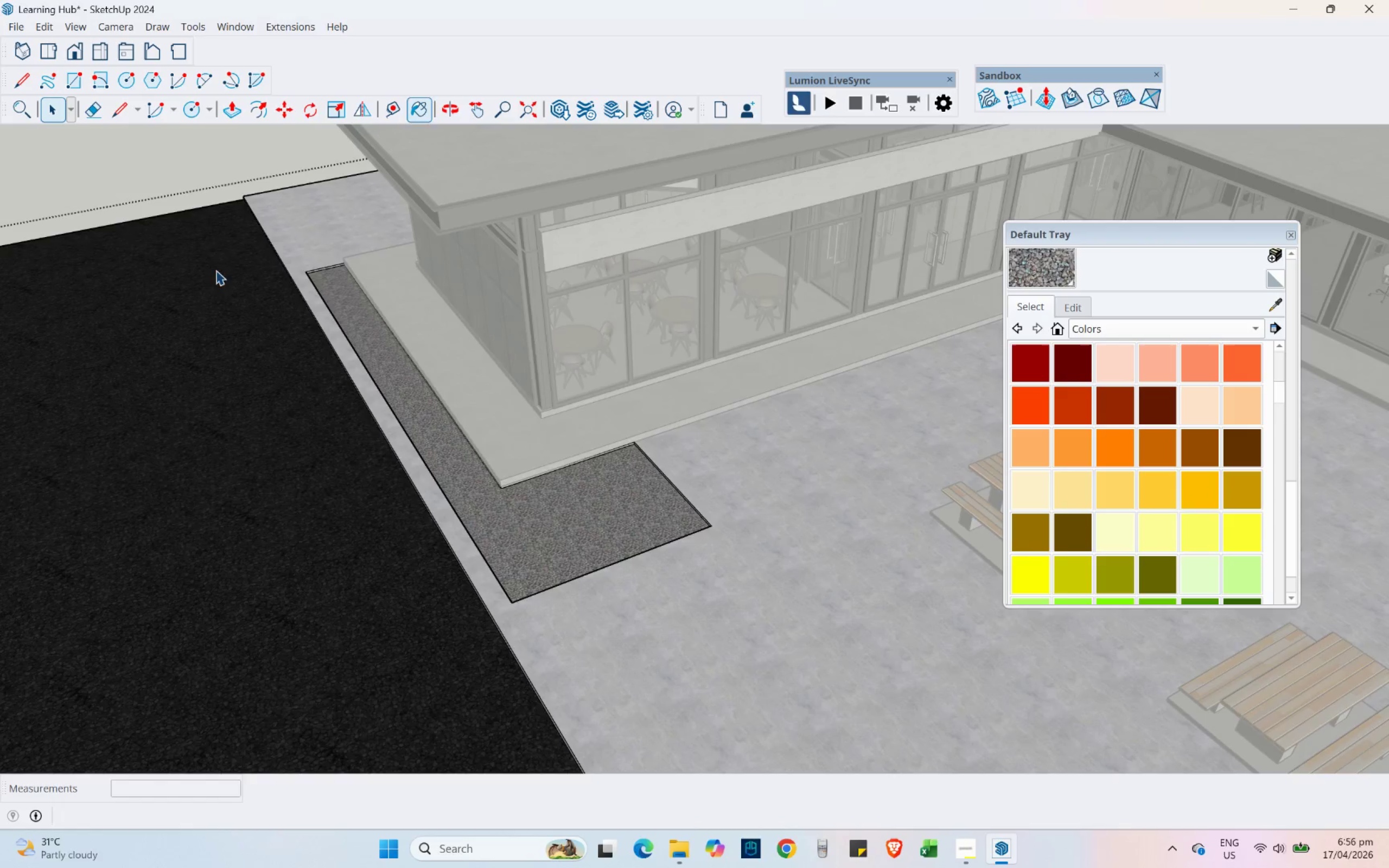 
scroll: coordinate [181, 281], scroll_direction: down, amount: 10.0
 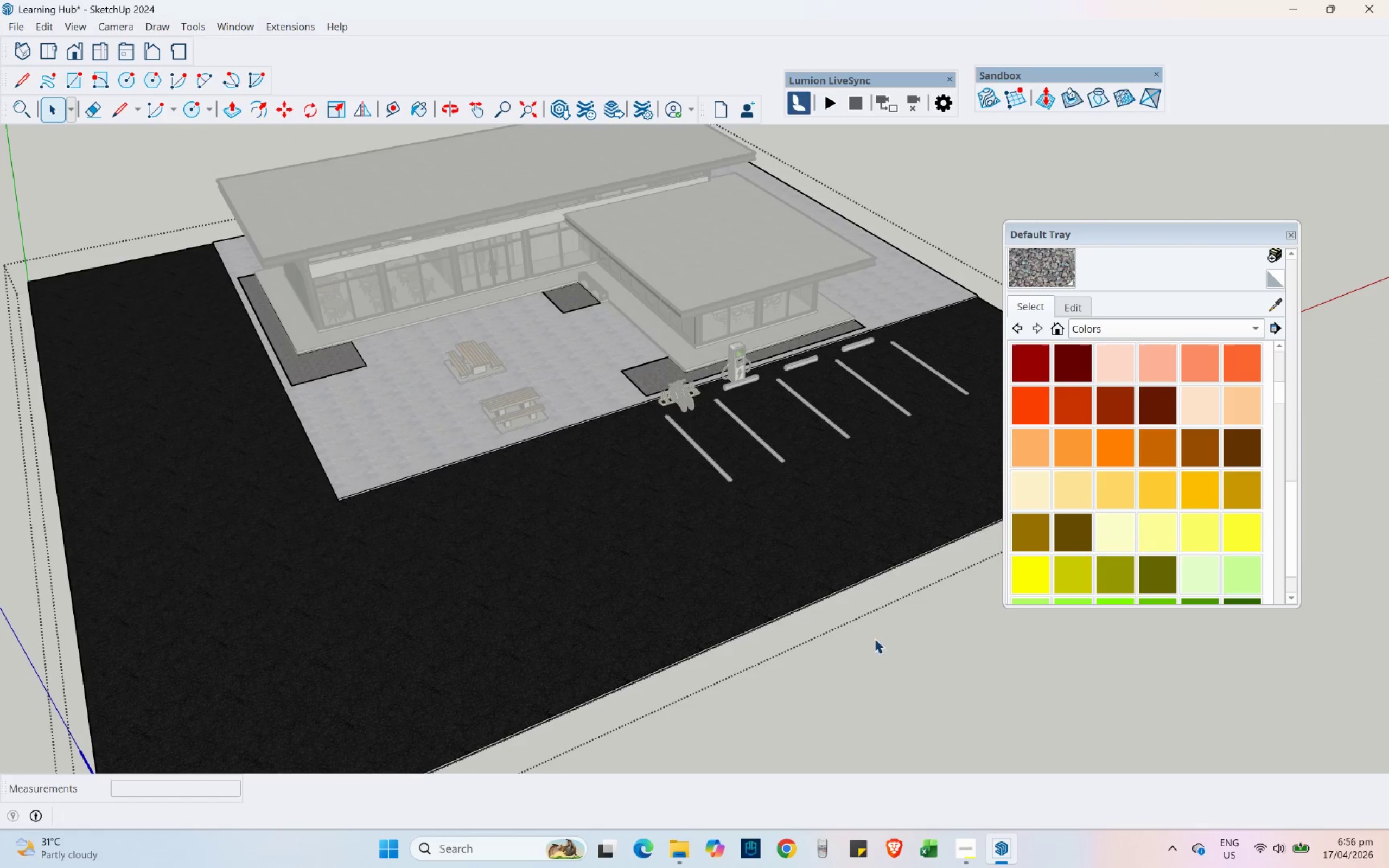 
left_click([906, 685])
 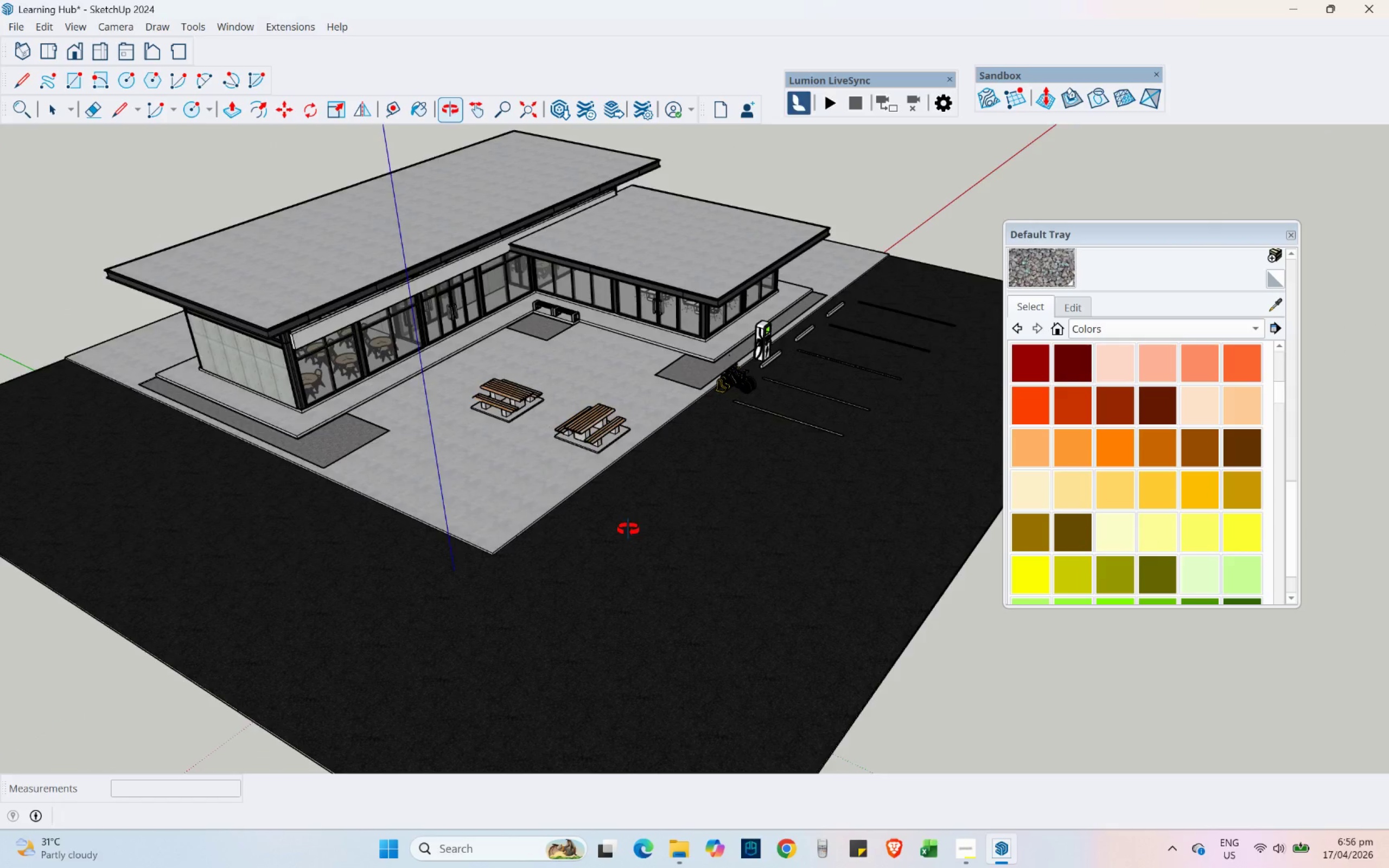 
hold_key(key=ShiftLeft, duration=0.42)
 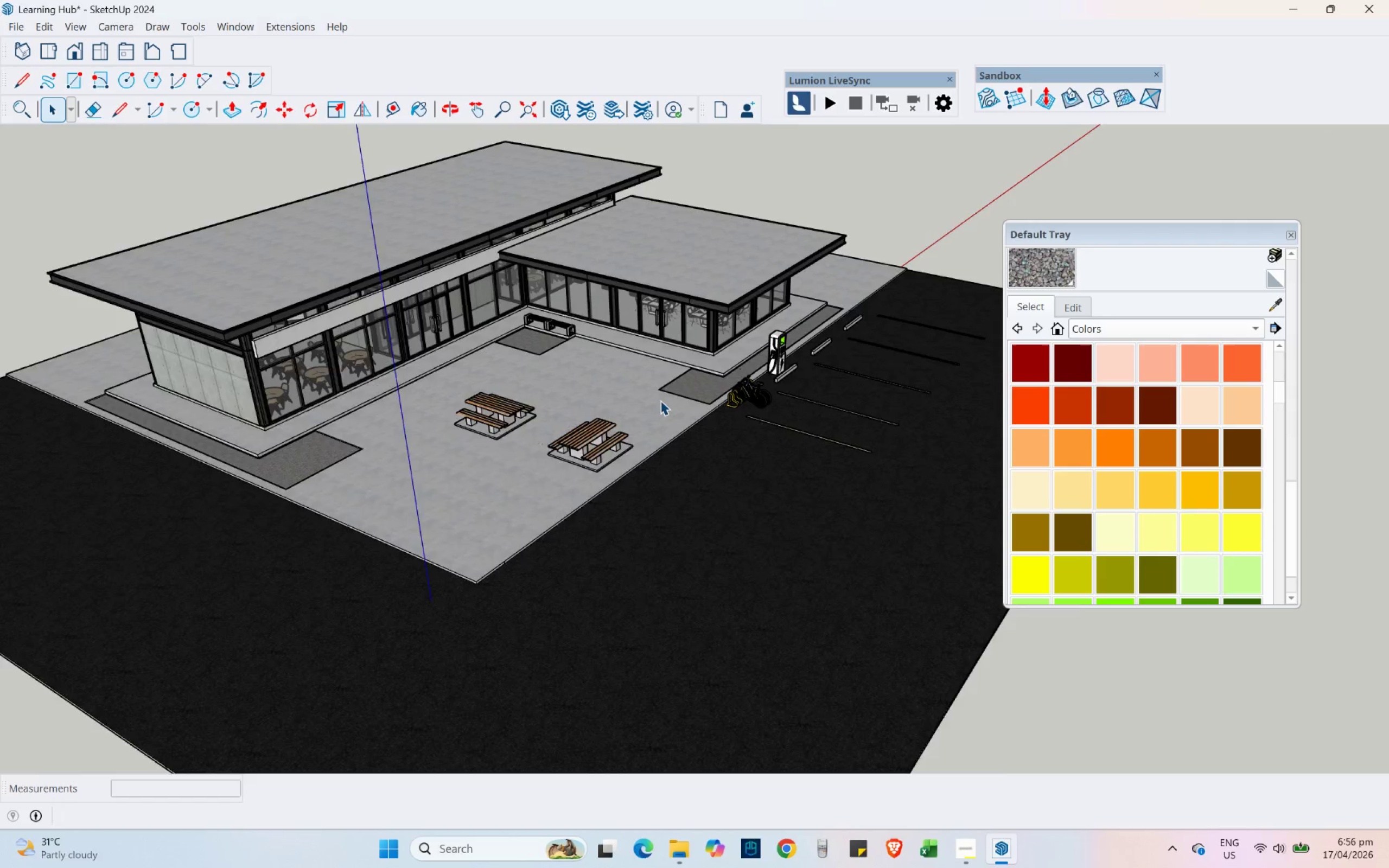 
key(Control+ControlLeft)
 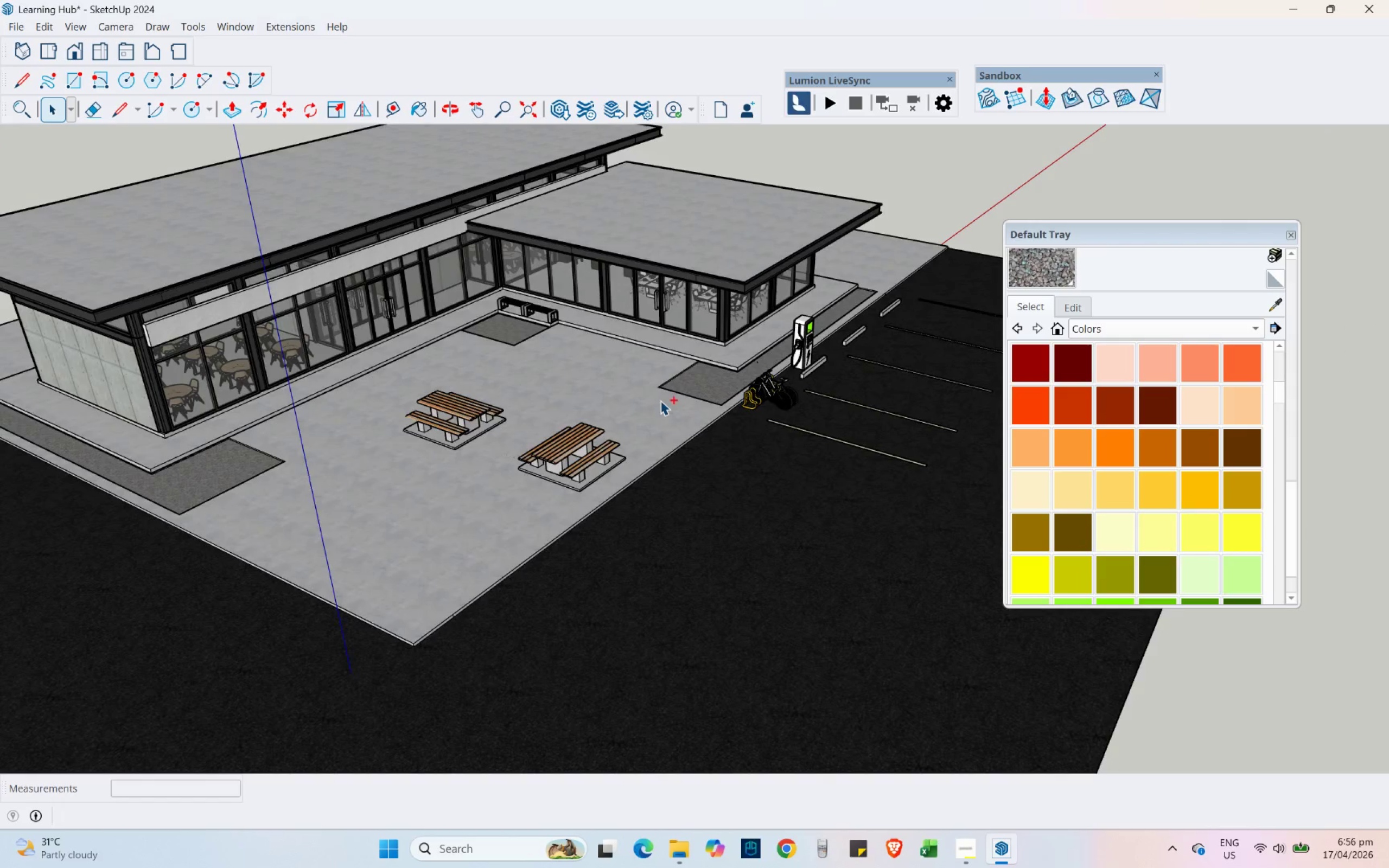 
key(Control+S)
 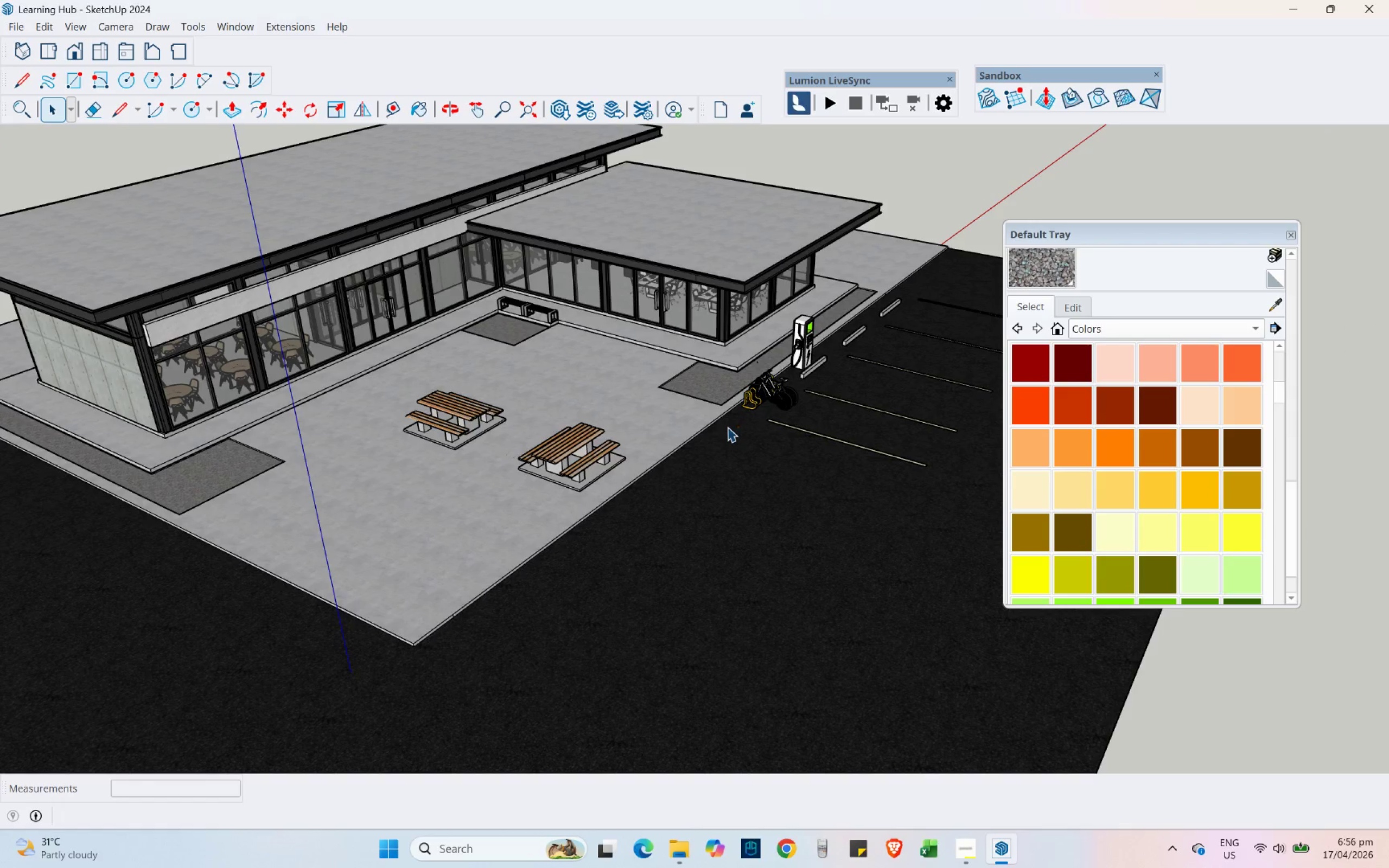 
scroll: coordinate [660, 400], scroll_direction: up, amount: 3.0
 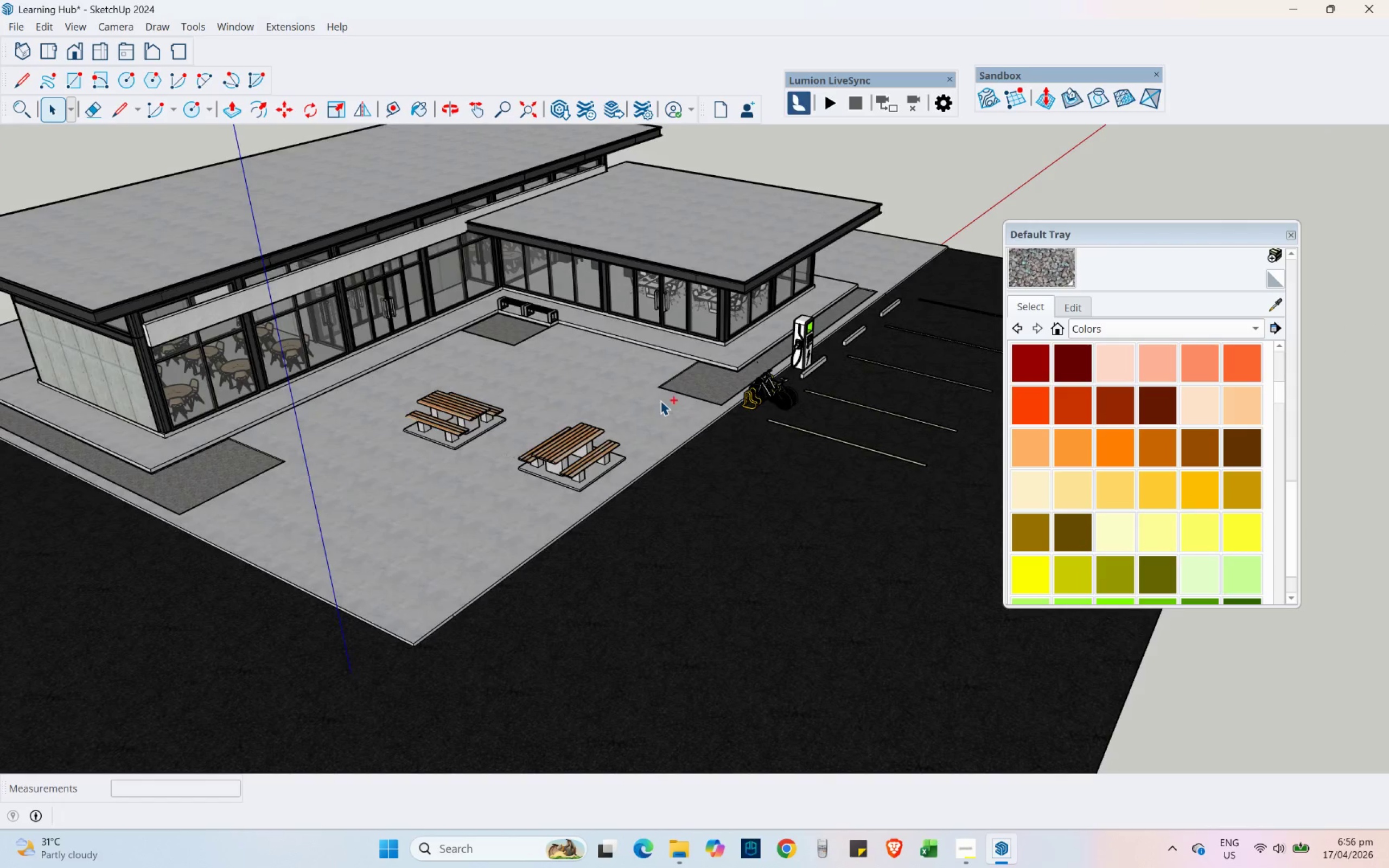 
left_click([768, 386])
 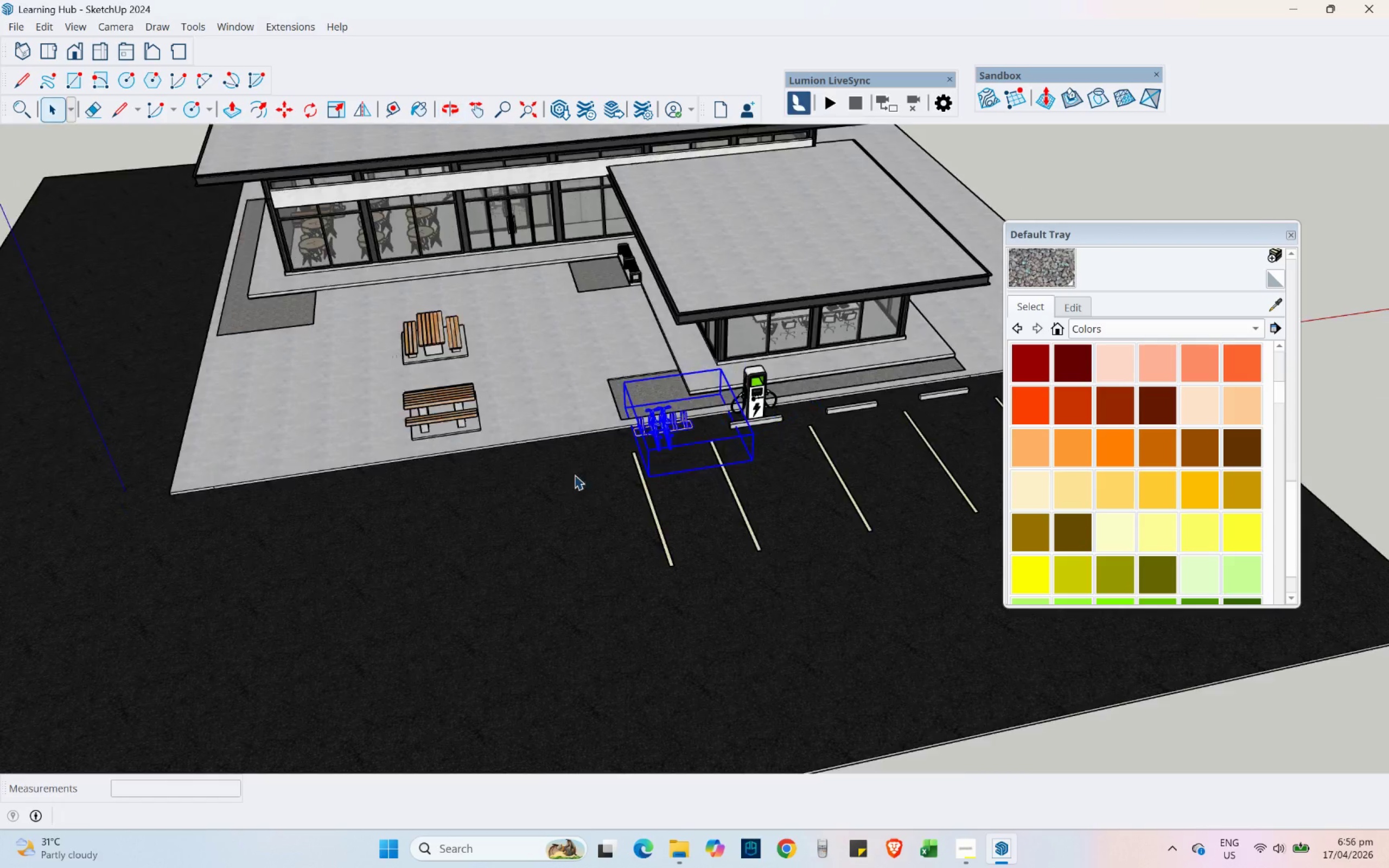 
hold_key(key=ControlLeft, duration=0.67)
left_click([754, 394])
 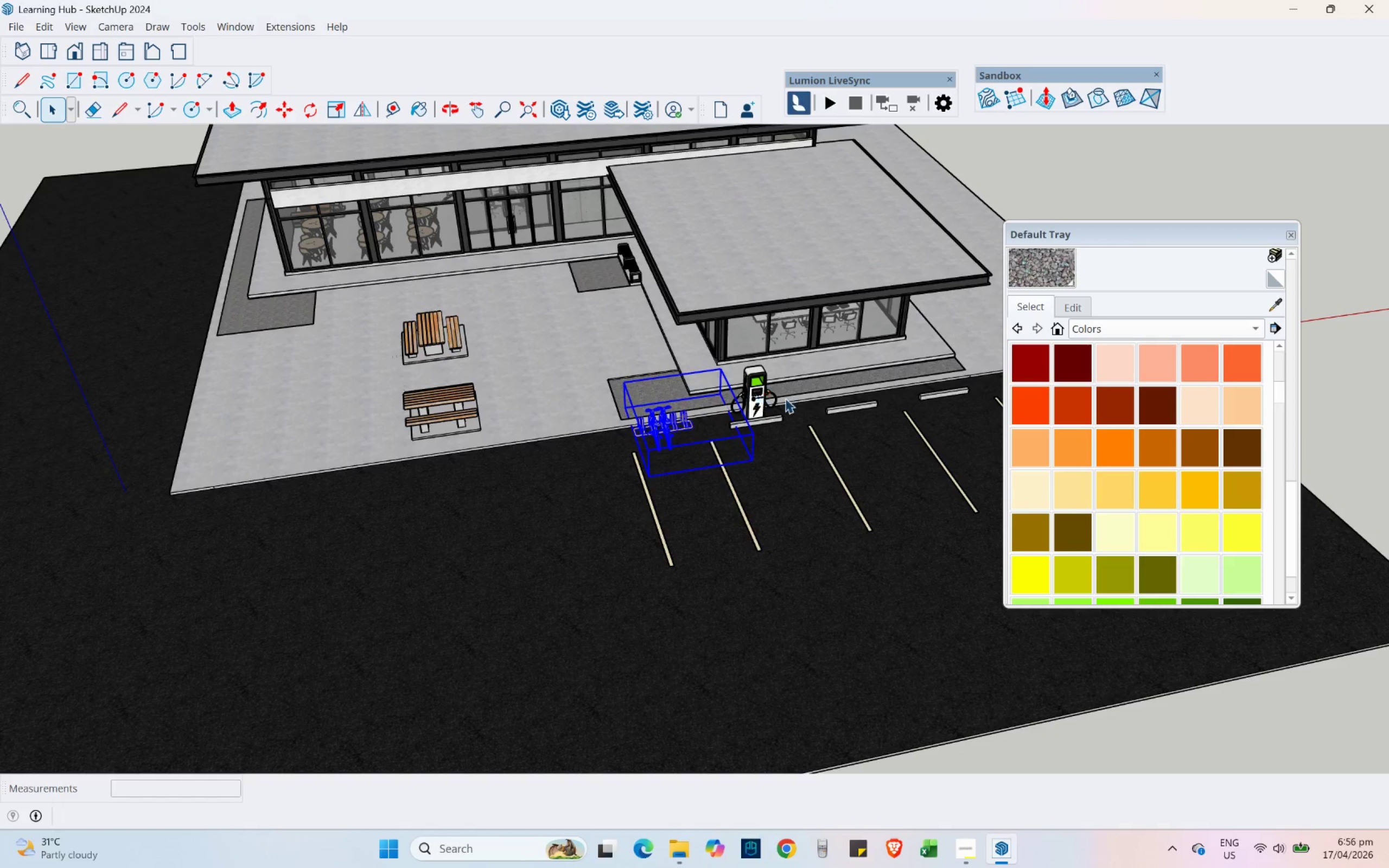 
scroll: coordinate [789, 396], scroll_direction: up, amount: 5.0
 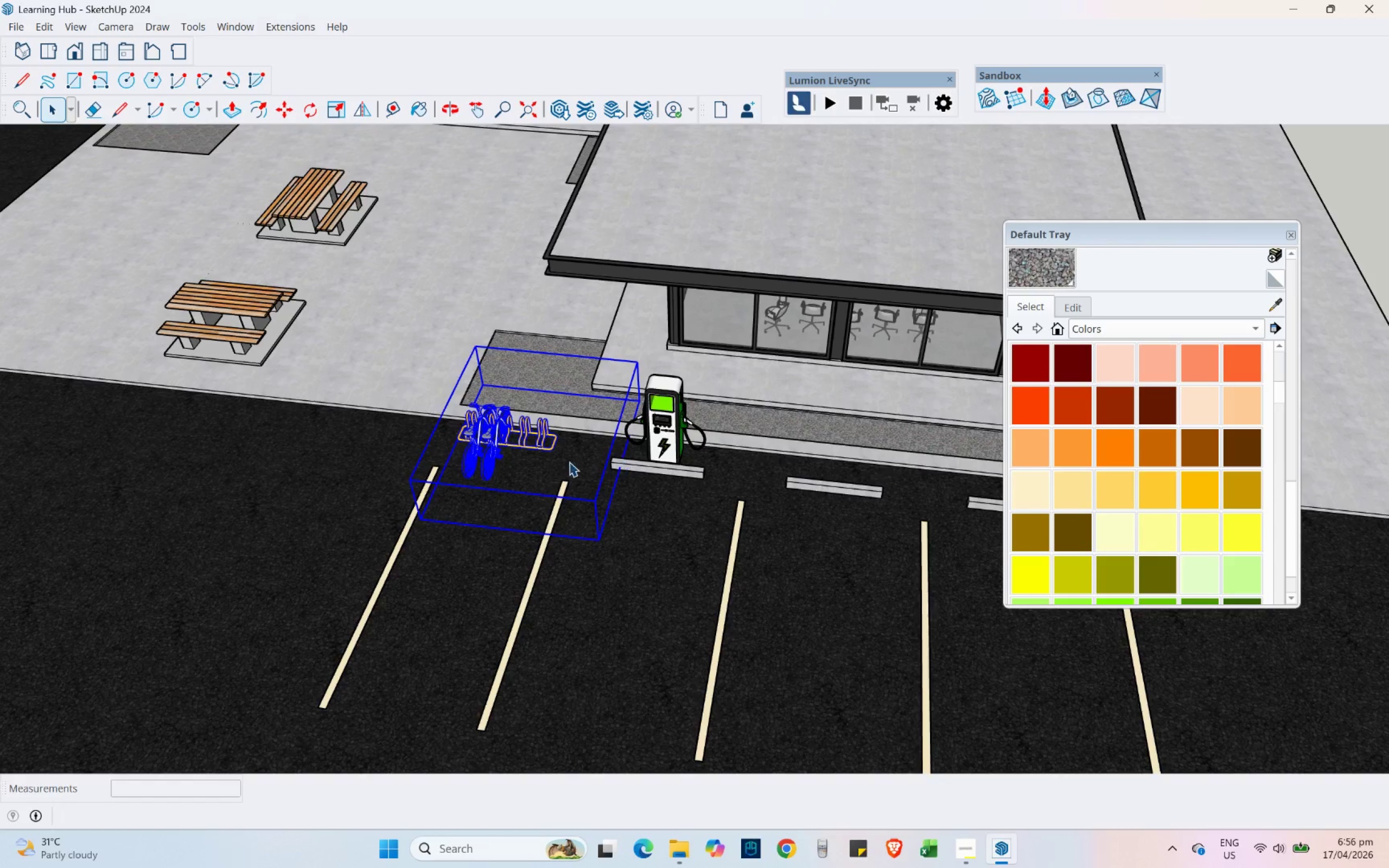 
left_click([483, 441])
 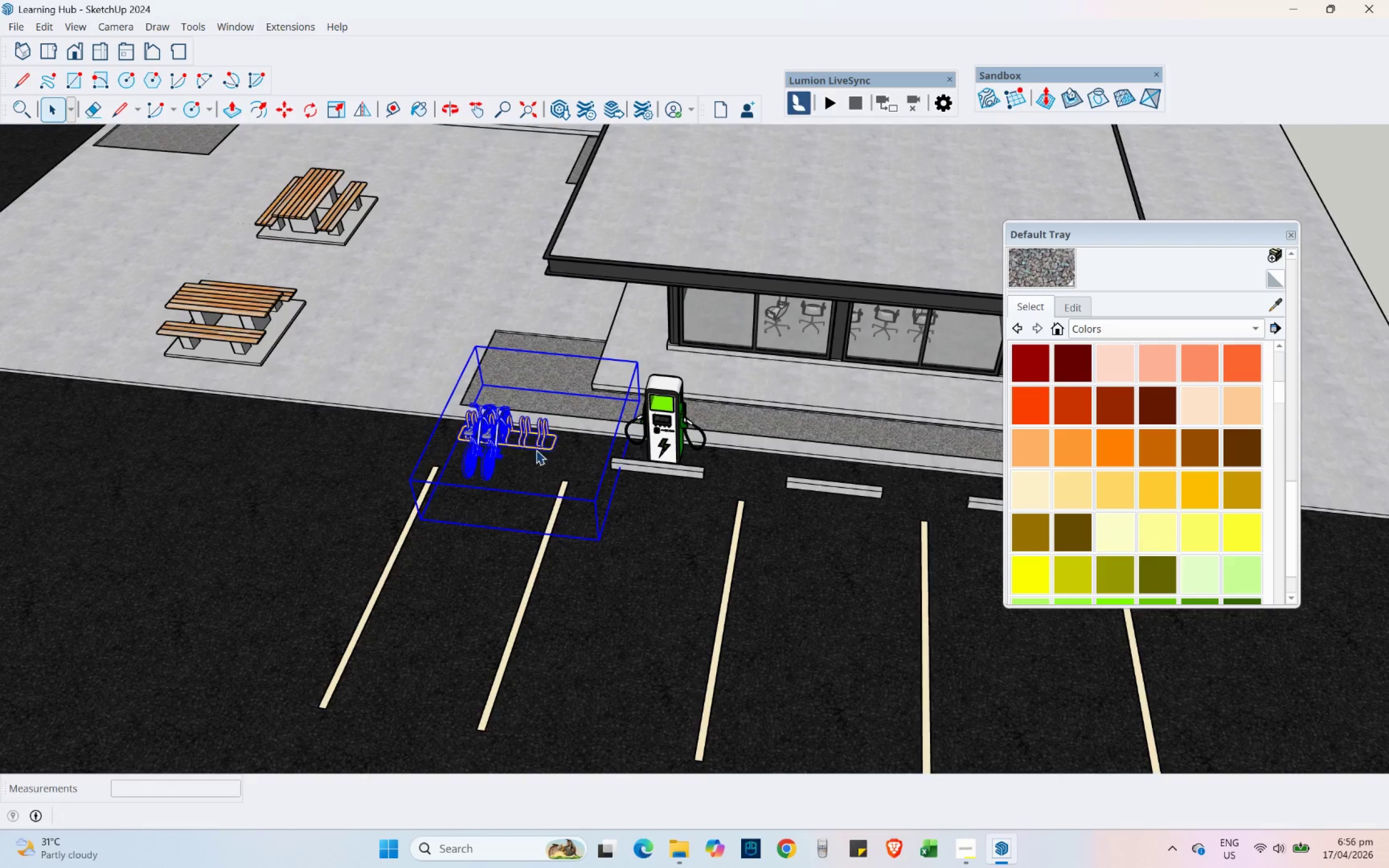 
hold_key(key=ControlLeft, duration=1.5)
 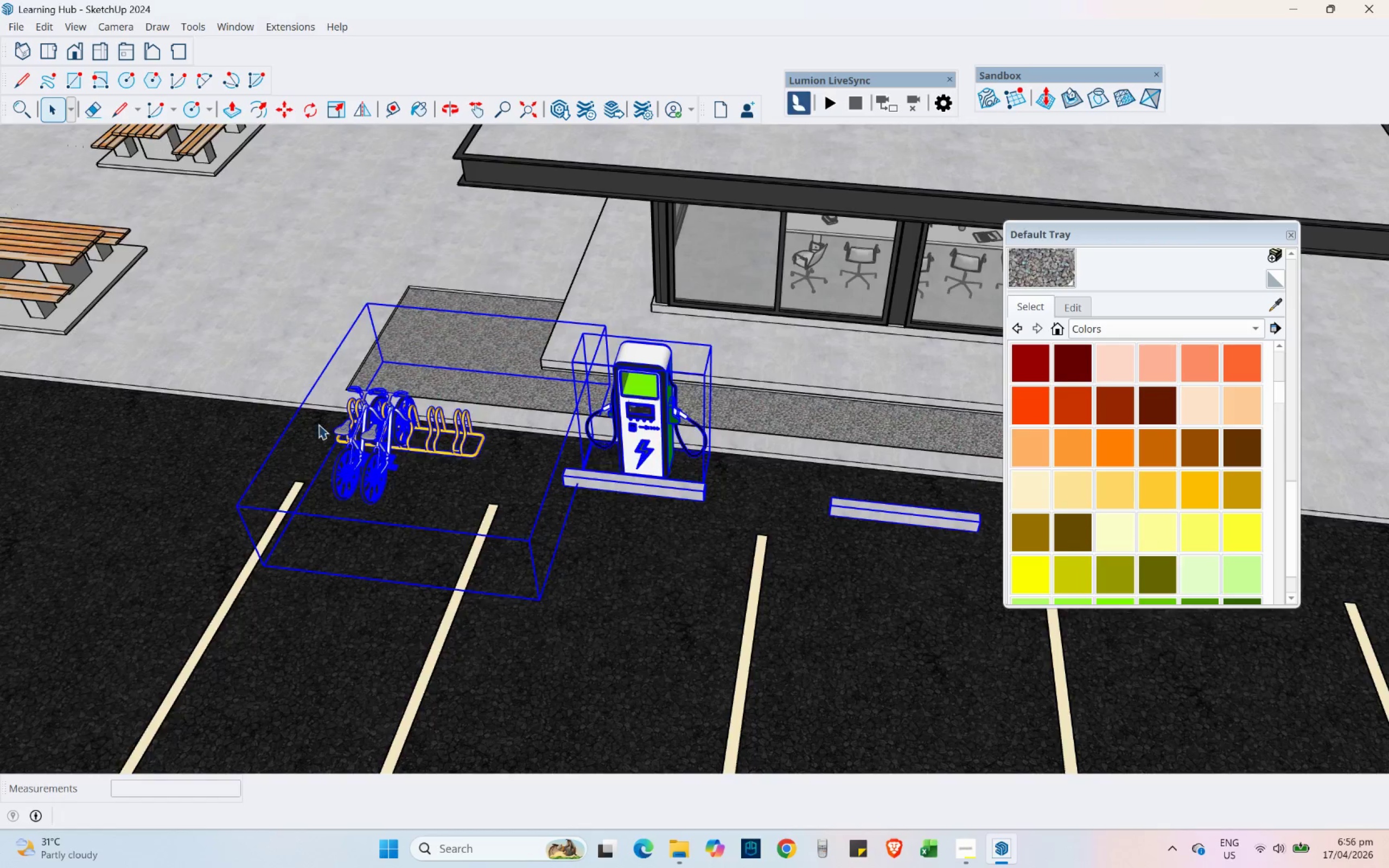 
scroll: coordinate [702, 436], scroll_direction: up, amount: 4.0
 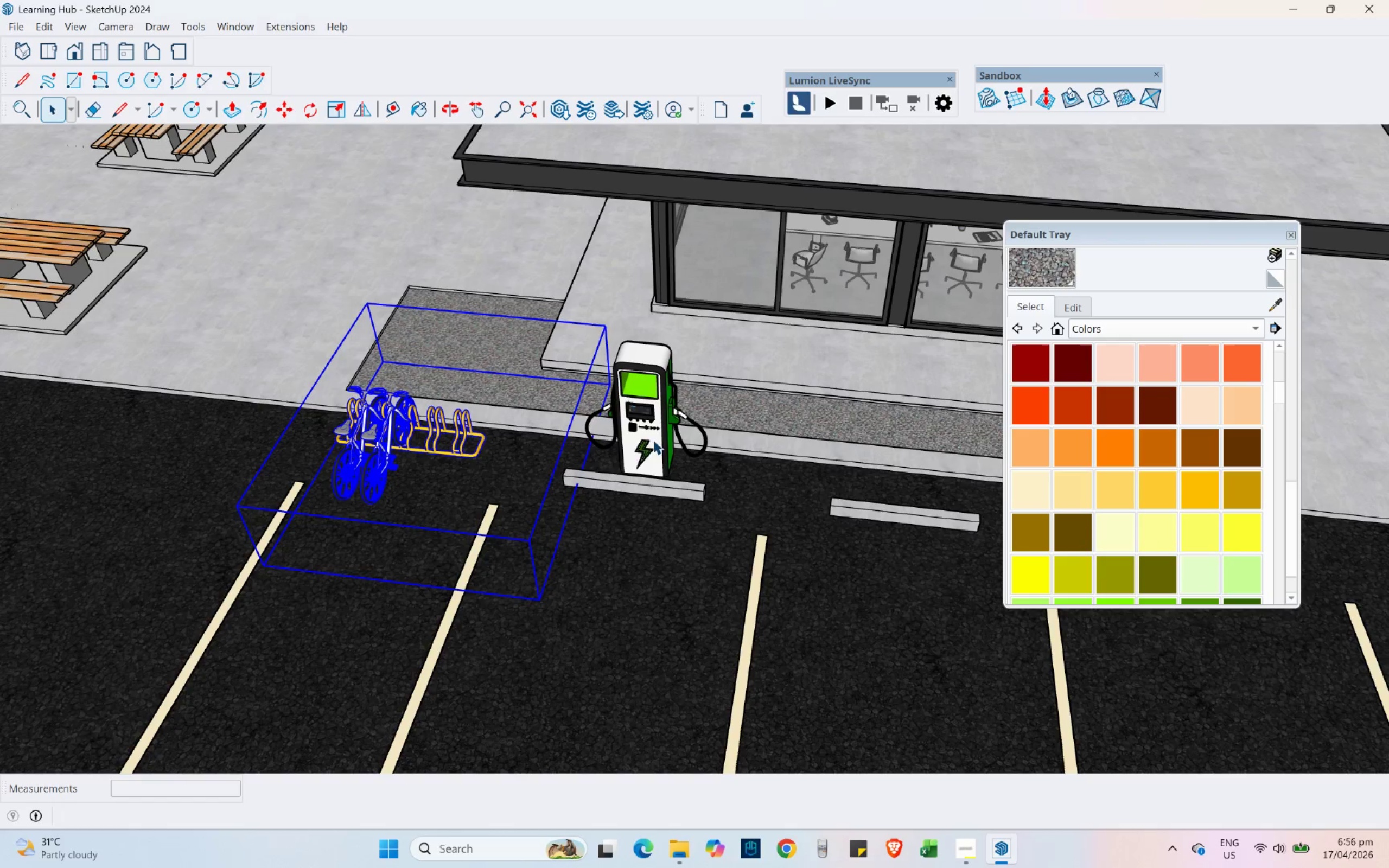 
left_click([646, 445])
 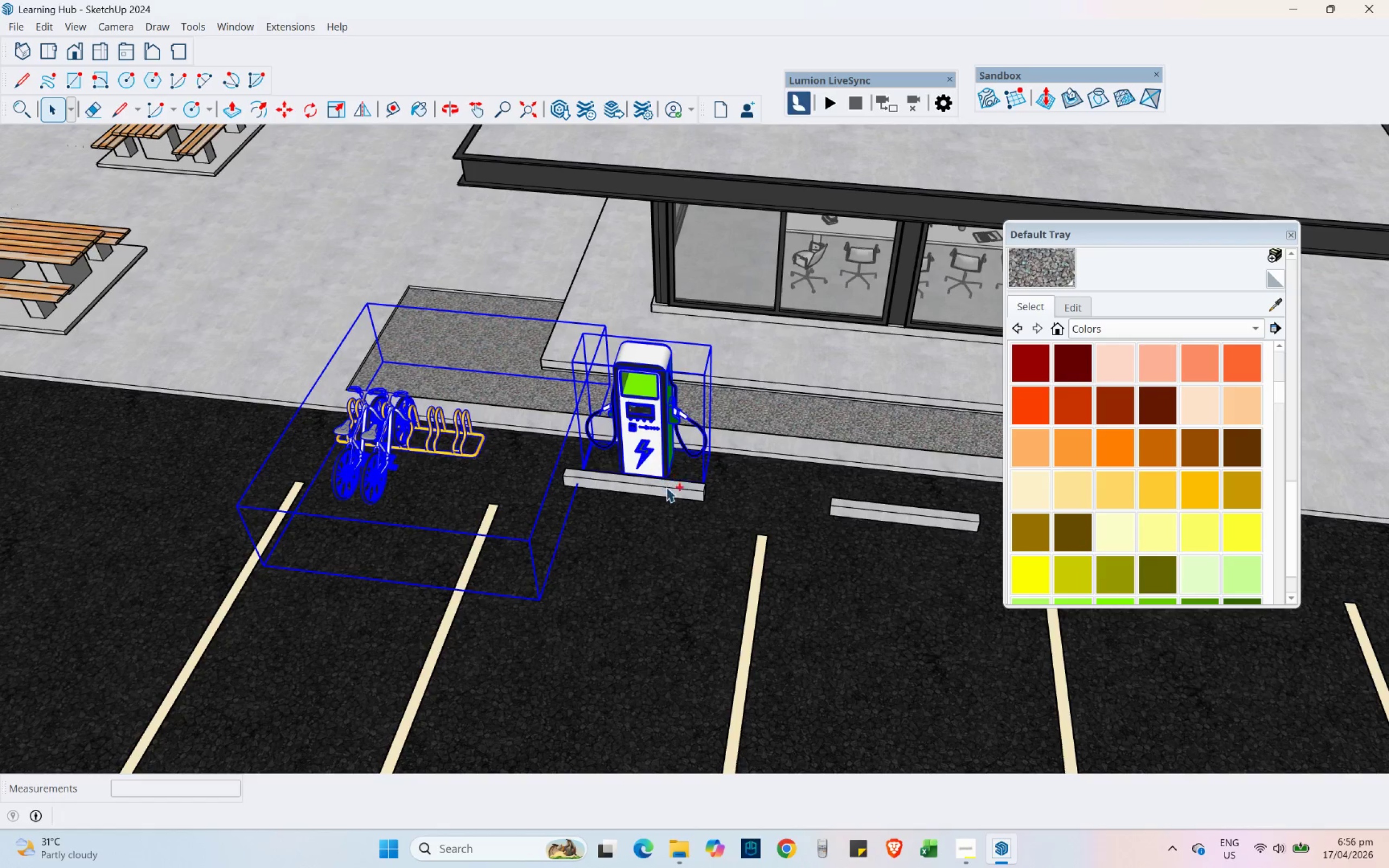 
left_click([666, 488])
 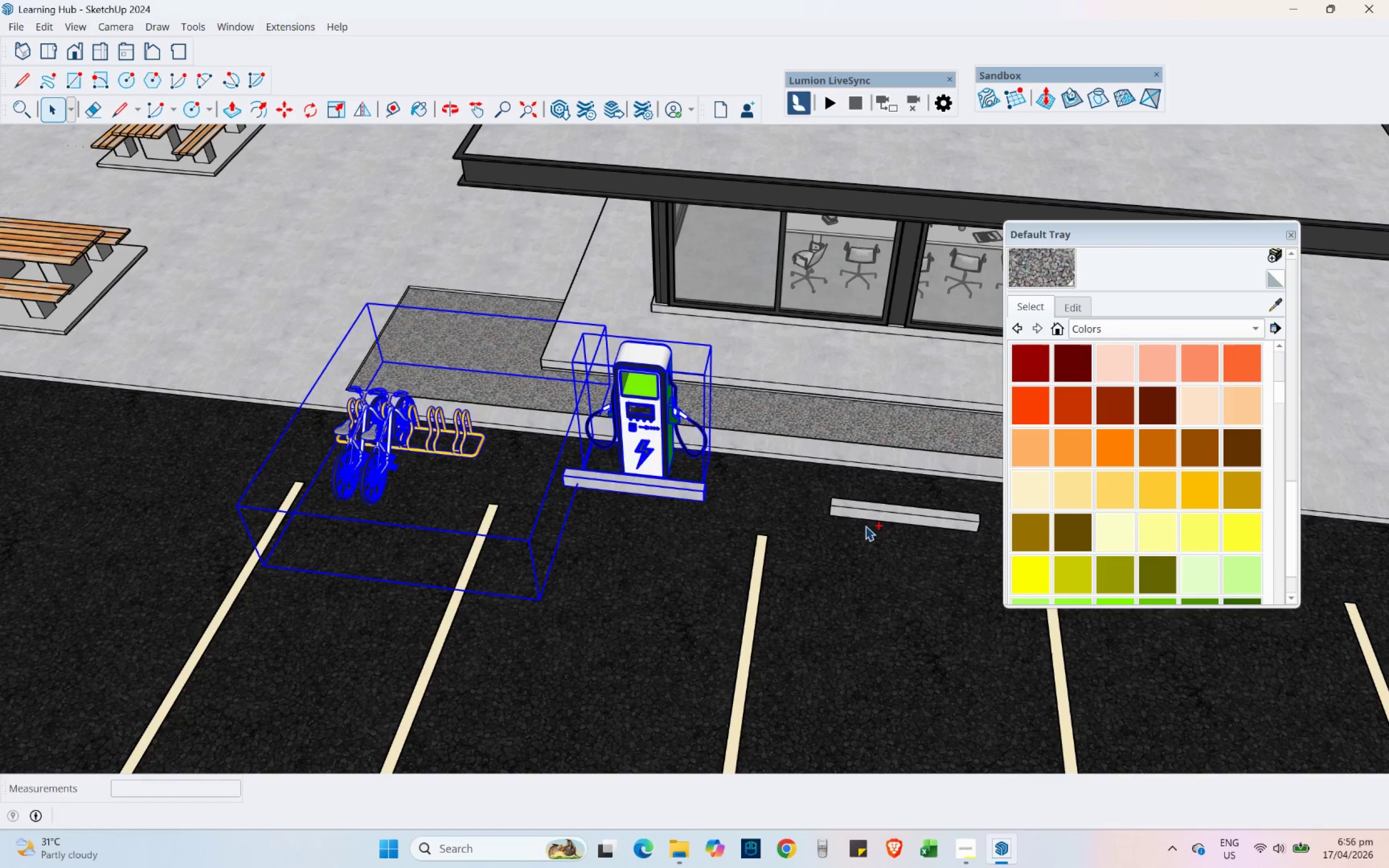 
hold_key(key=ControlLeft, duration=0.42)
left_click([864, 518])
 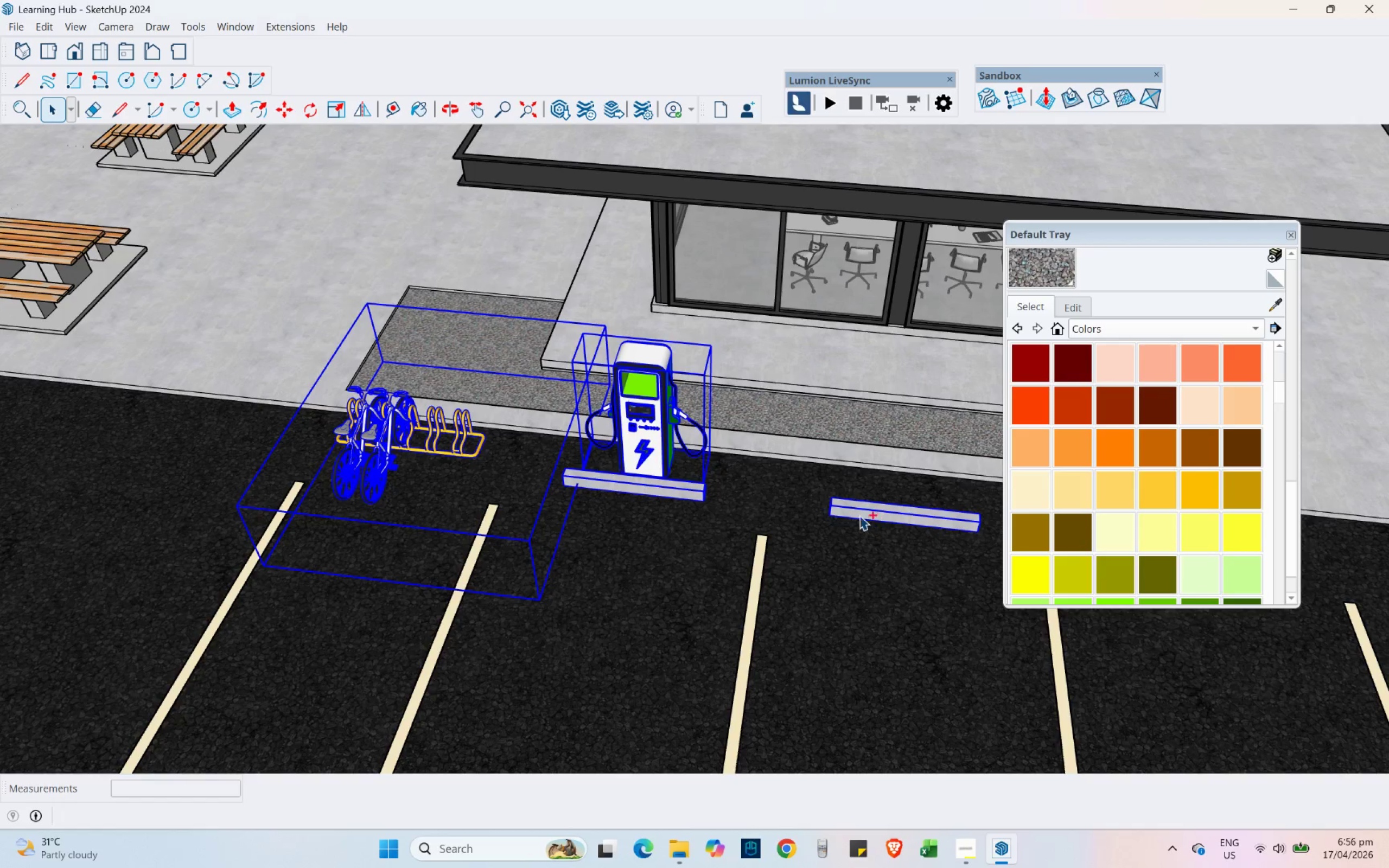 
hold_key(key=ControlLeft, duration=1.5)
left_click([829, 506])
 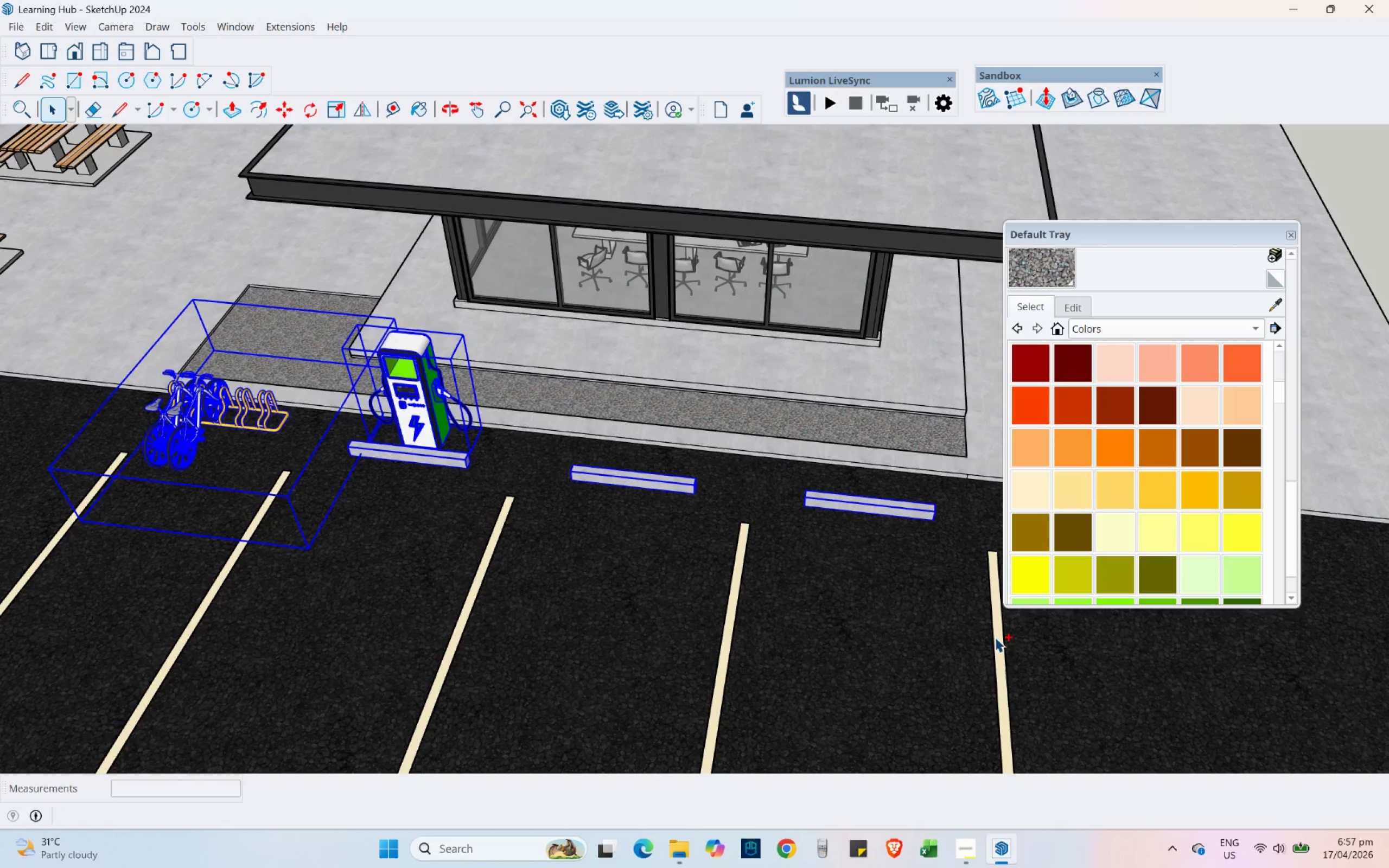 
scroll: coordinate [795, 493], scroll_direction: down, amount: 2.0
 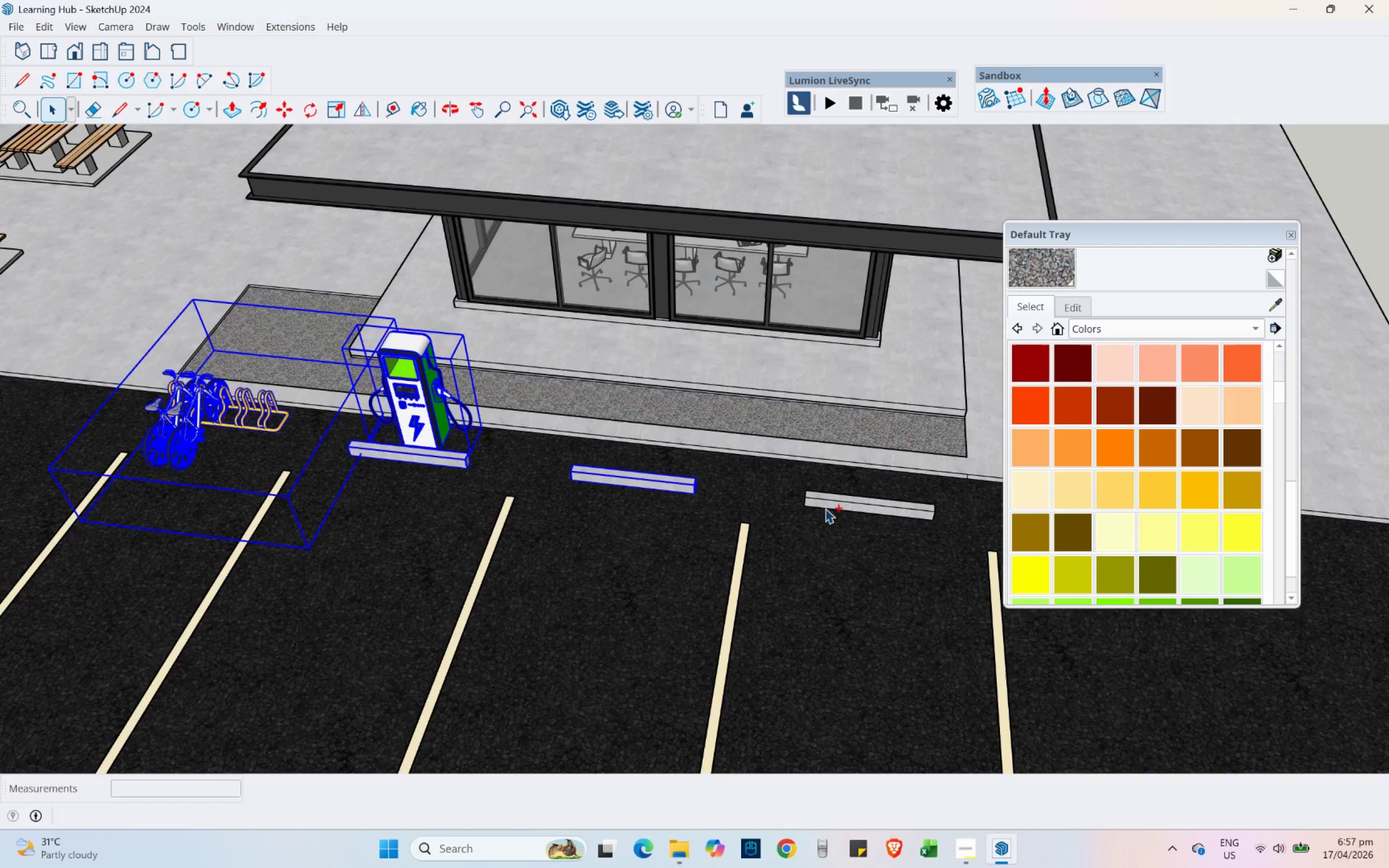 
left_click([998, 642])
 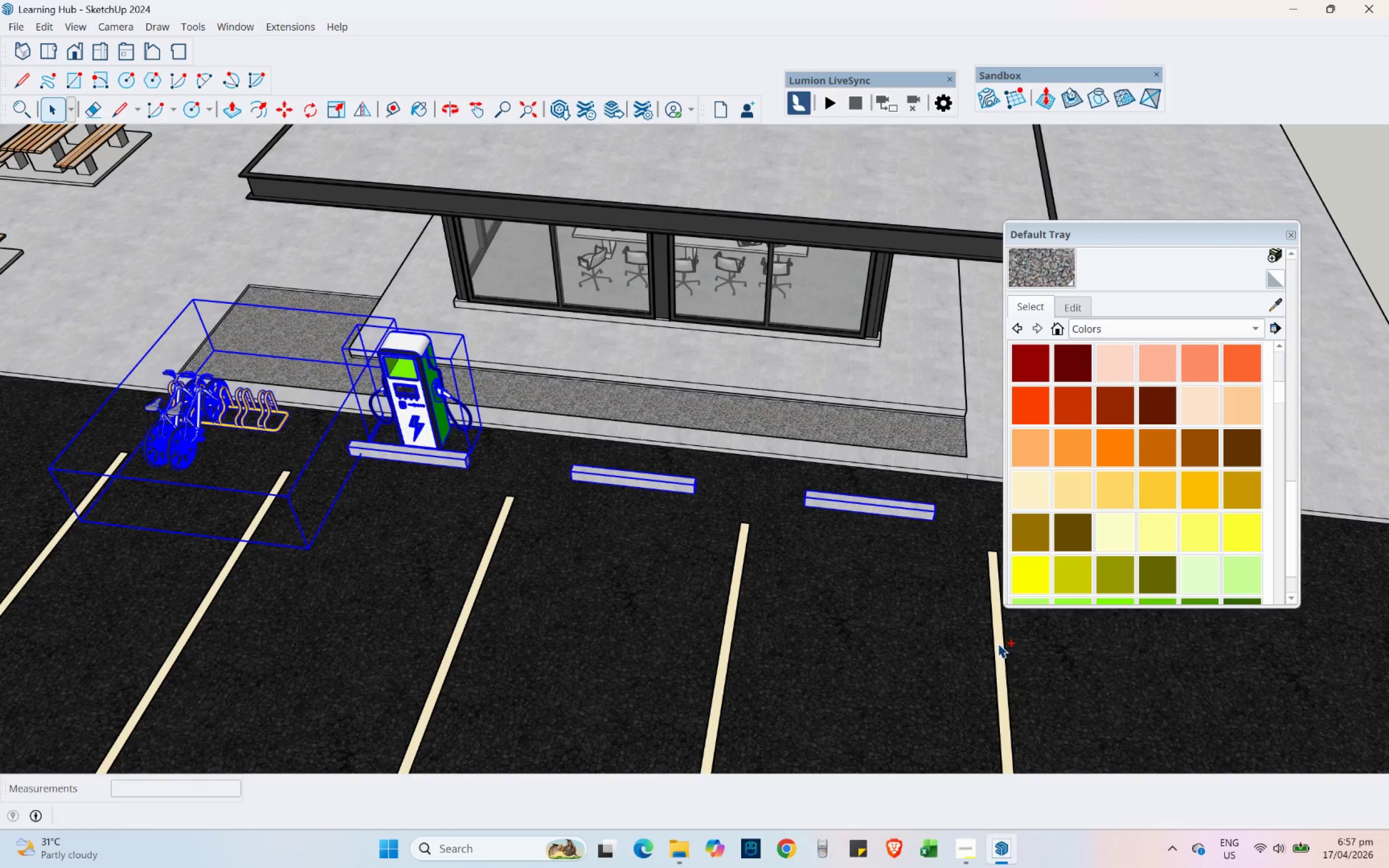 
hold_key(key=ControlLeft, duration=1.52)
left_click([731, 628])
 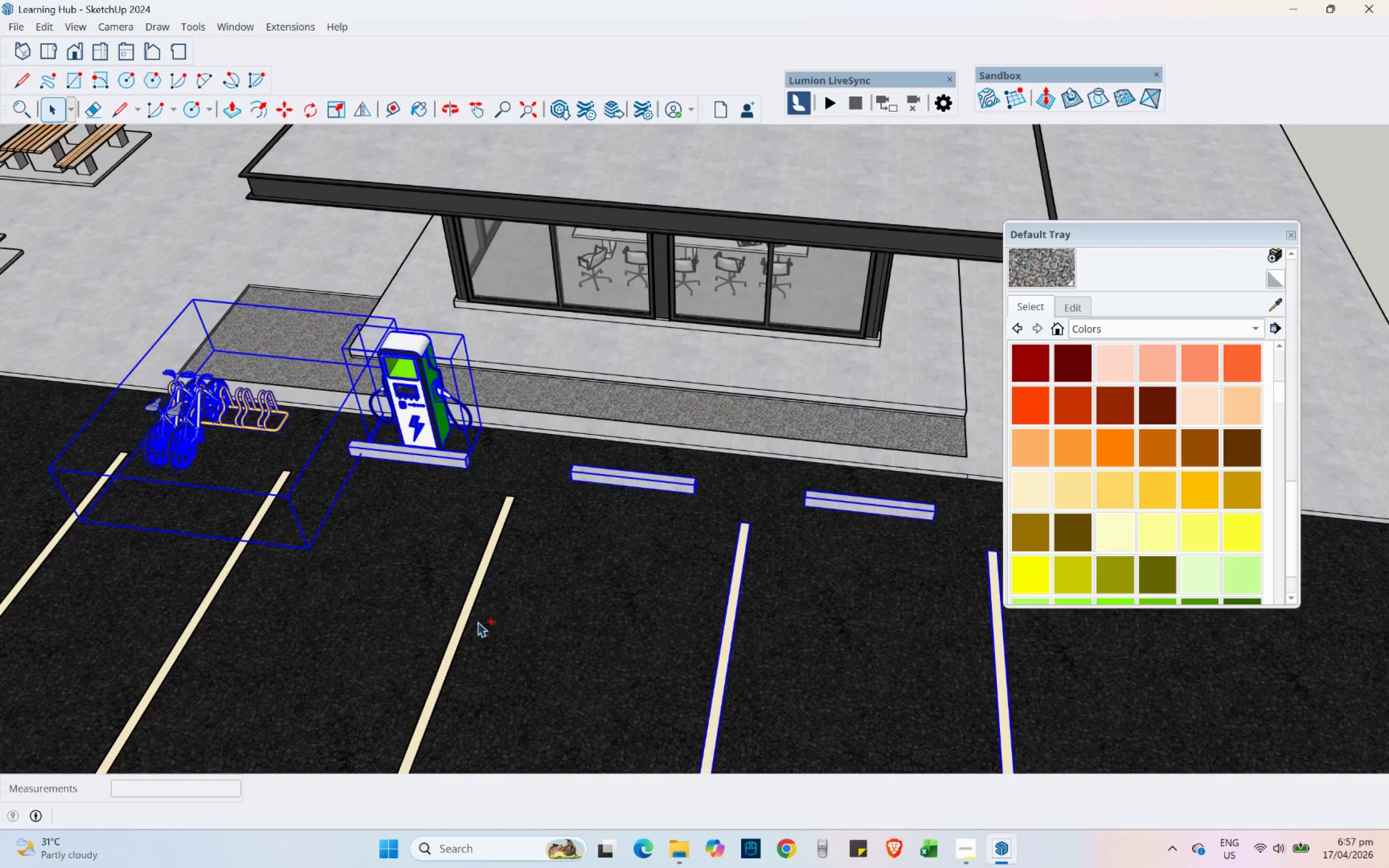 
hold_key(key=ControlLeft, duration=0.72)
left_click([464, 621])
 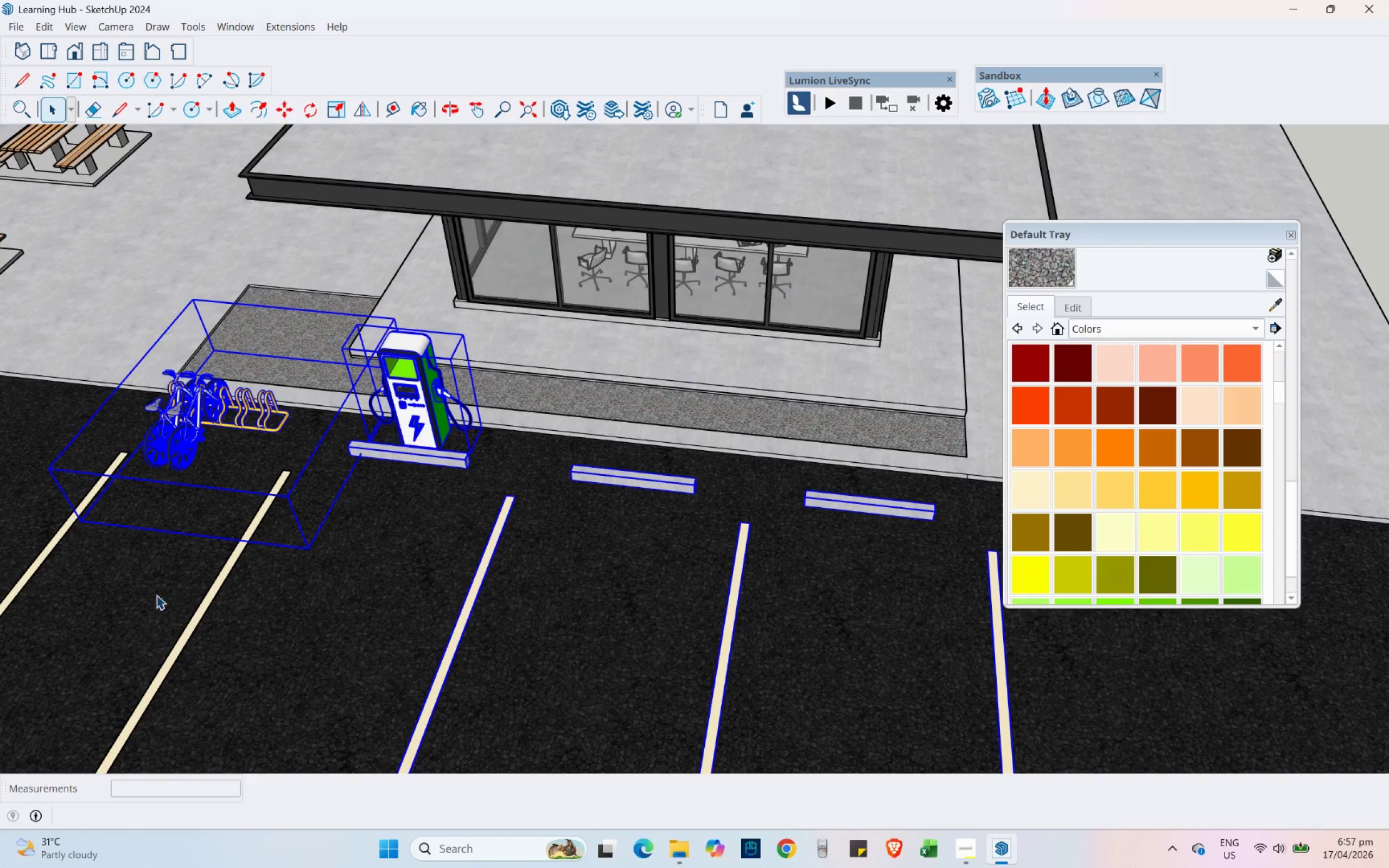 
hold_key(key=ControlLeft, duration=1.52)
 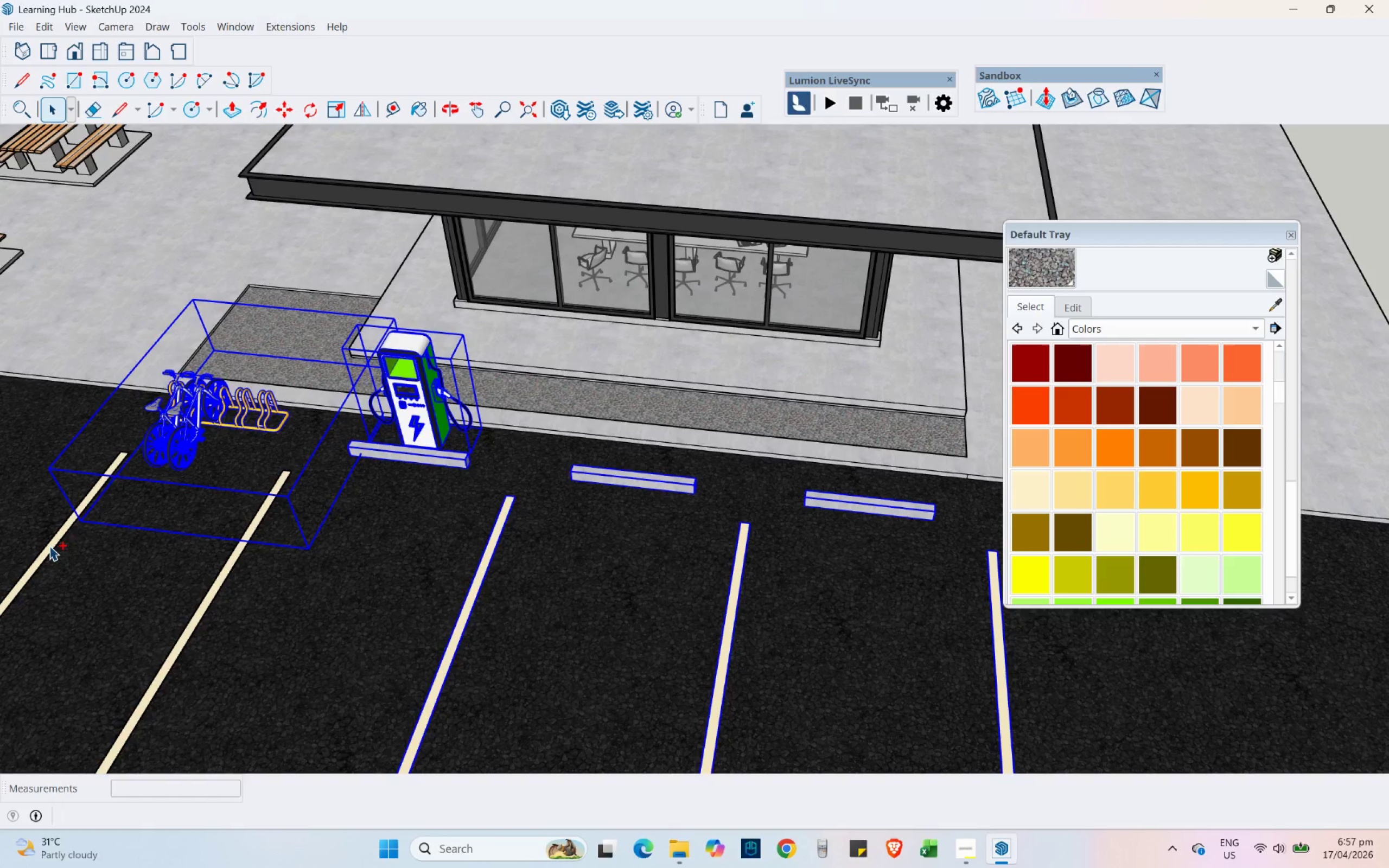 
hold_key(key=ControlLeft, duration=1.09)
left_click([49, 546])
 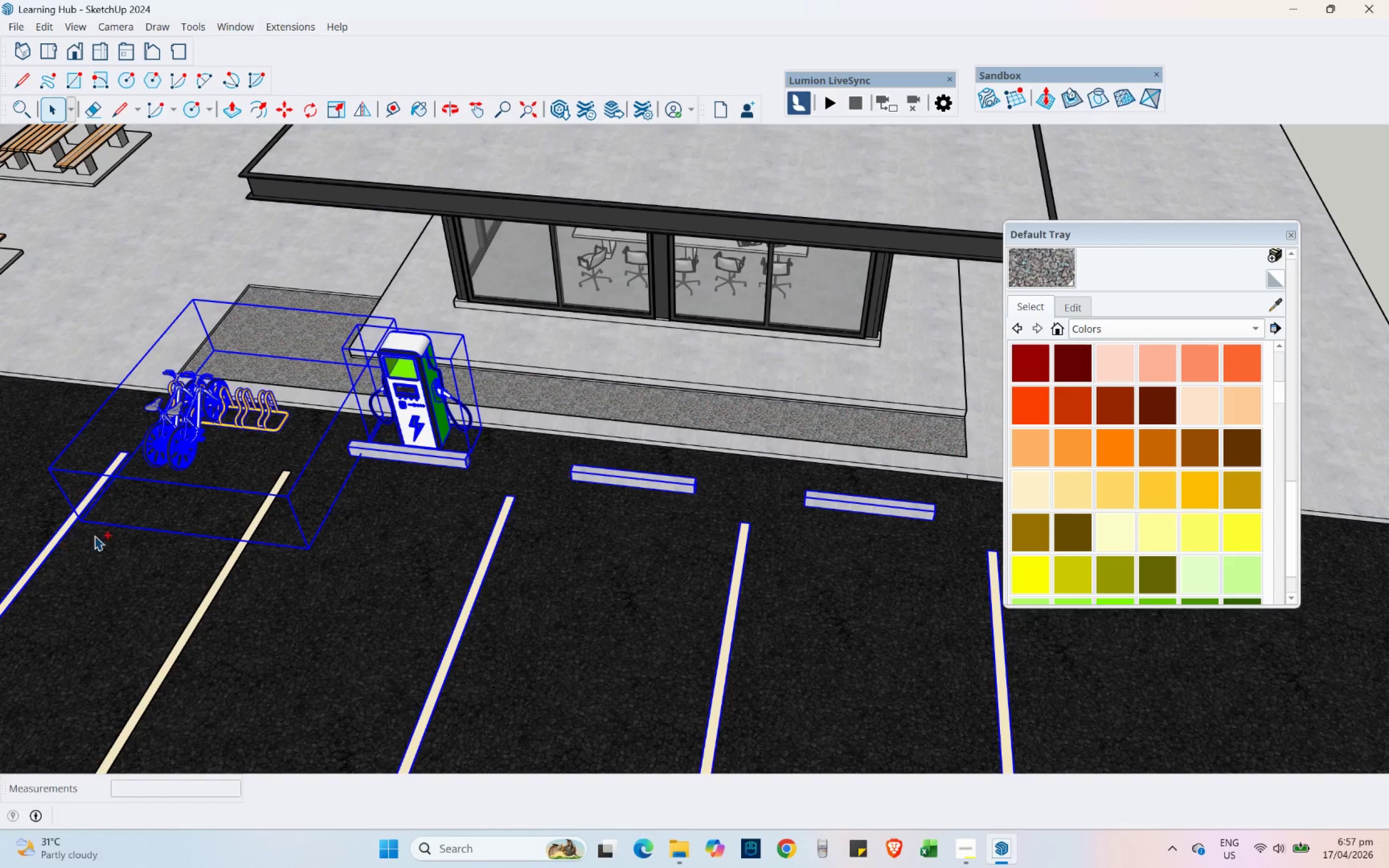 
scroll: coordinate [760, 416], scroll_direction: down, amount: 5.0
 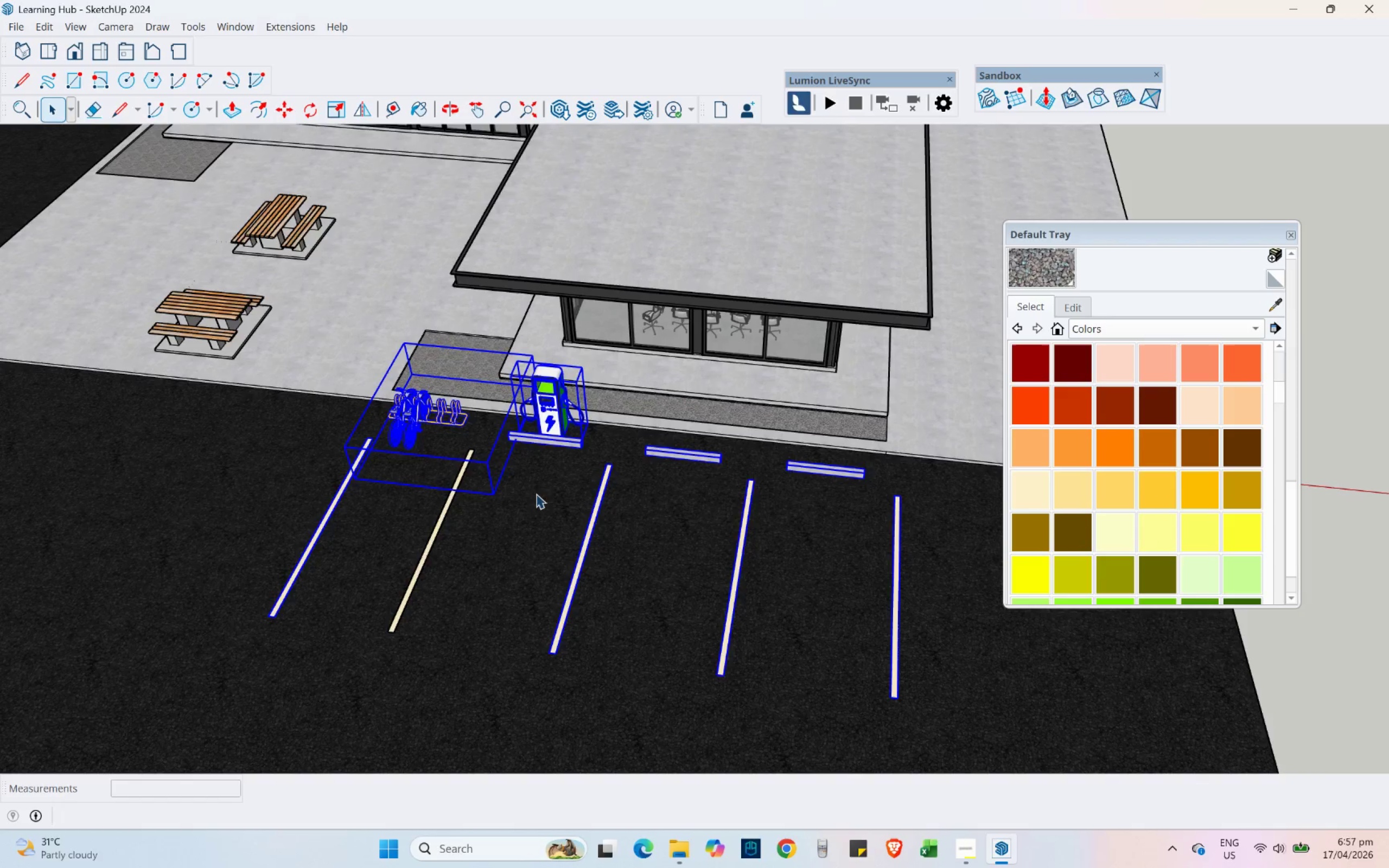 
hold_key(key=ControlLeft, duration=1.23)
 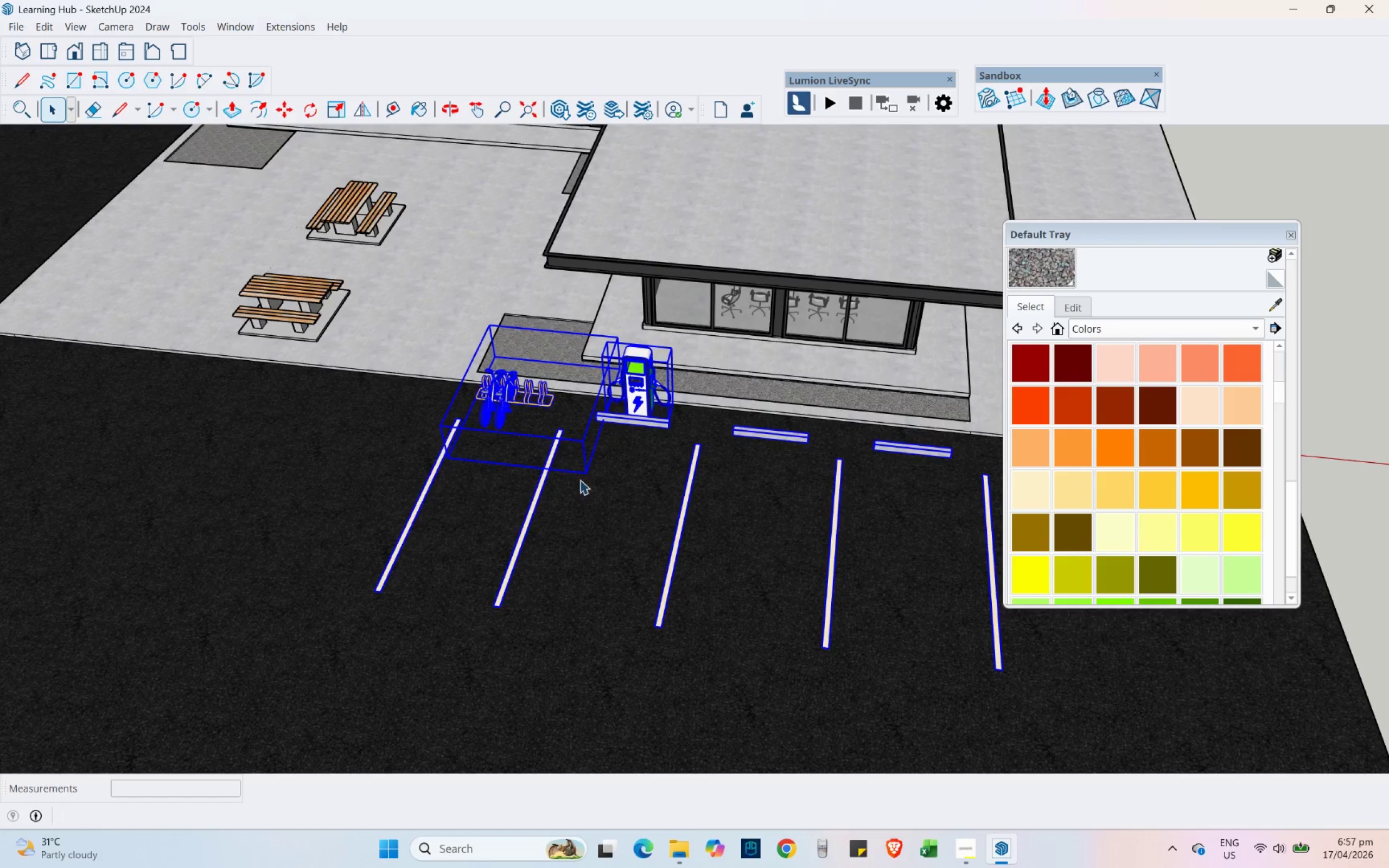 
scroll: coordinate [331, 589], scroll_direction: up, amount: 3.0
 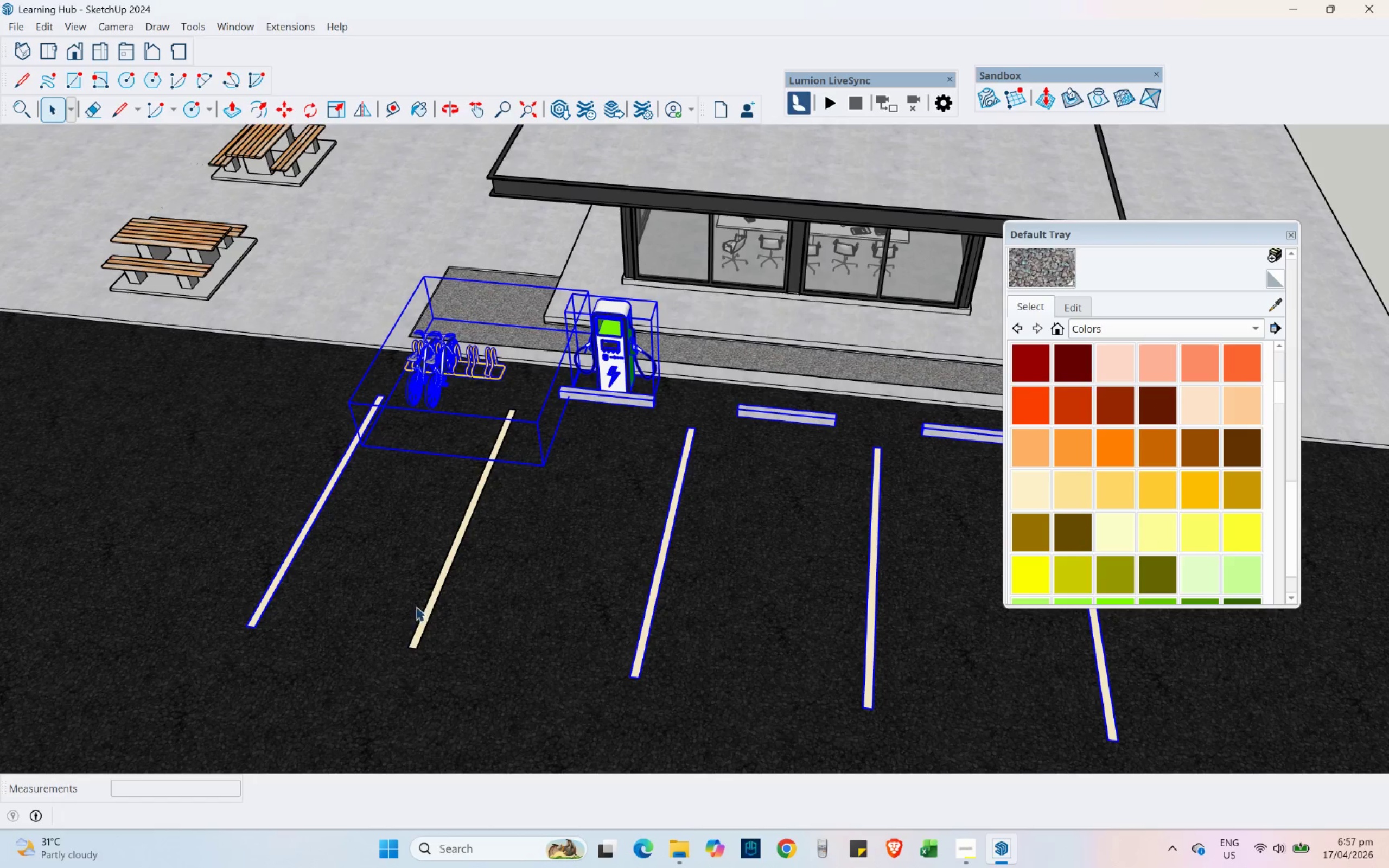 
left_click([428, 612])
 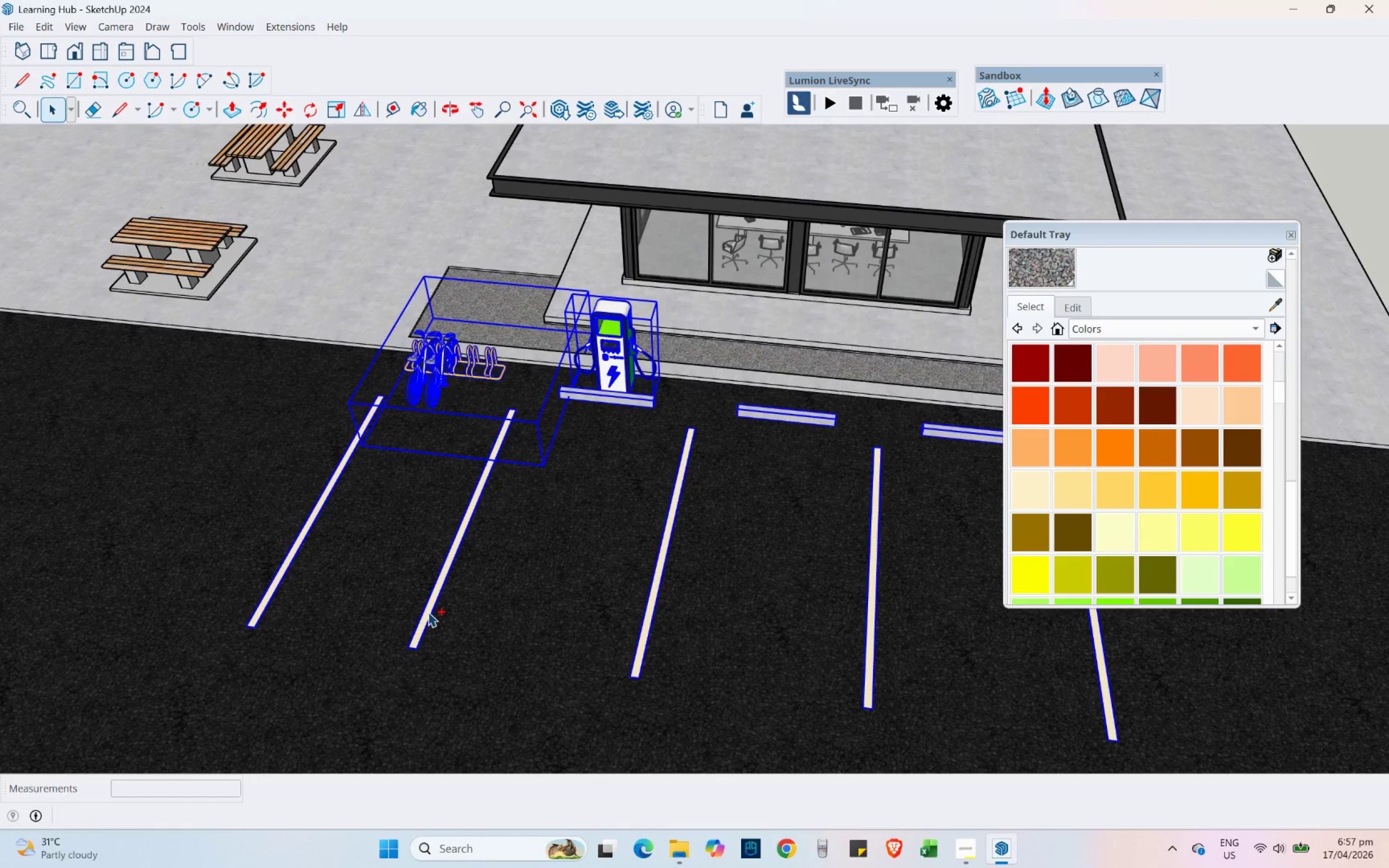 
hold_key(key=ControlLeft, duration=3.64)
scroll: coordinate [718, 496], scroll_direction: down, amount: 3.0
 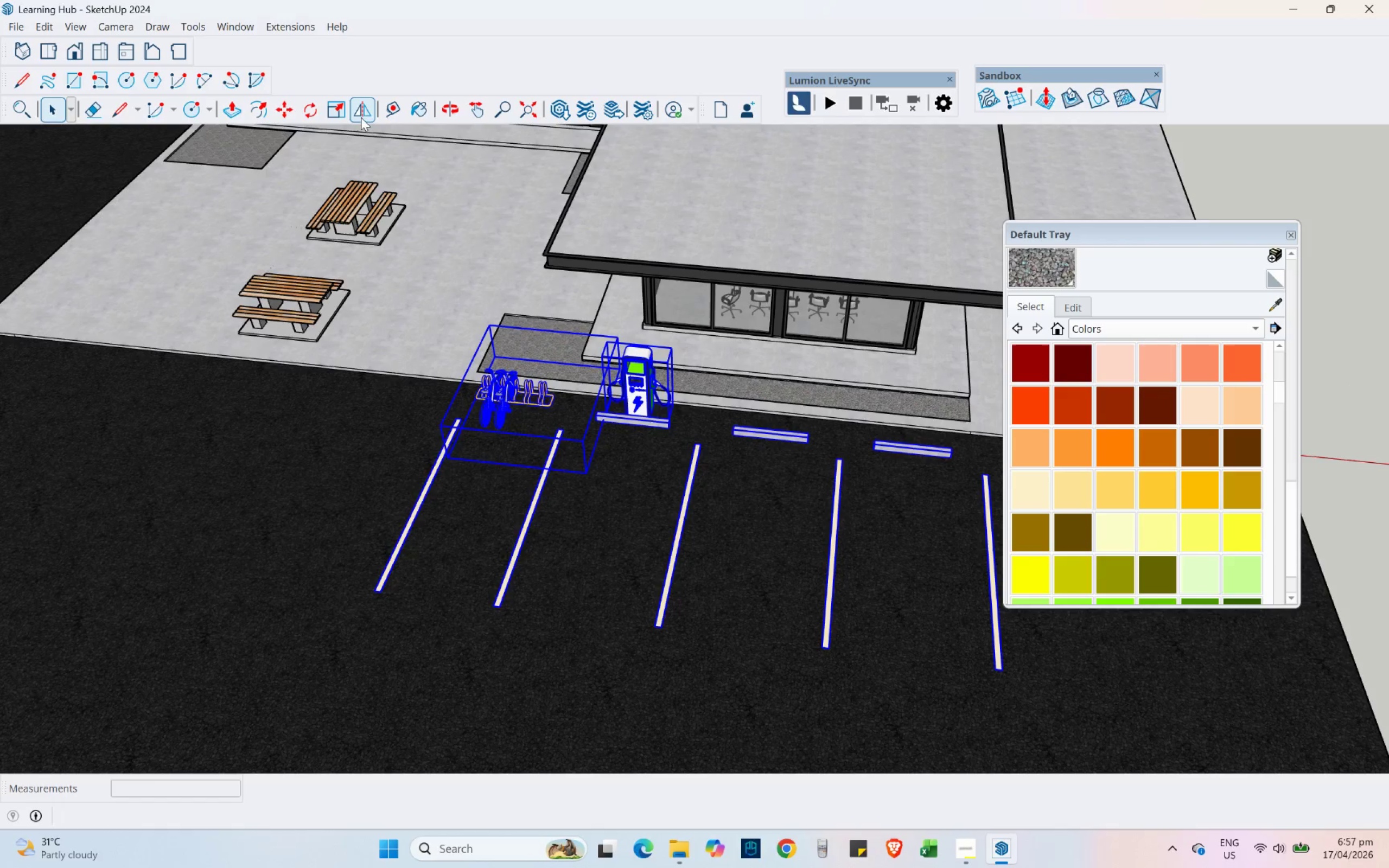 
left_click([366, 113])
 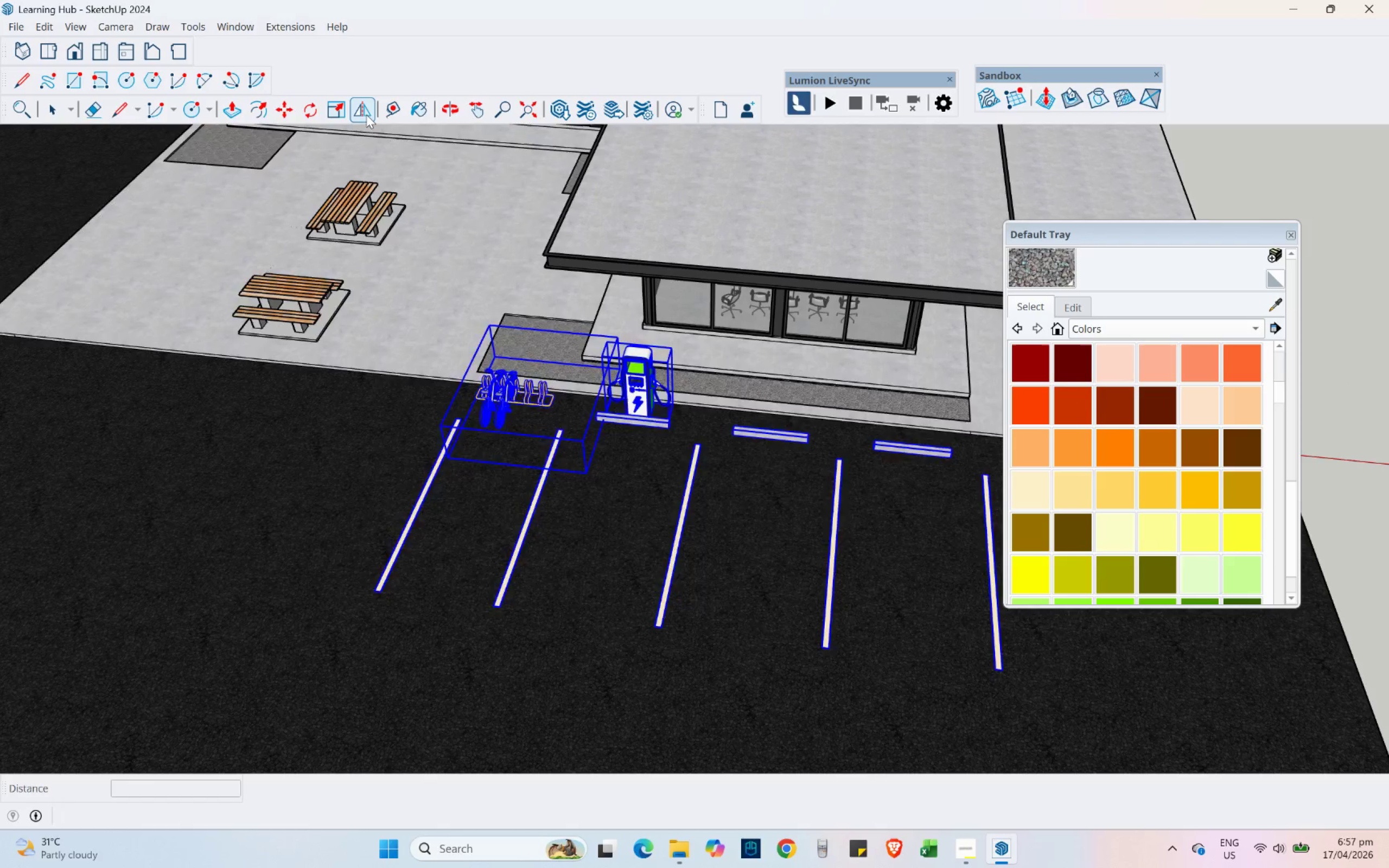 
scroll: coordinate [821, 361], scroll_direction: down, amount: 11.0
 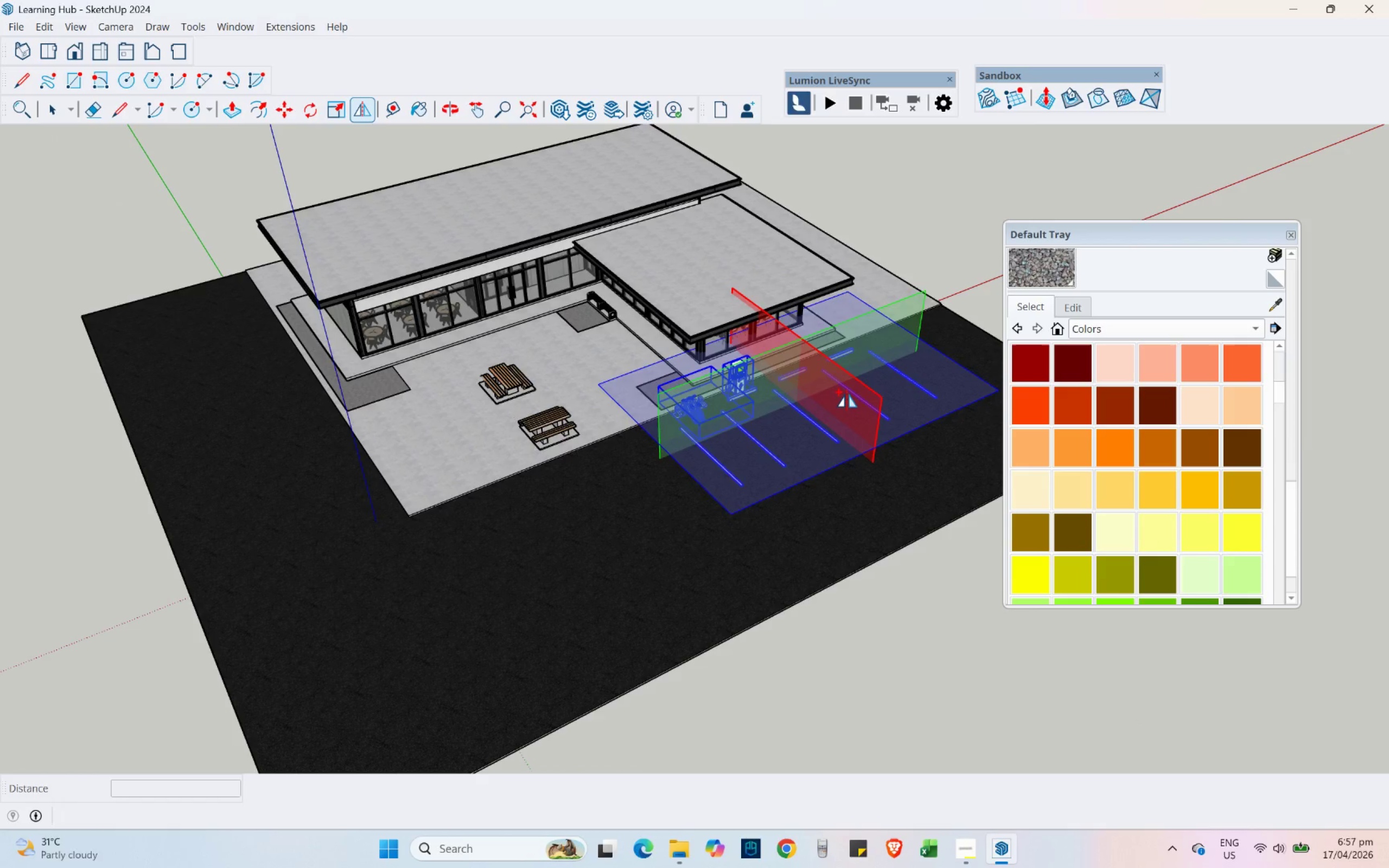 
left_click_drag(start_coordinate=[847, 394], to_coordinate=[655, 512])
 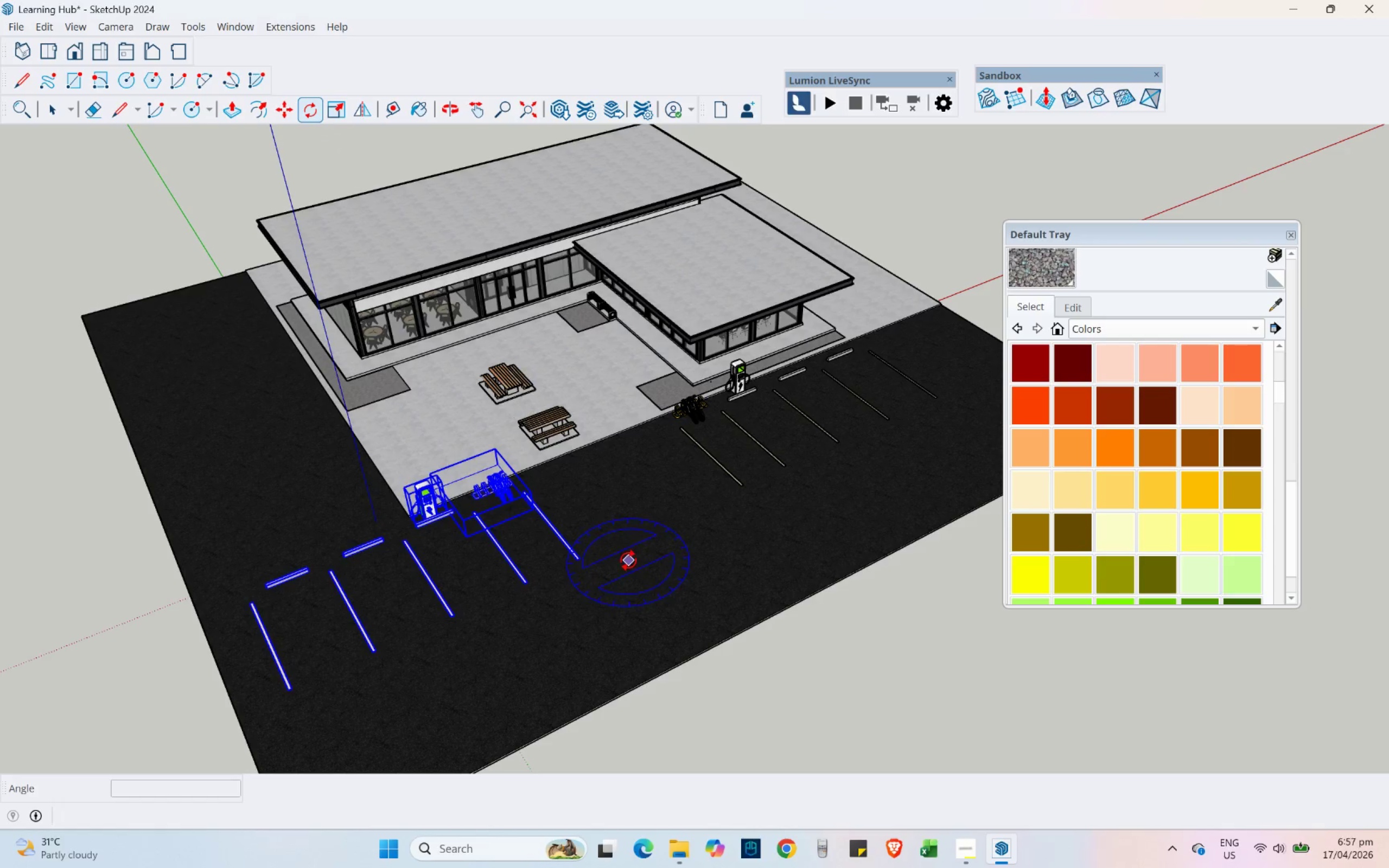 
left_click([697, 536])
 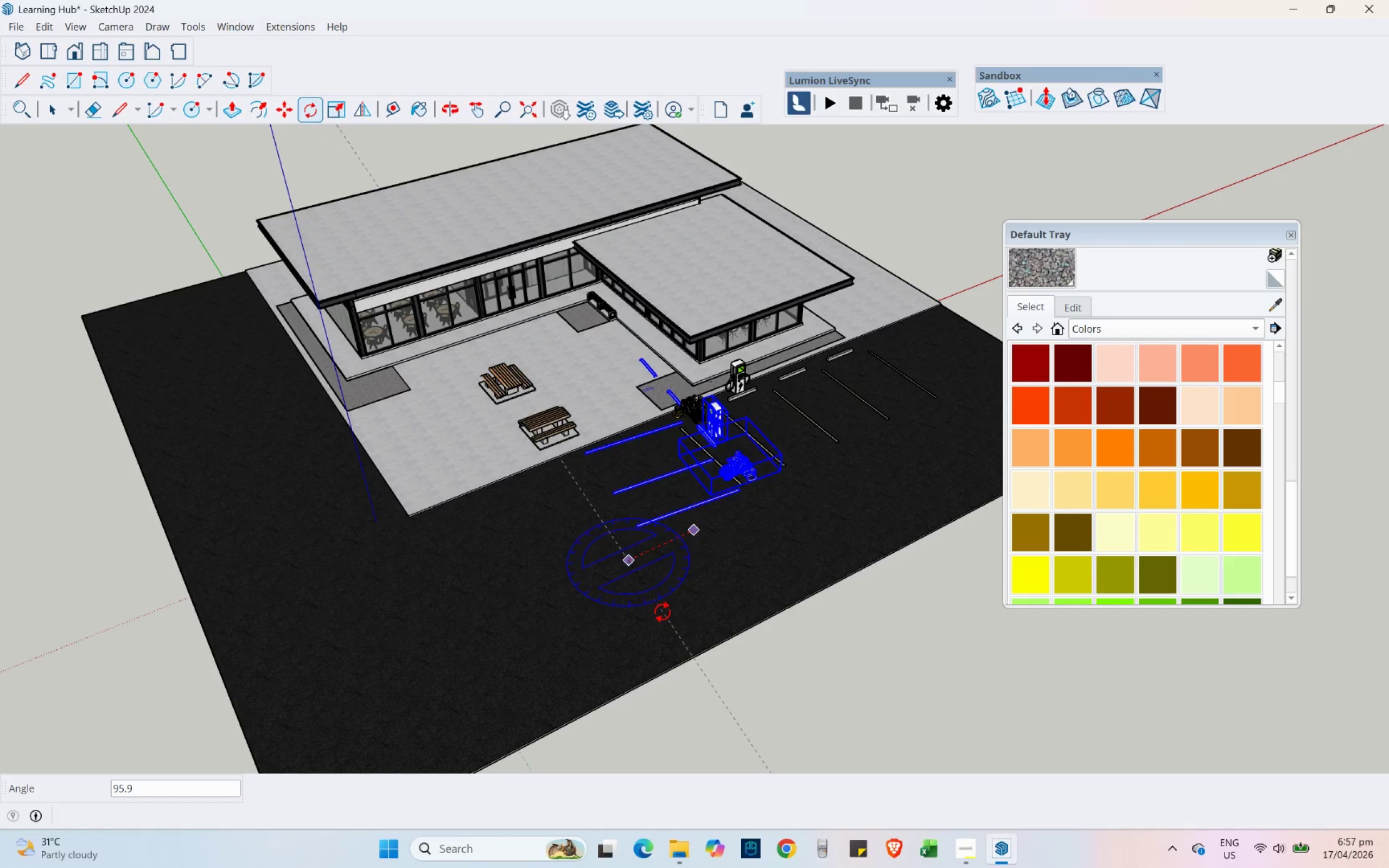 
left_click([672, 611])
 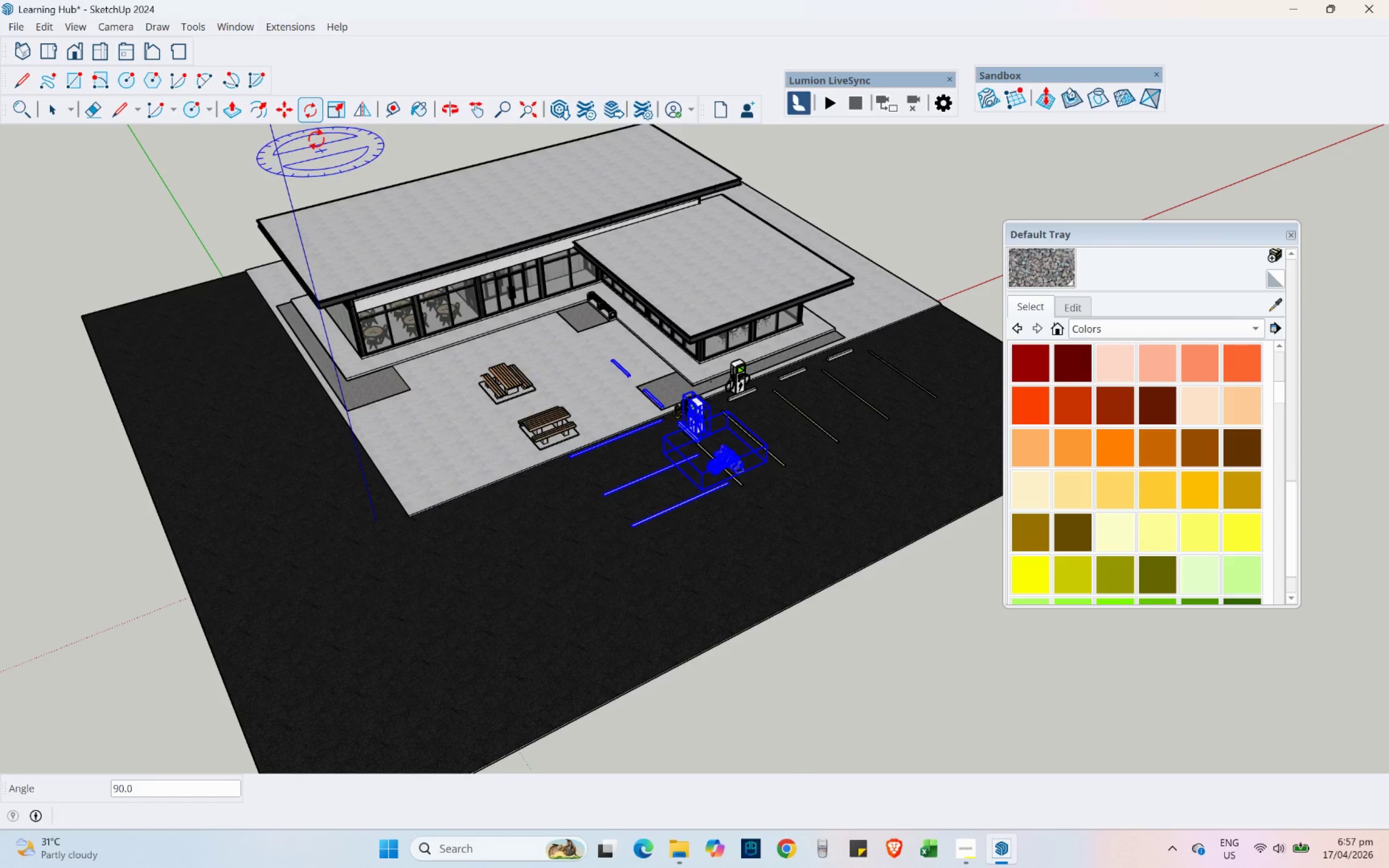 
scroll: coordinate [308, 117], scroll_direction: up, amount: 3.0
 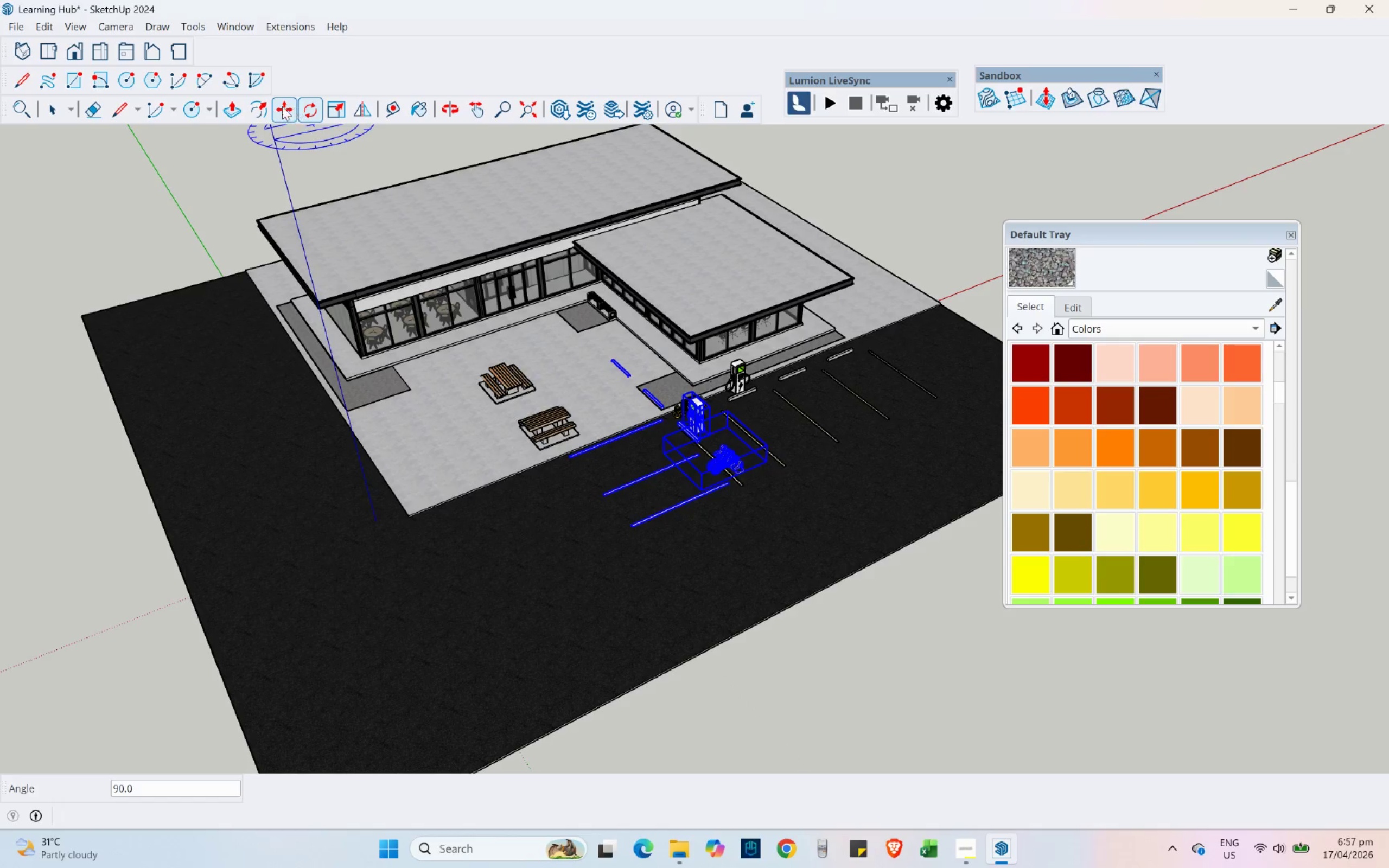 
left_click([278, 106])
 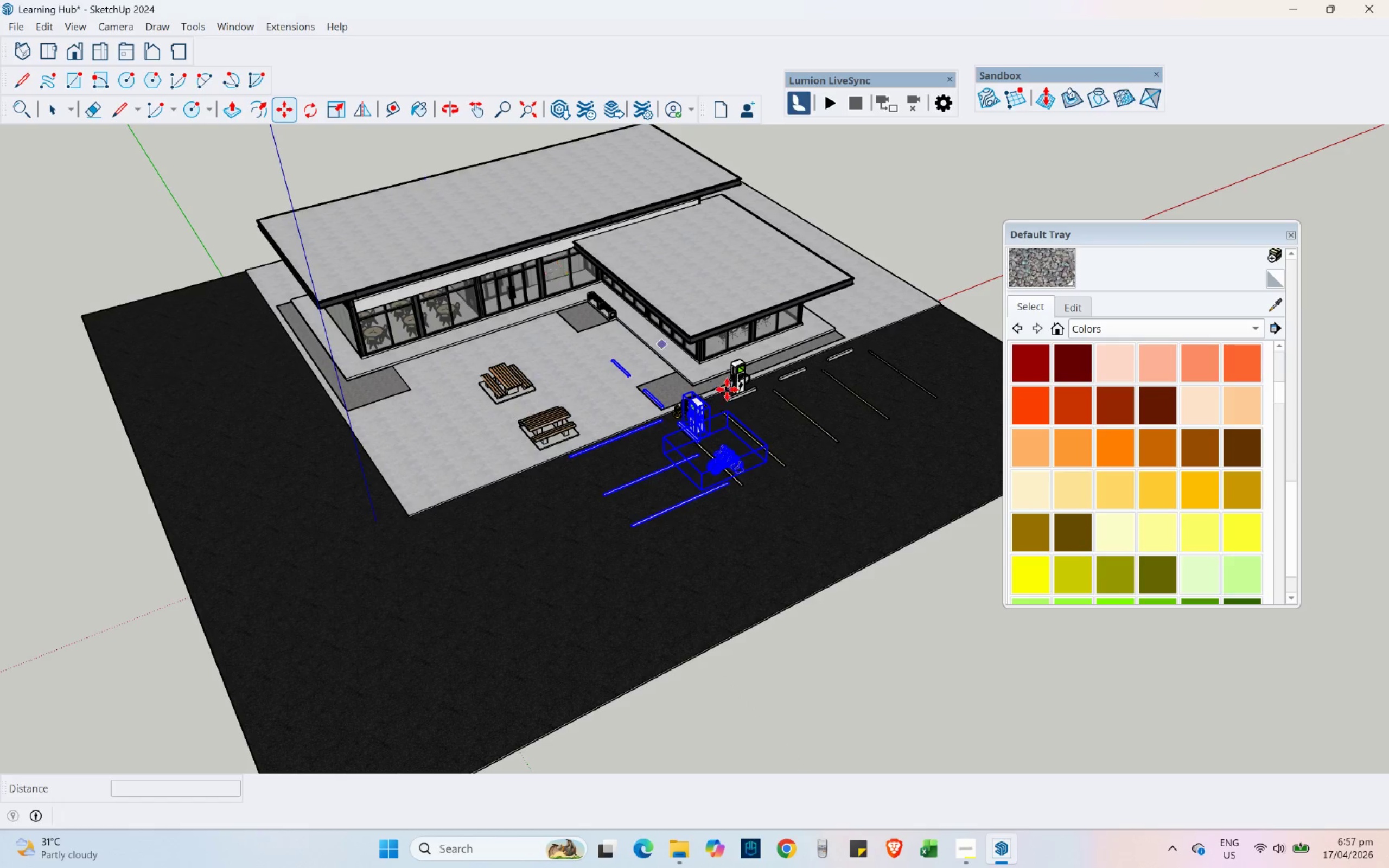 
scroll: coordinate [735, 498], scroll_direction: up, amount: 14.0
 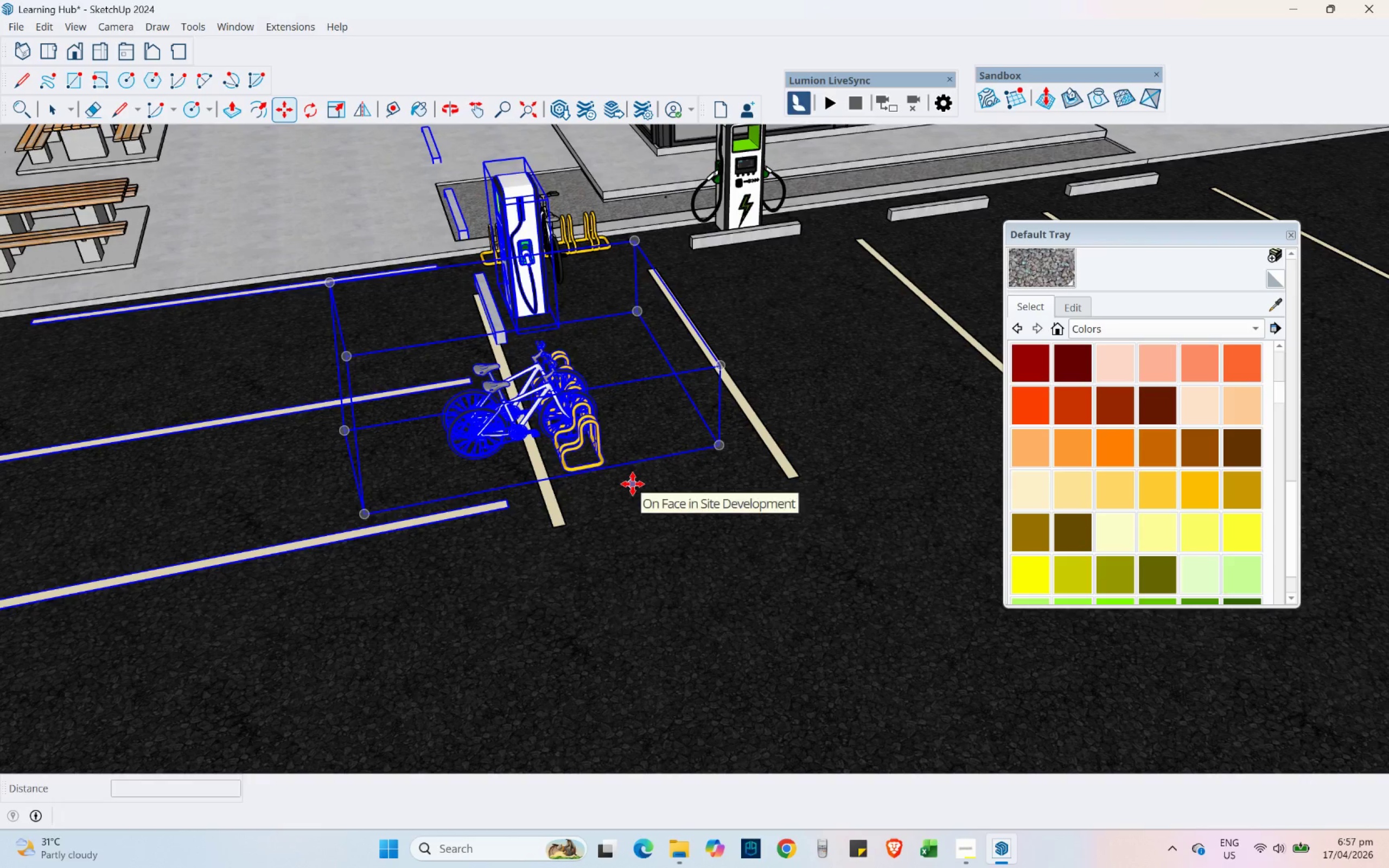 
left_click([652, 487])
 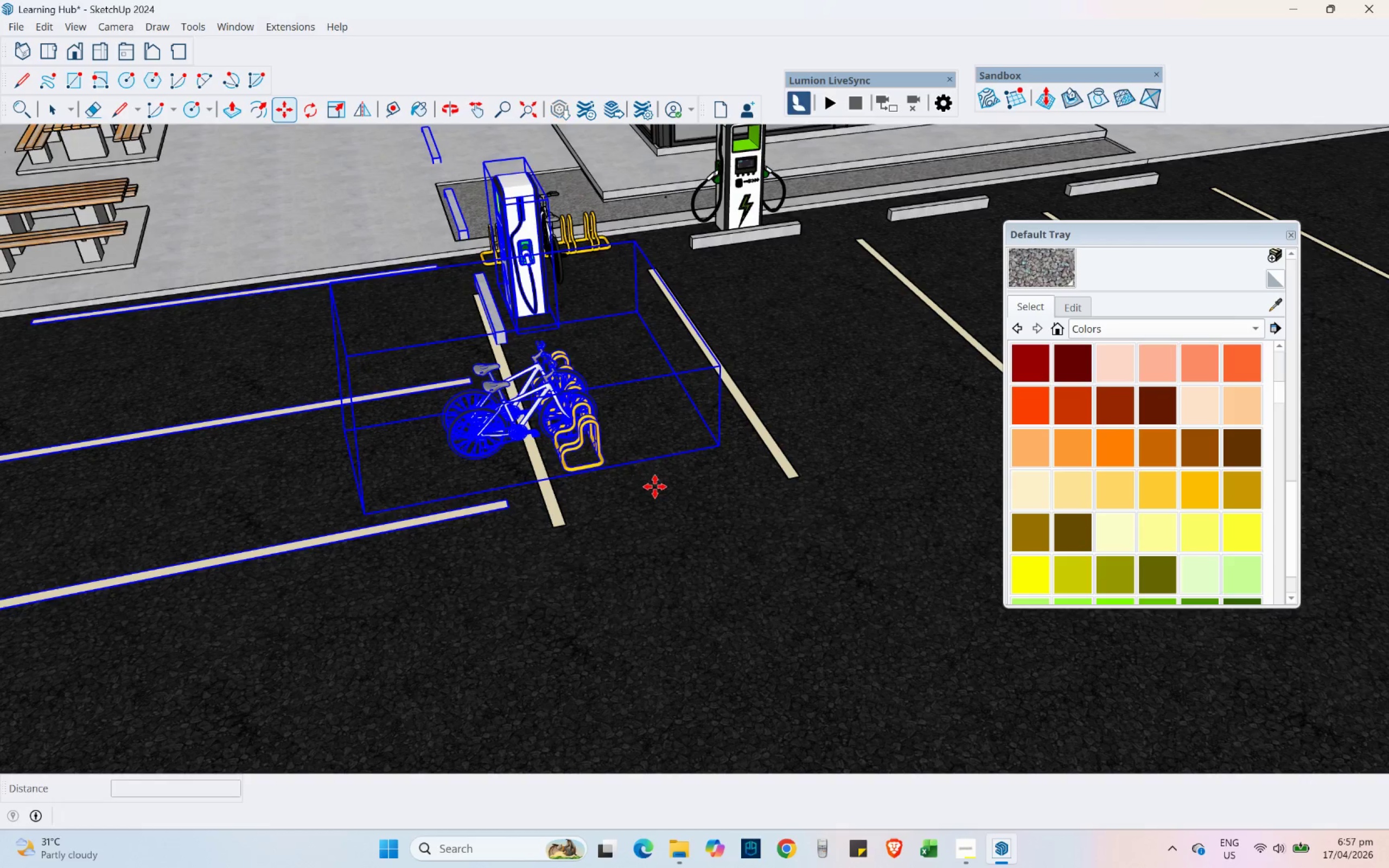 
hold_key(key=ShiftLeft, duration=0.5)
 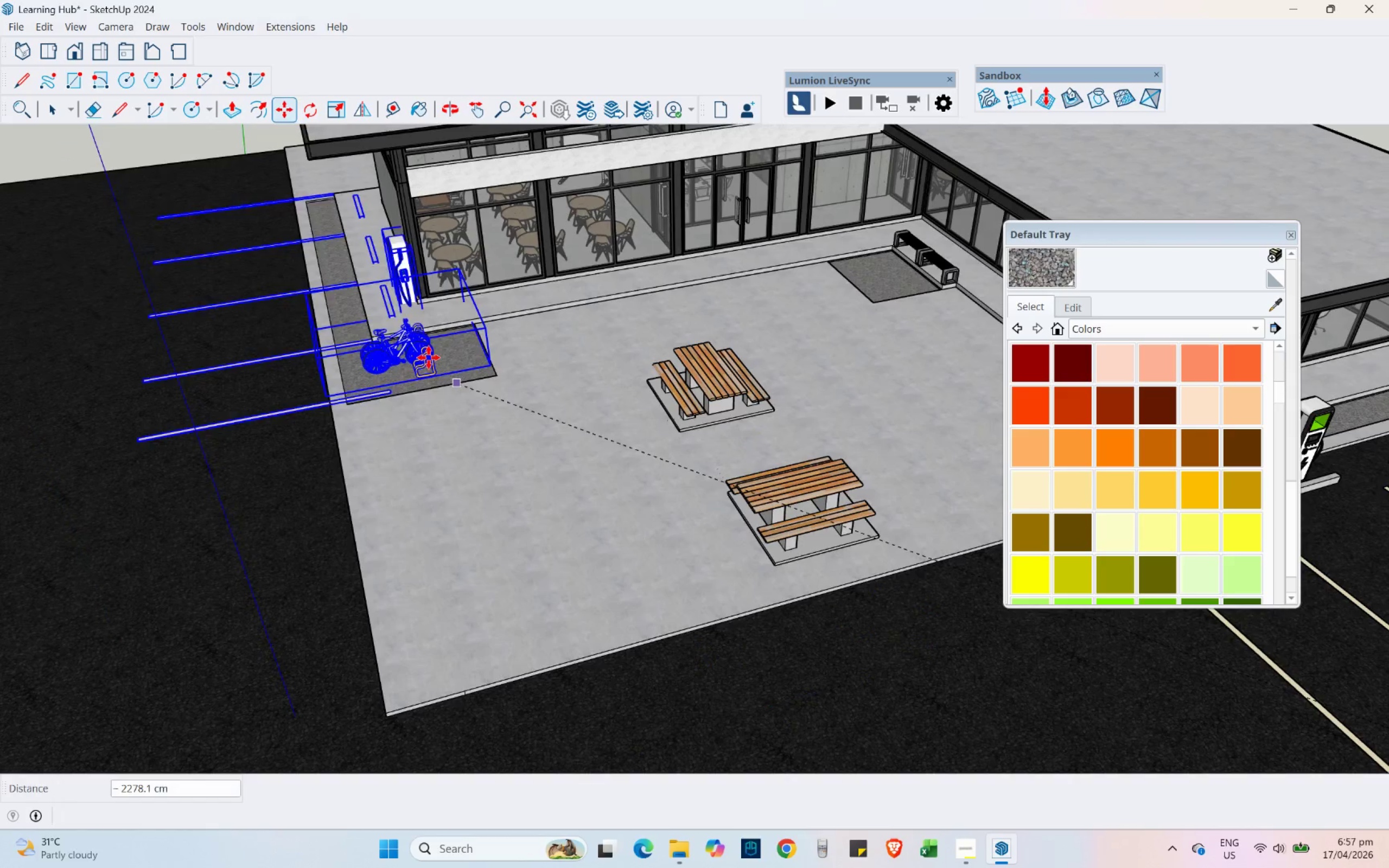 
scroll: coordinate [656, 489], scroll_direction: down, amount: 4.0
 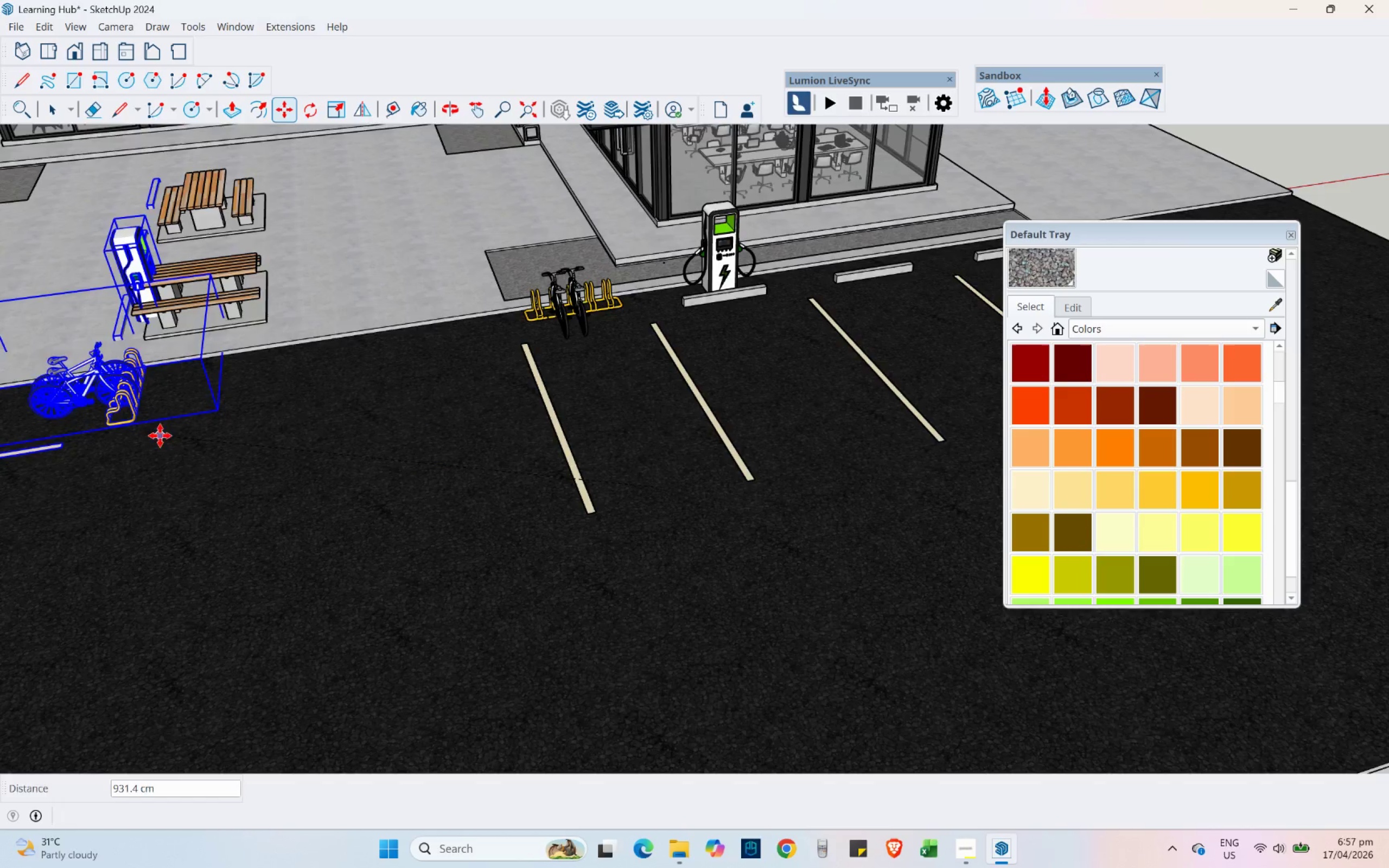 
scroll: coordinate [458, 413], scroll_direction: up, amount: 13.0
 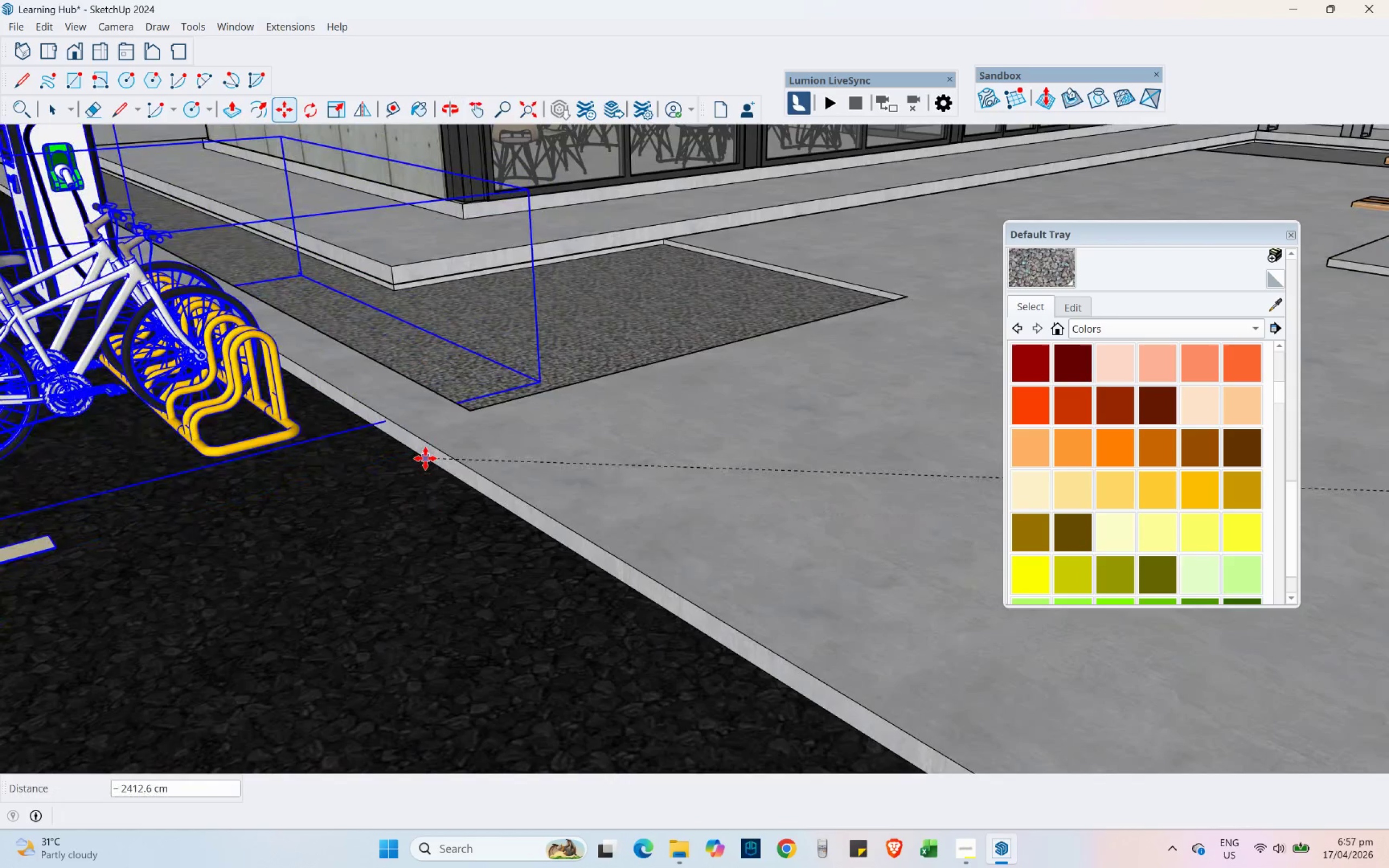 
left_click([425, 458])
 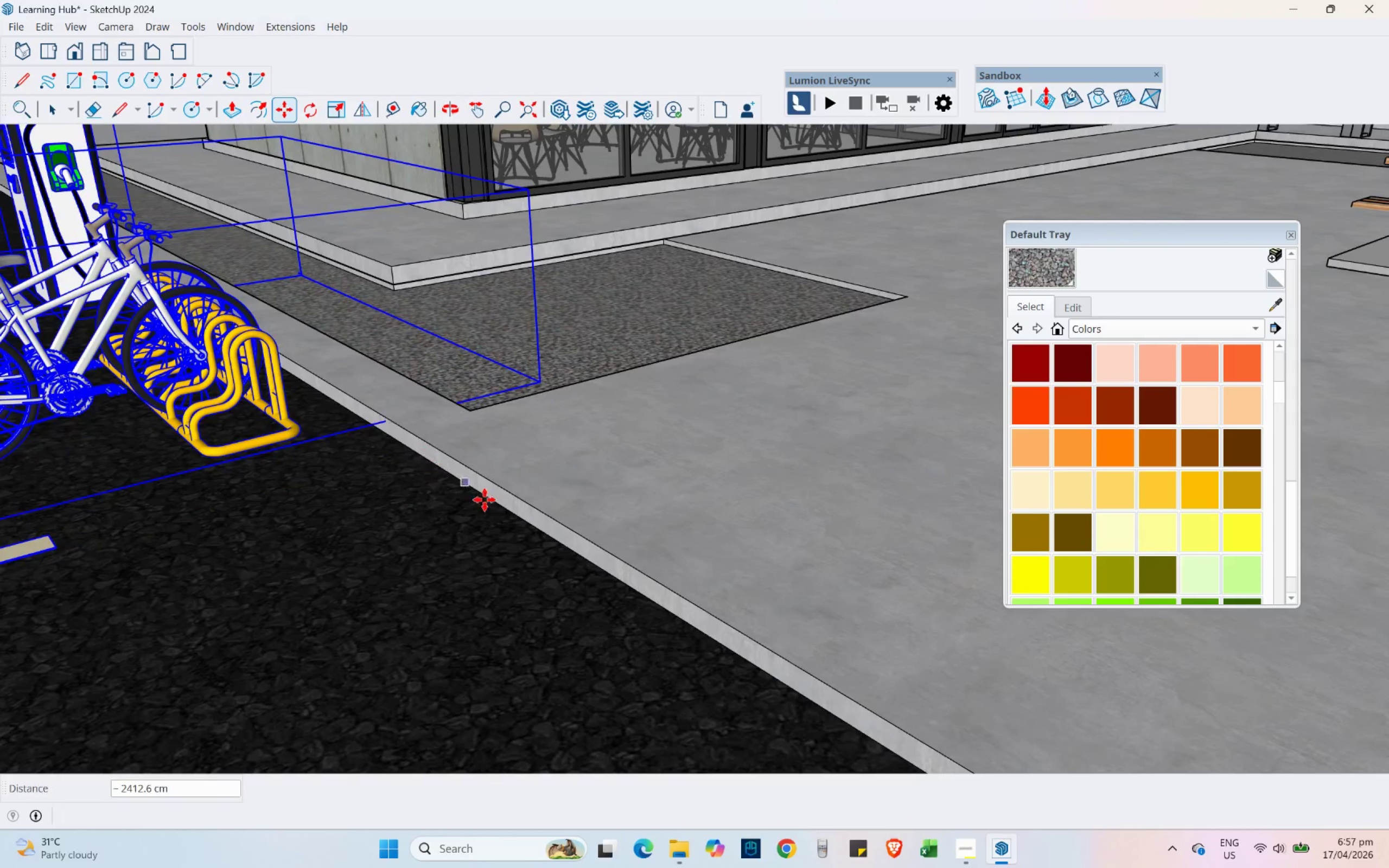 
scroll: coordinate [93, 544], scroll_direction: down, amount: 22.0
 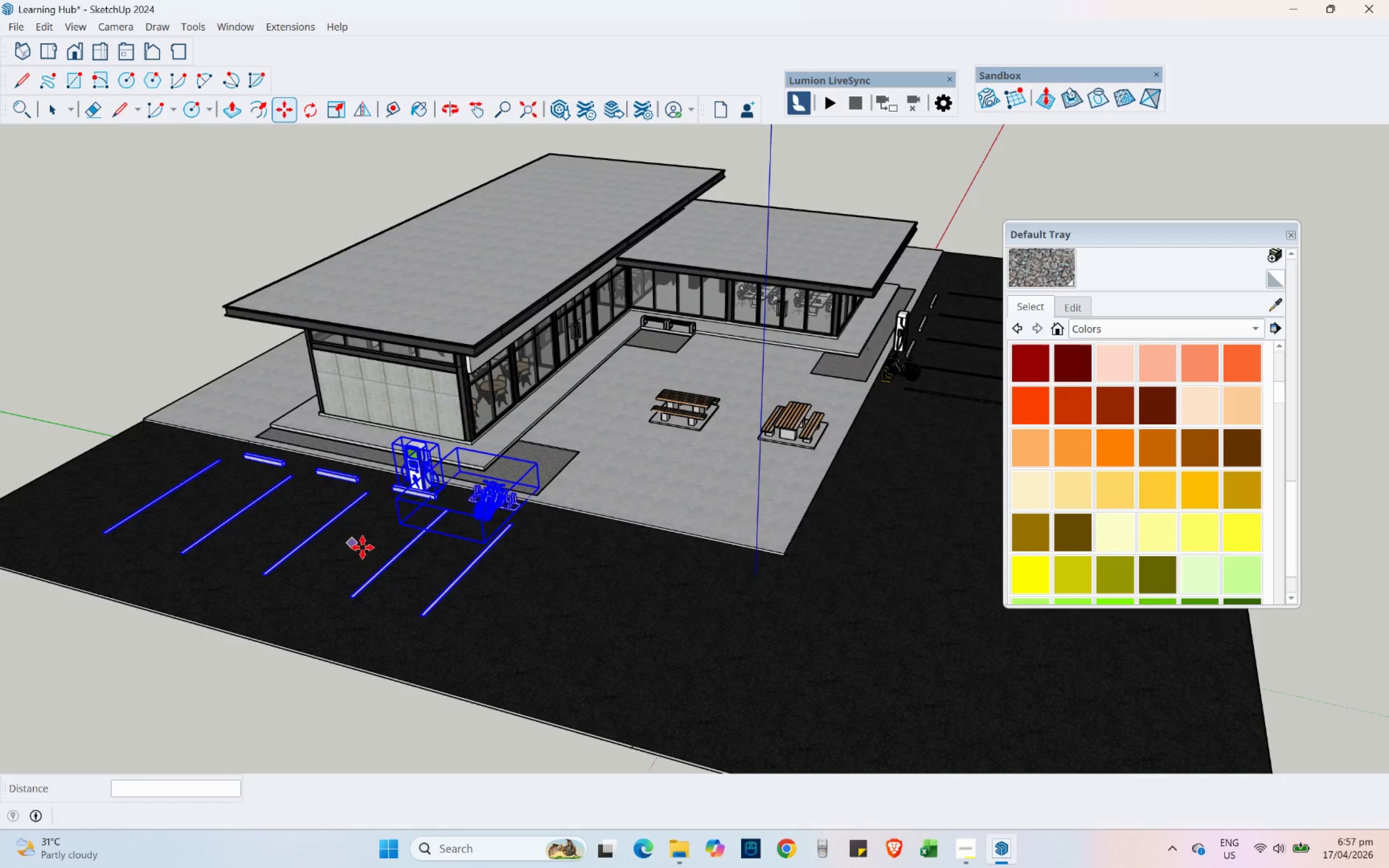 
scroll: coordinate [502, 474], scroll_direction: up, amount: 5.0
 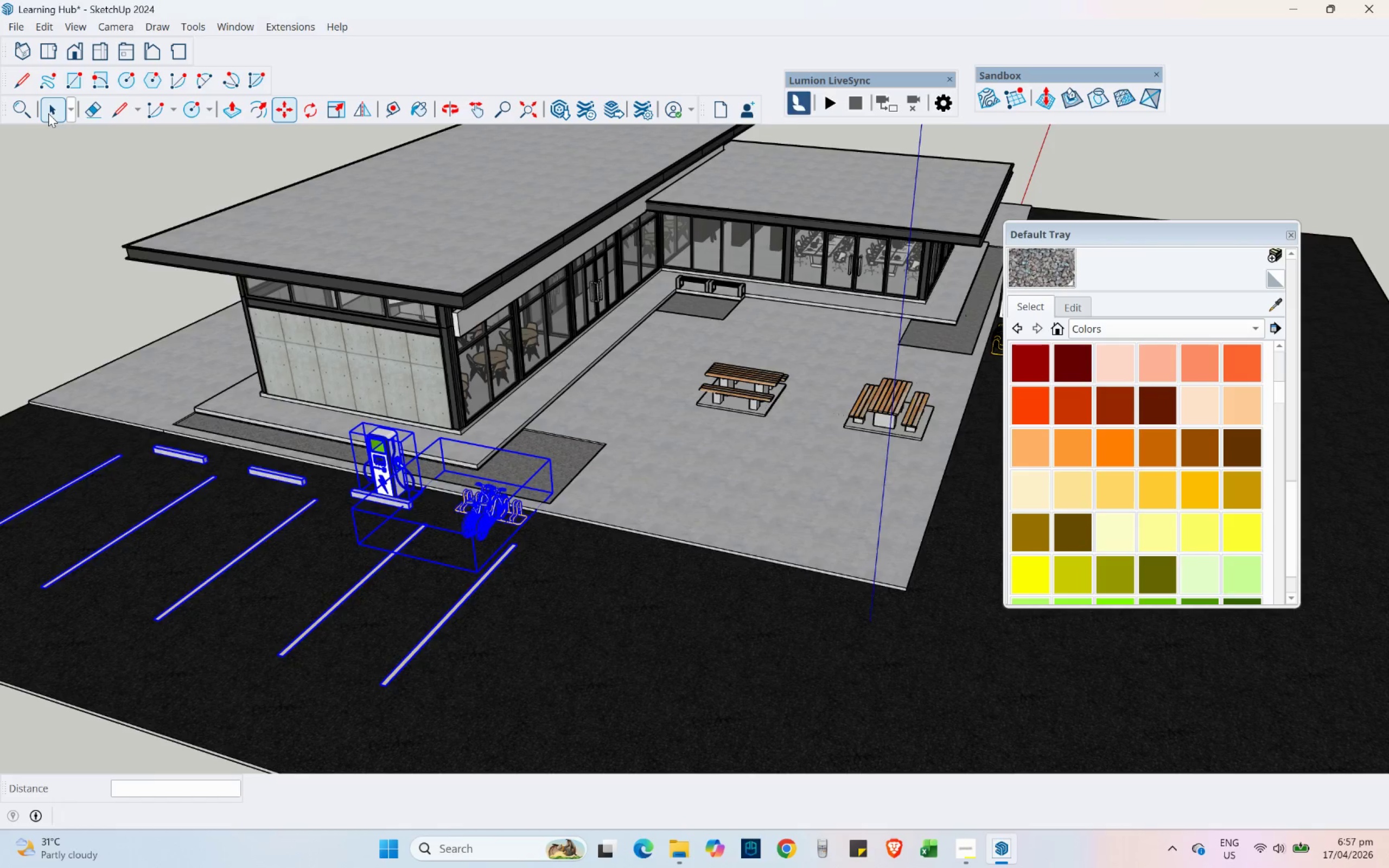 
left_click([48, 113])
 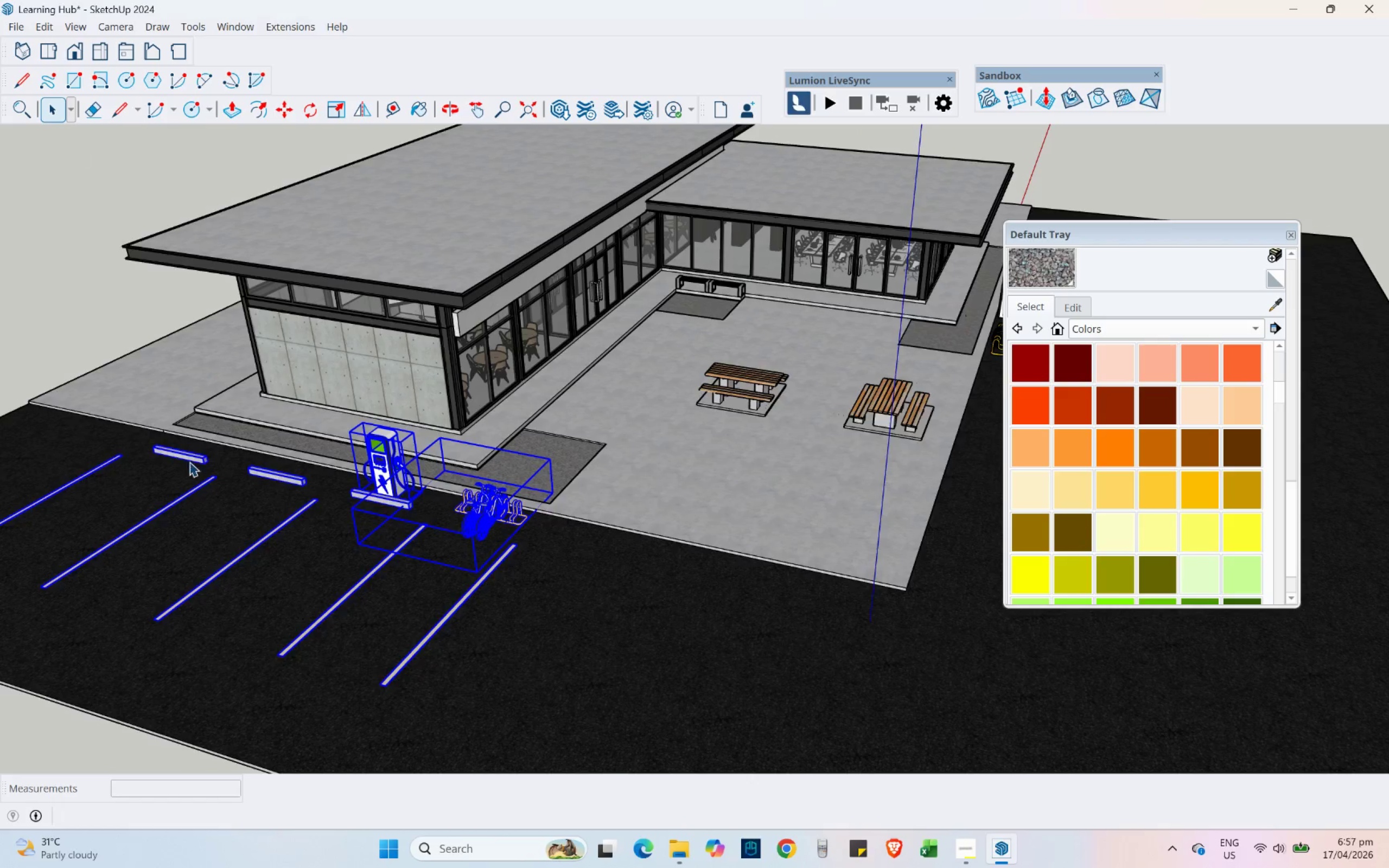 
scroll: coordinate [120, 509], scroll_direction: down, amount: 5.0
 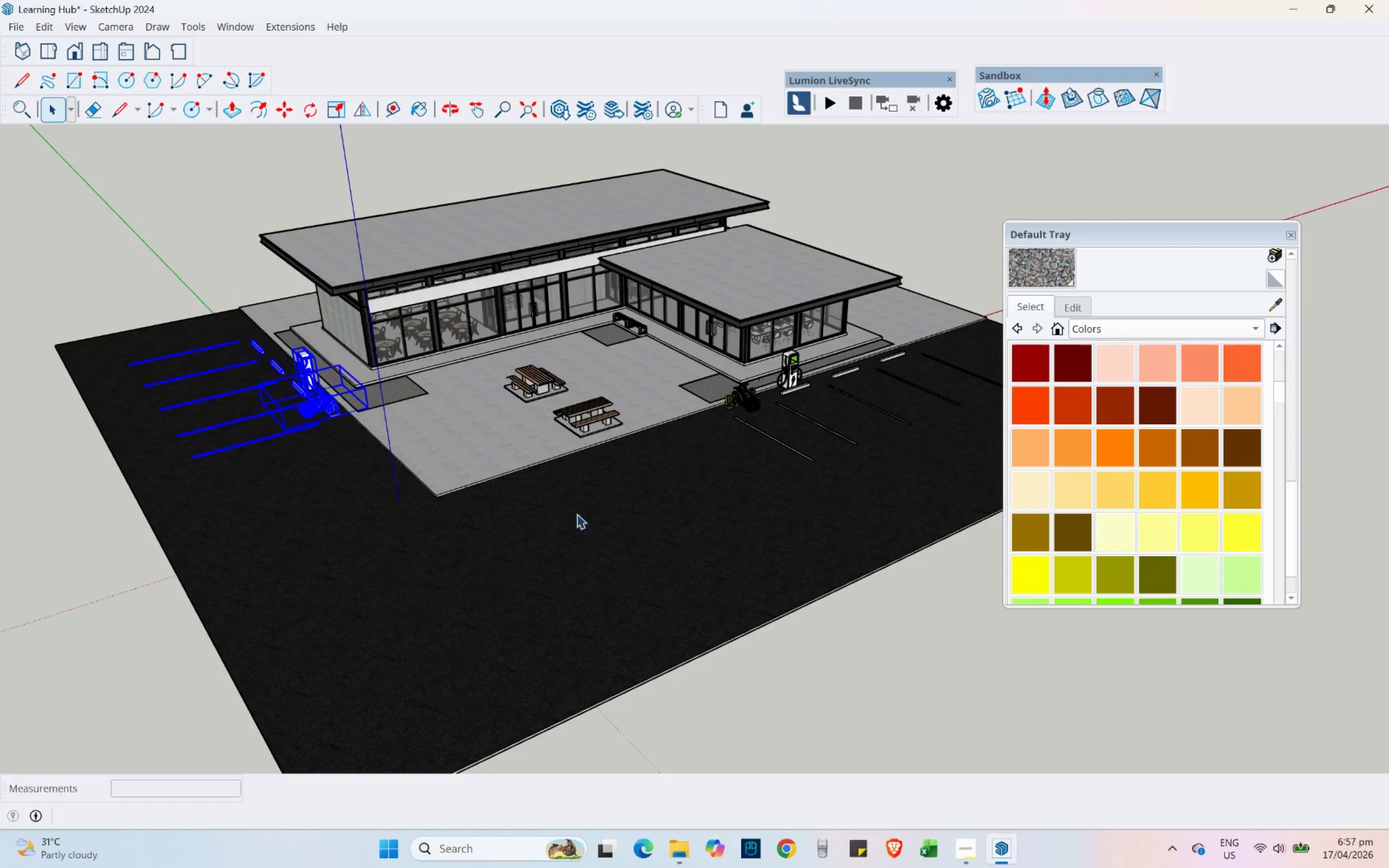 
scroll: coordinate [808, 395], scroll_direction: up, amount: 14.0
 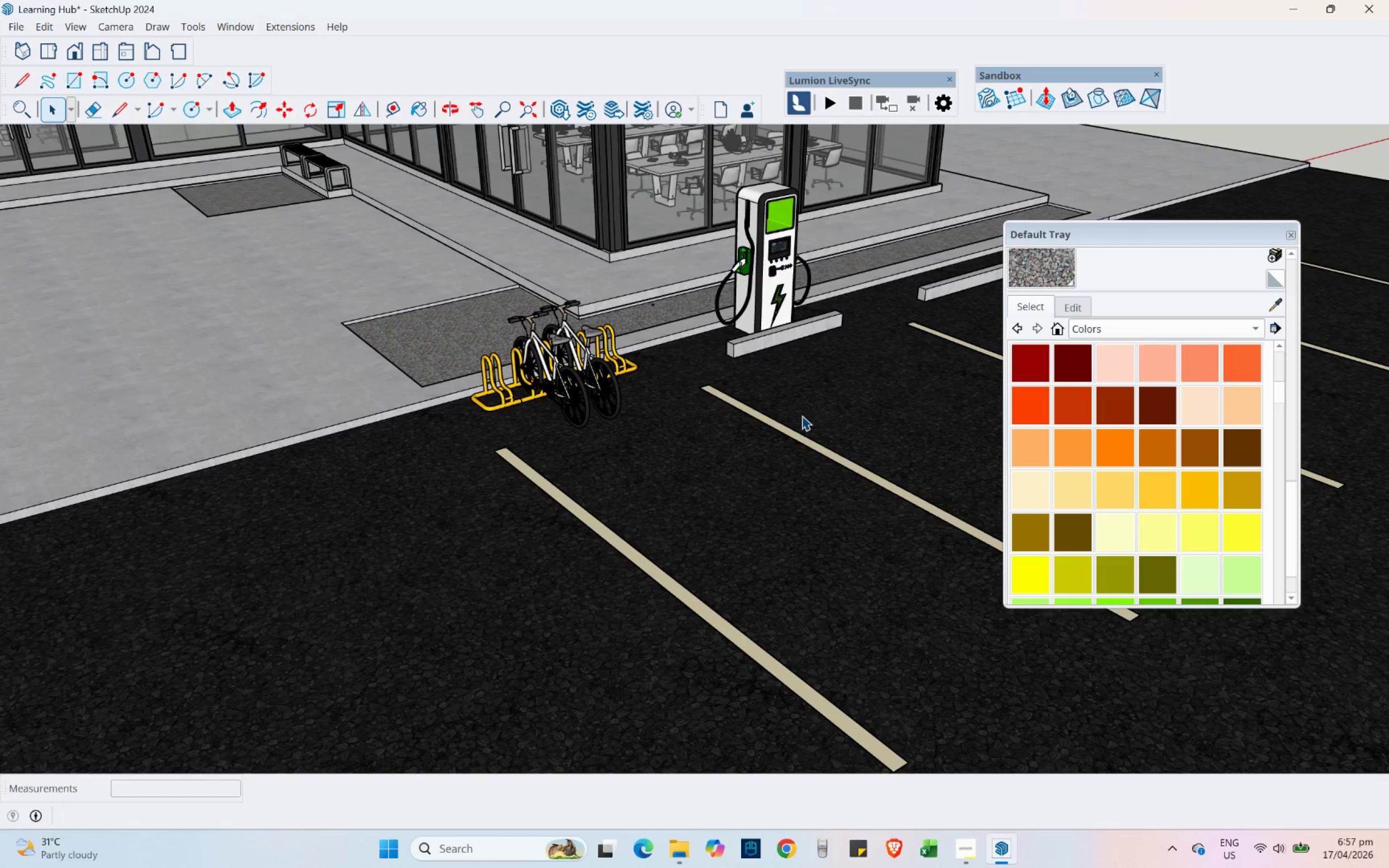 
double_click([709, 614])
 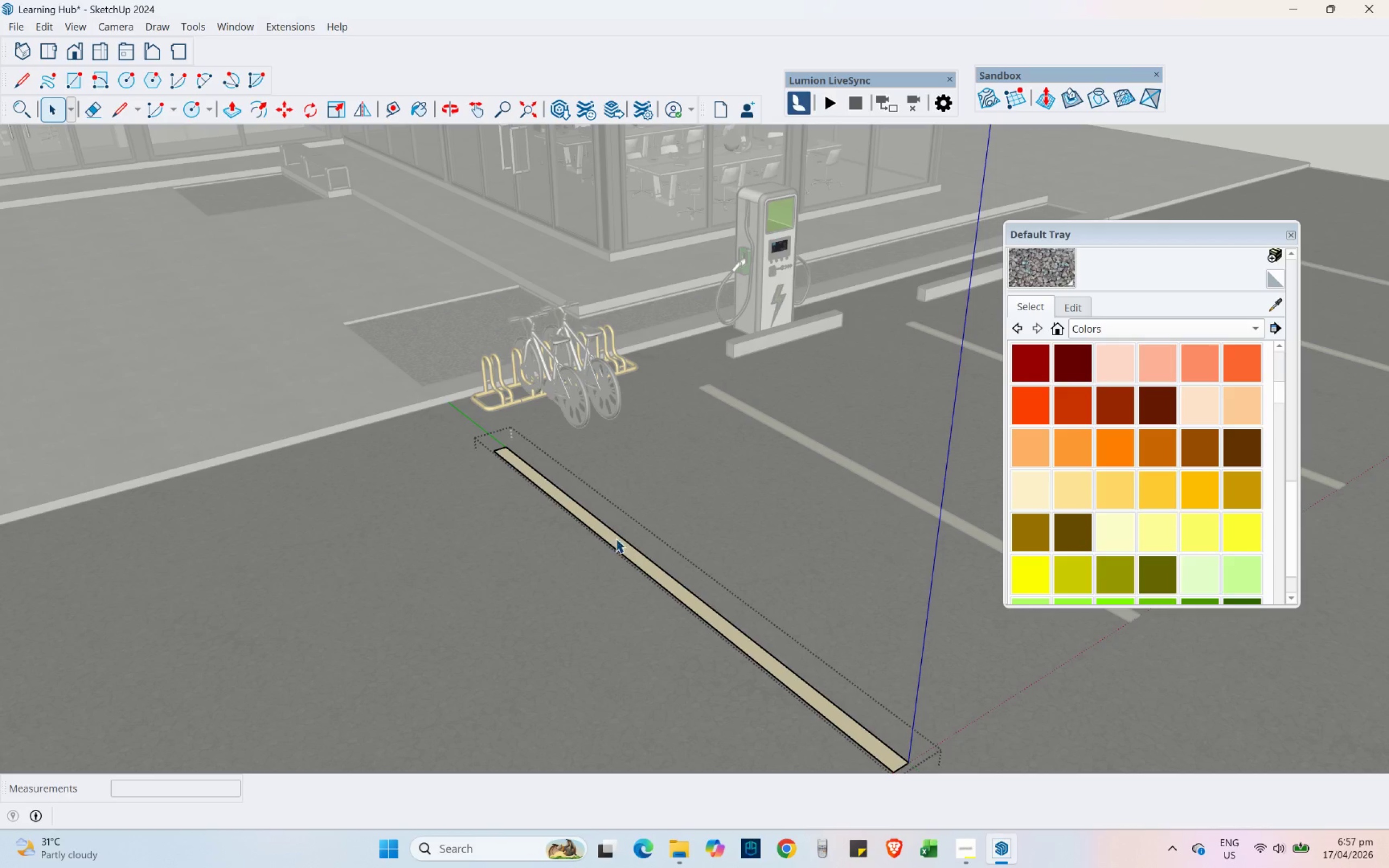 
scroll: coordinate [477, 452], scroll_direction: down, amount: 2.0
 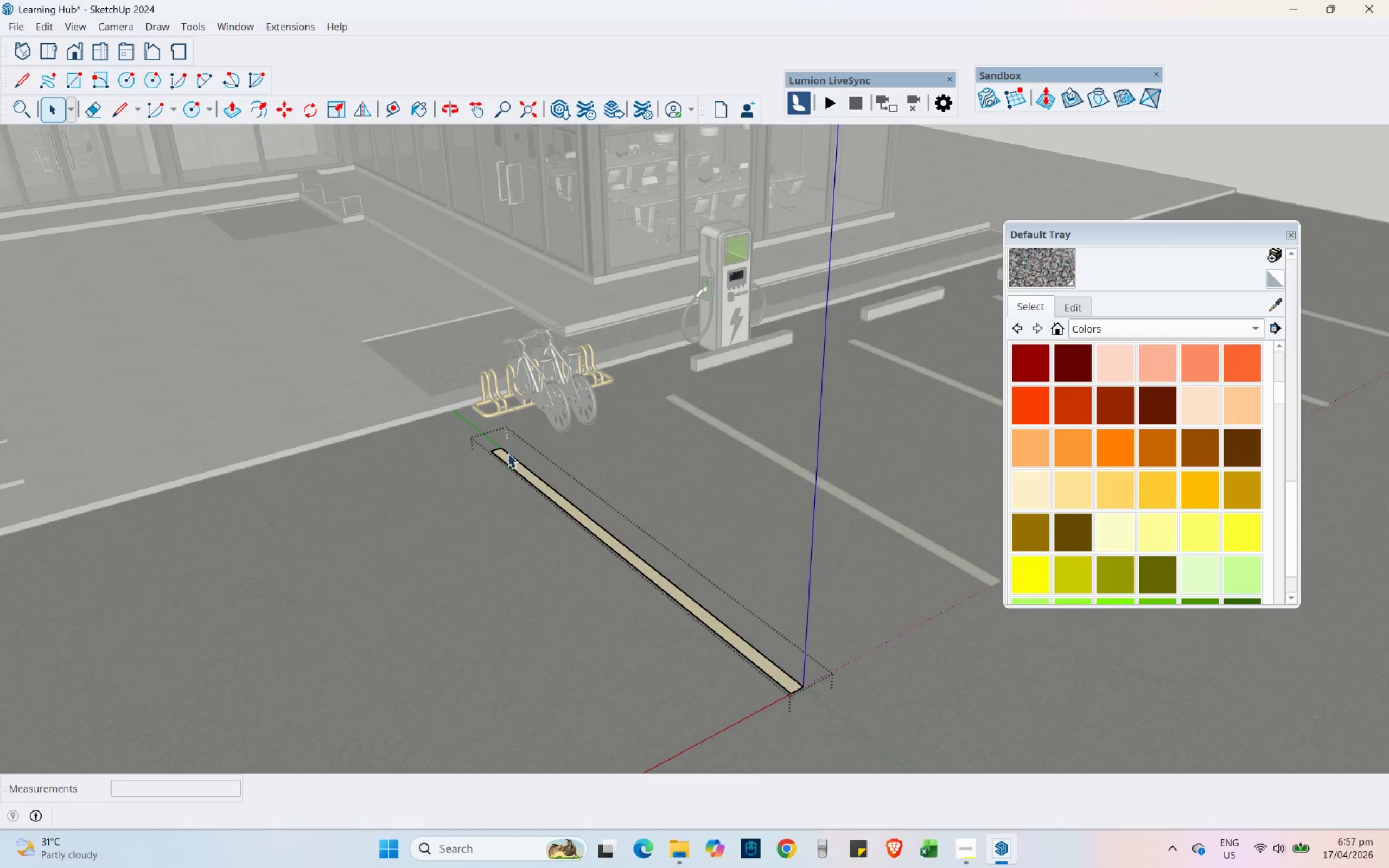 
key(Escape)
 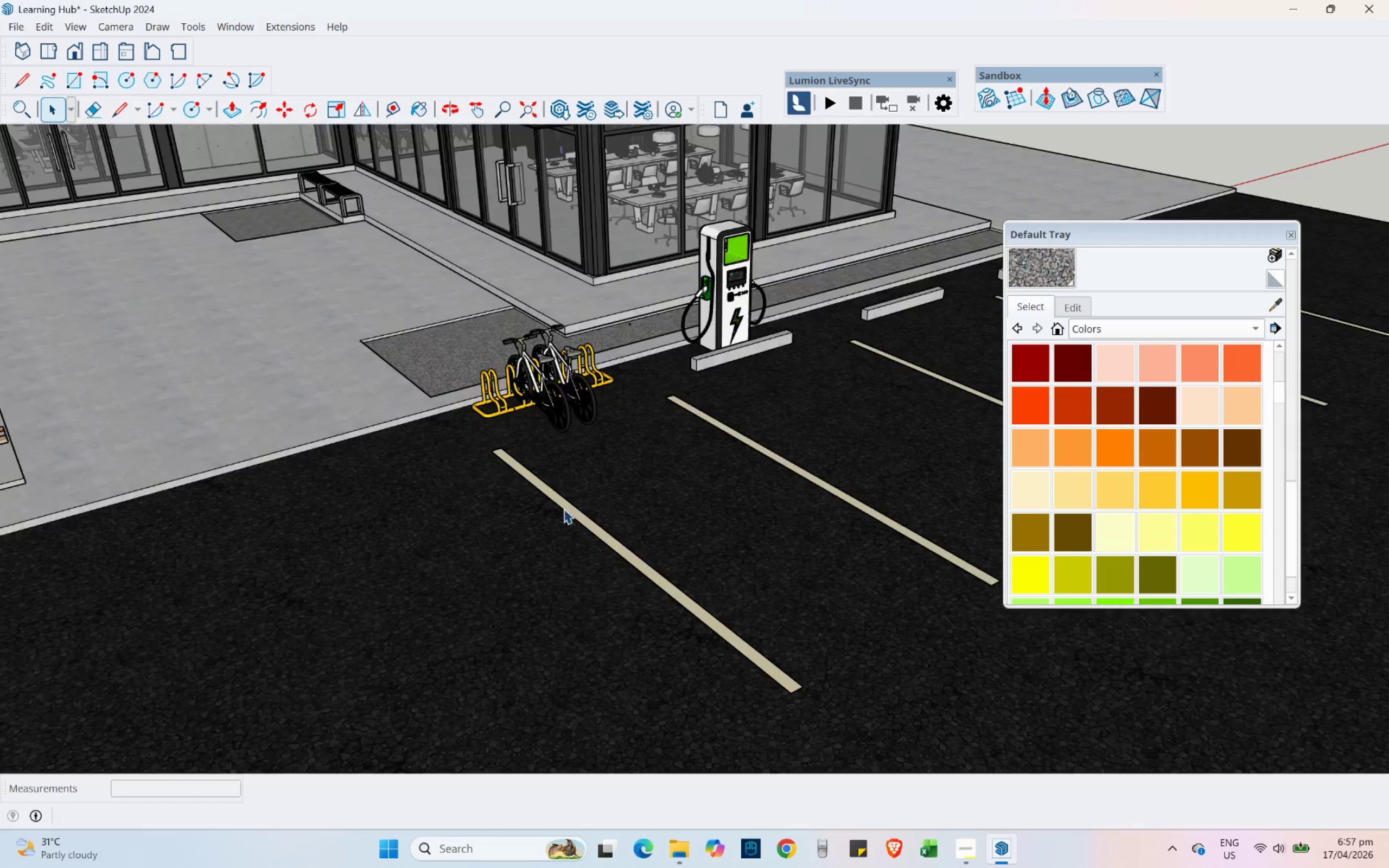 
left_click([564, 509])
 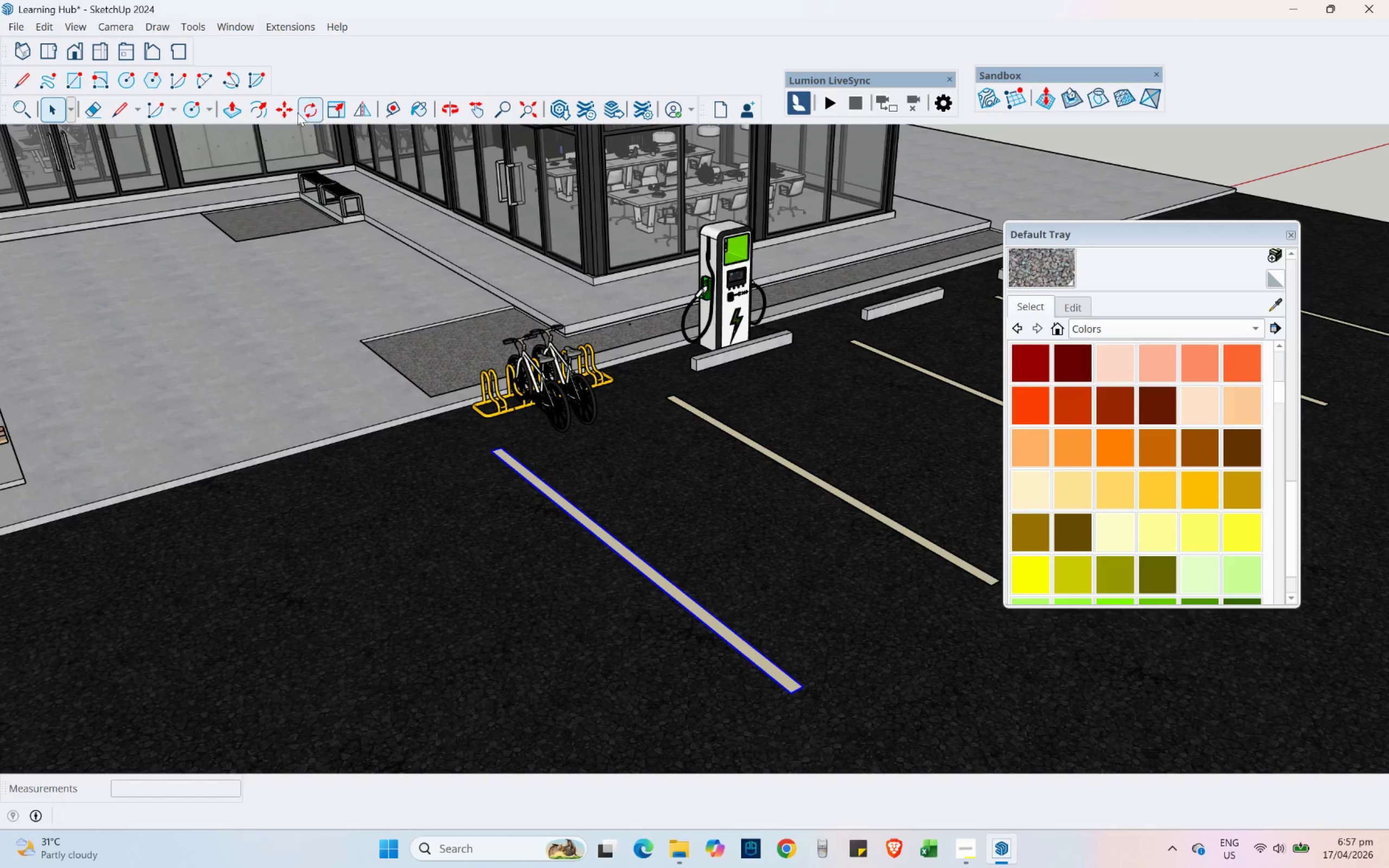 
left_click([287, 108])
 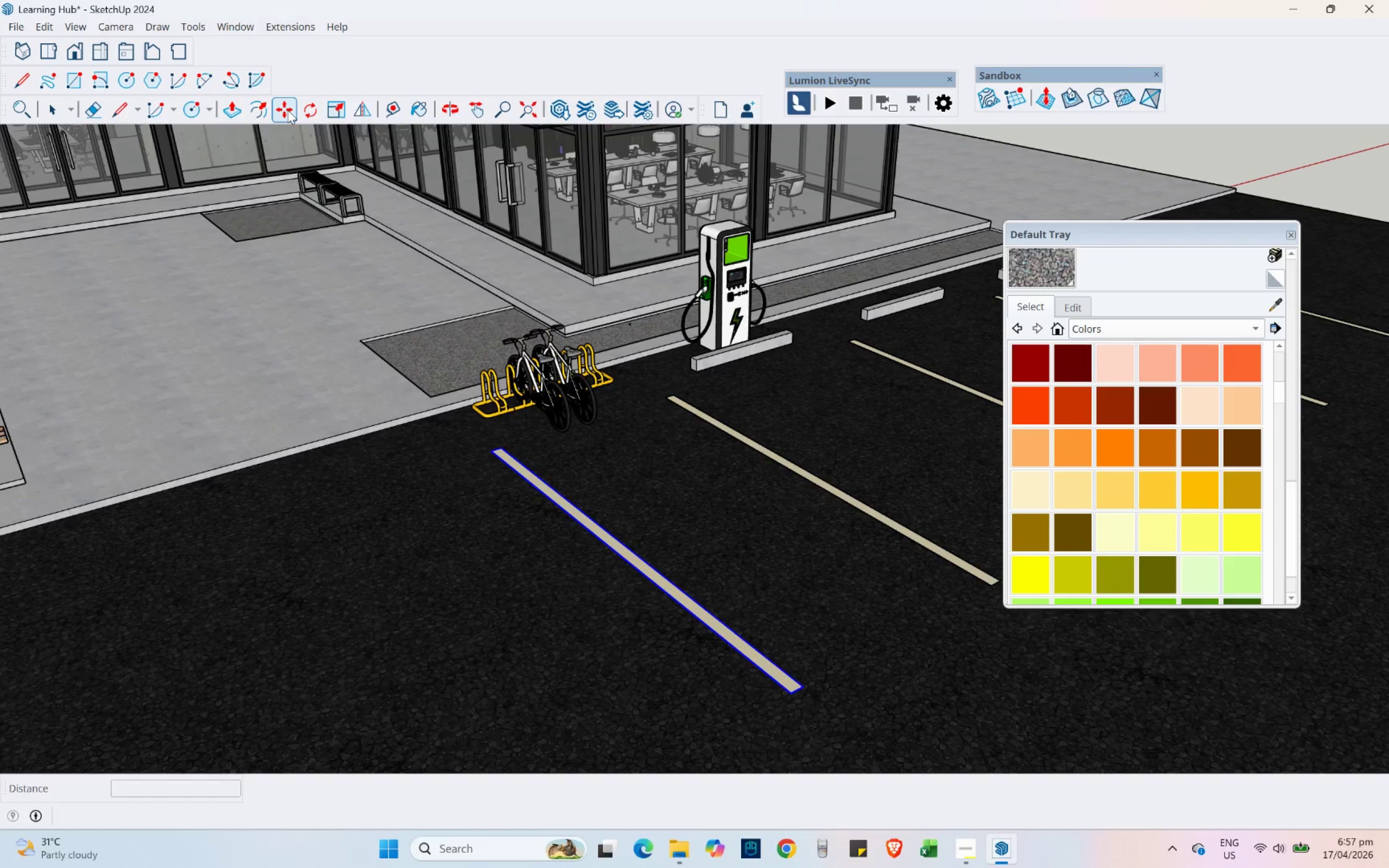 
scroll: coordinate [438, 417], scroll_direction: up, amount: 4.0
 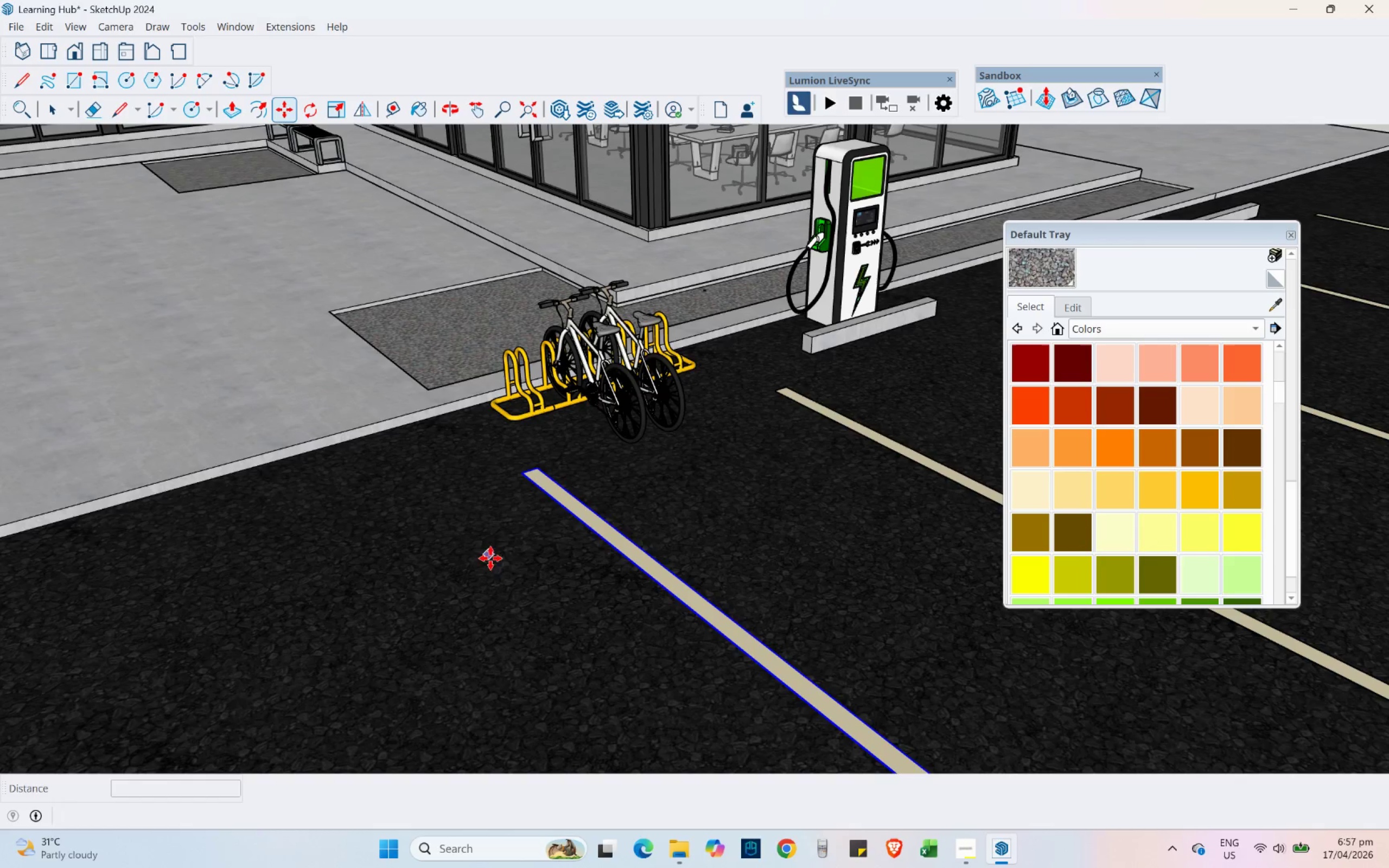 
mouse_move([488, 558])
 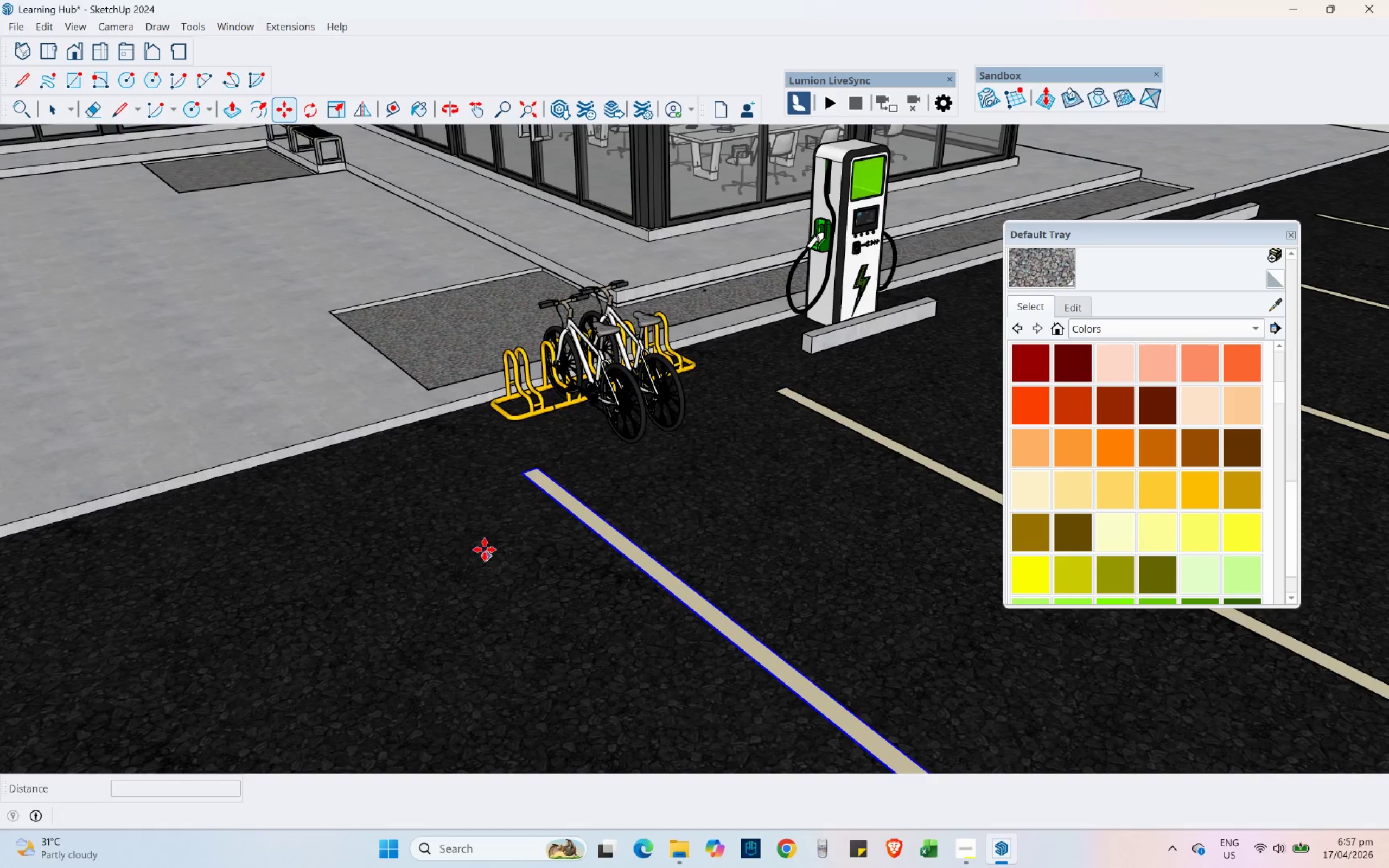 
scroll: coordinate [478, 506], scroll_direction: up, amount: 6.0
 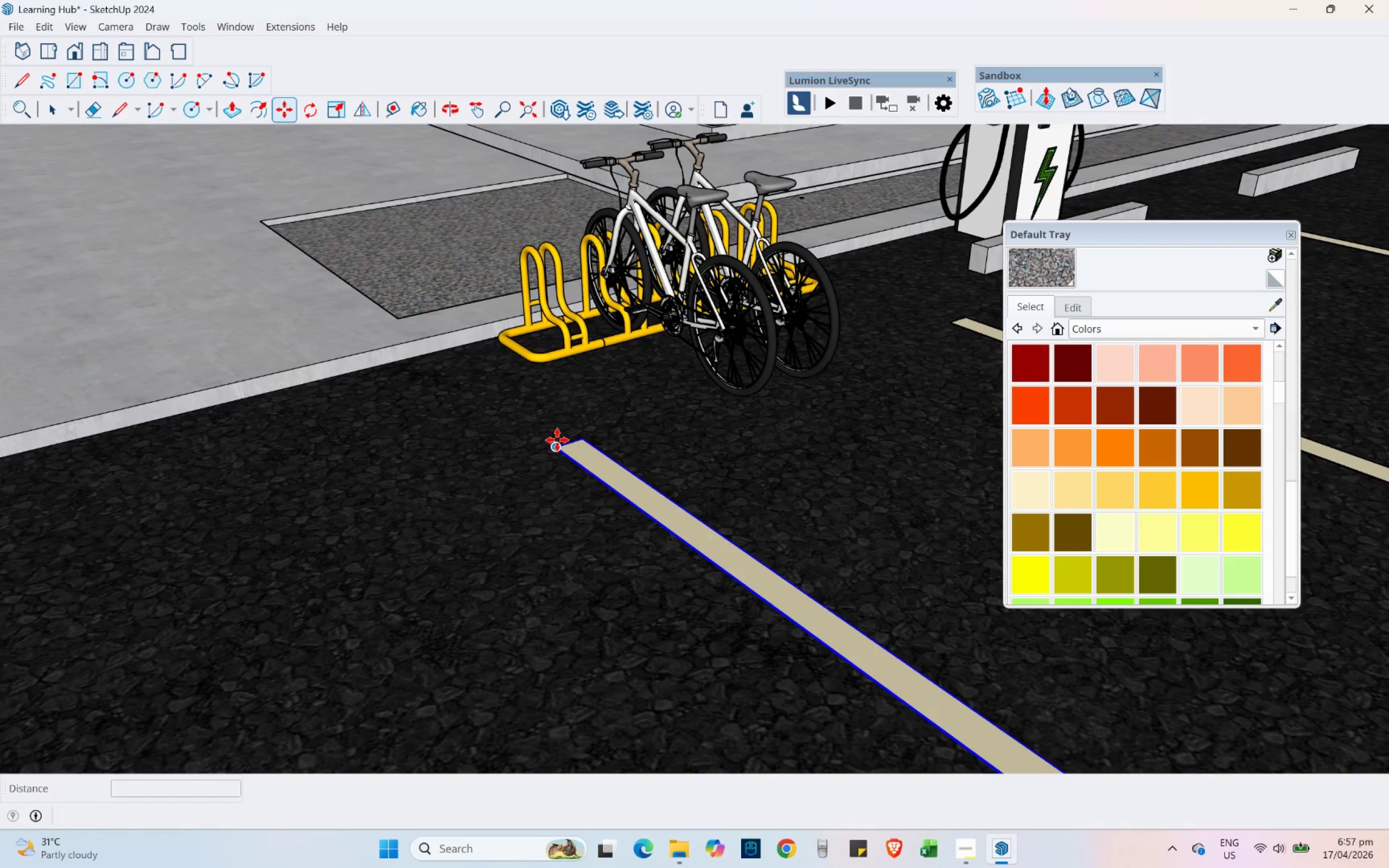 
left_click([557, 440])
 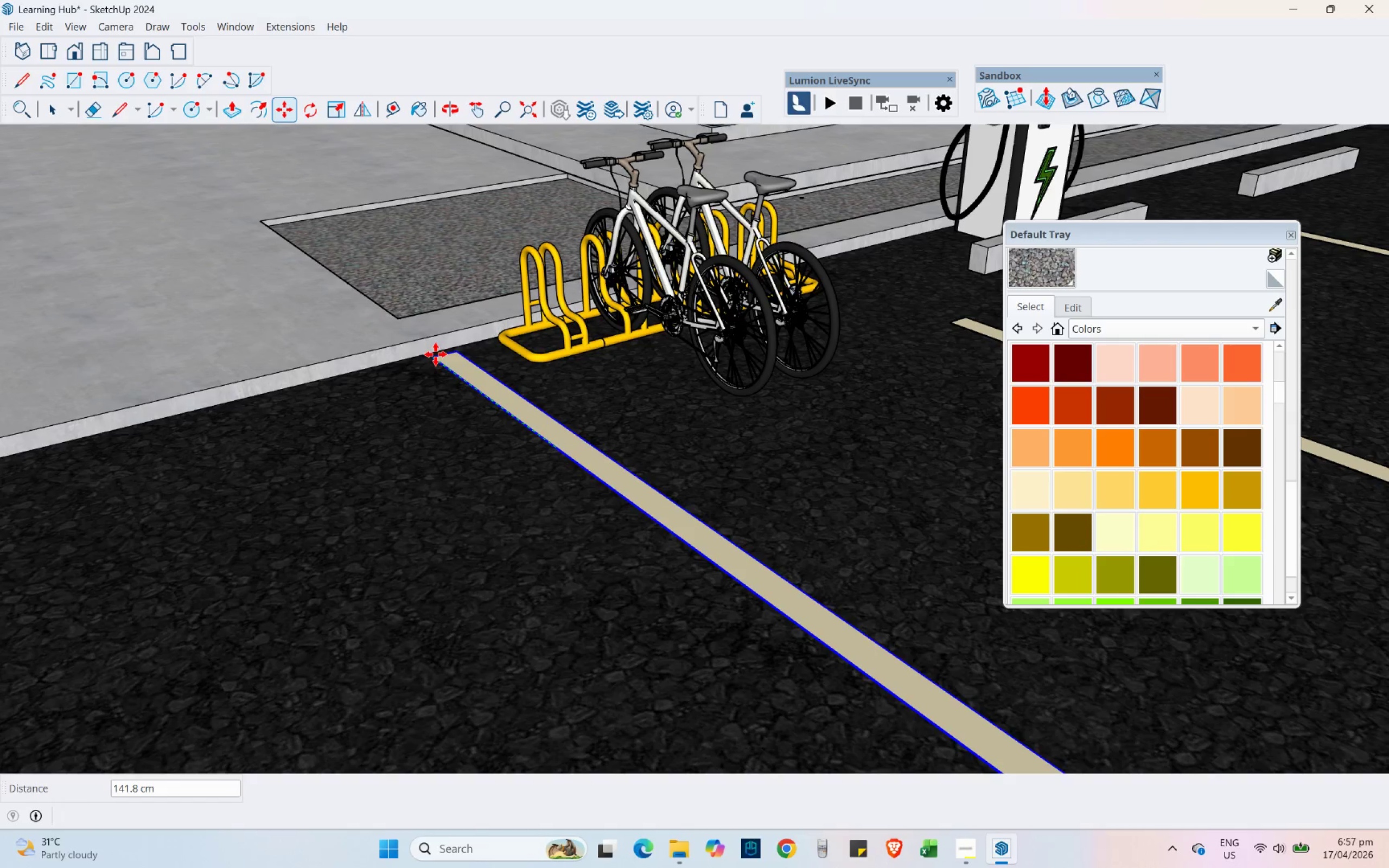 
left_click([429, 350])
 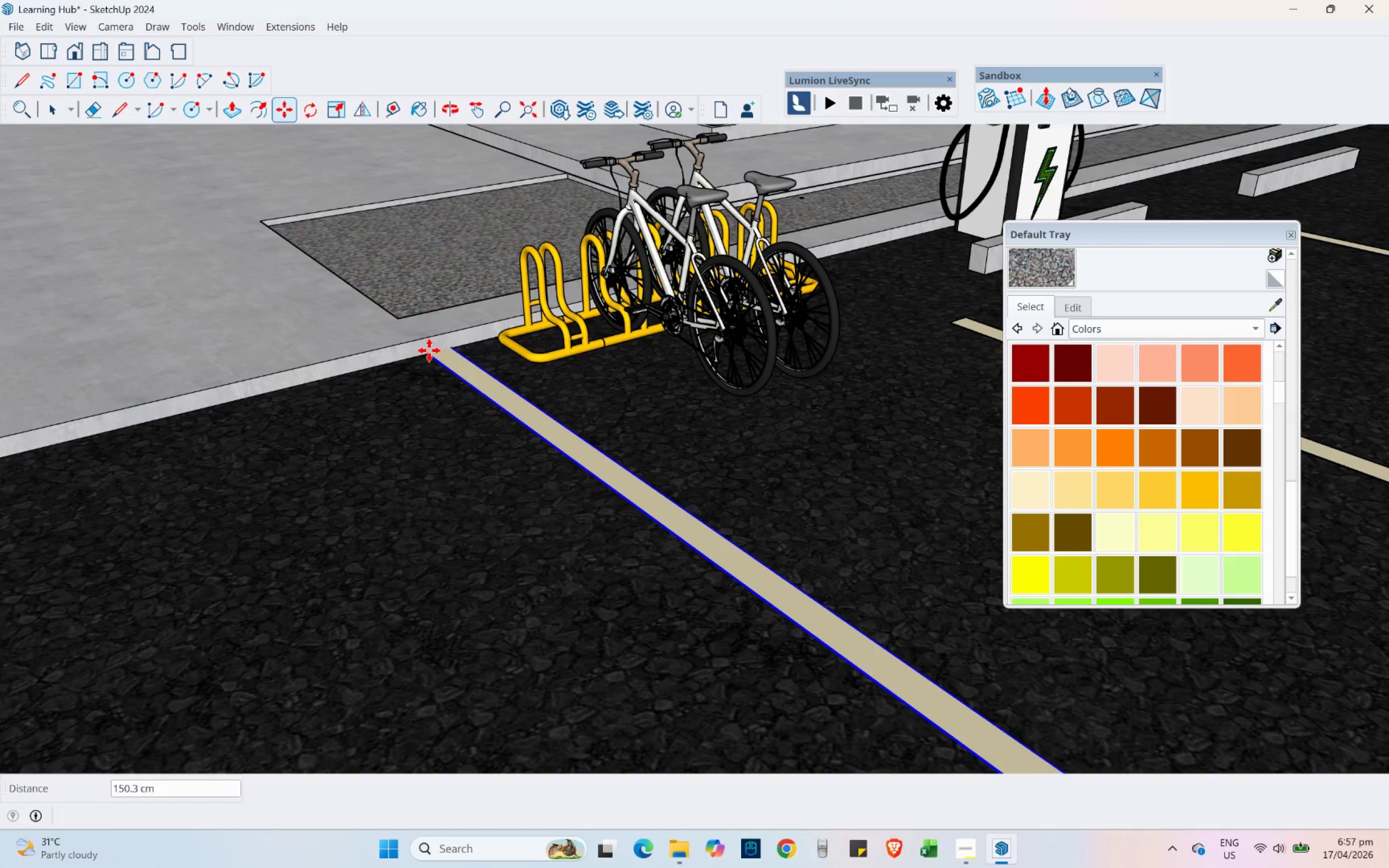 
scroll: coordinate [402, 349], scroll_direction: down, amount: 11.0
 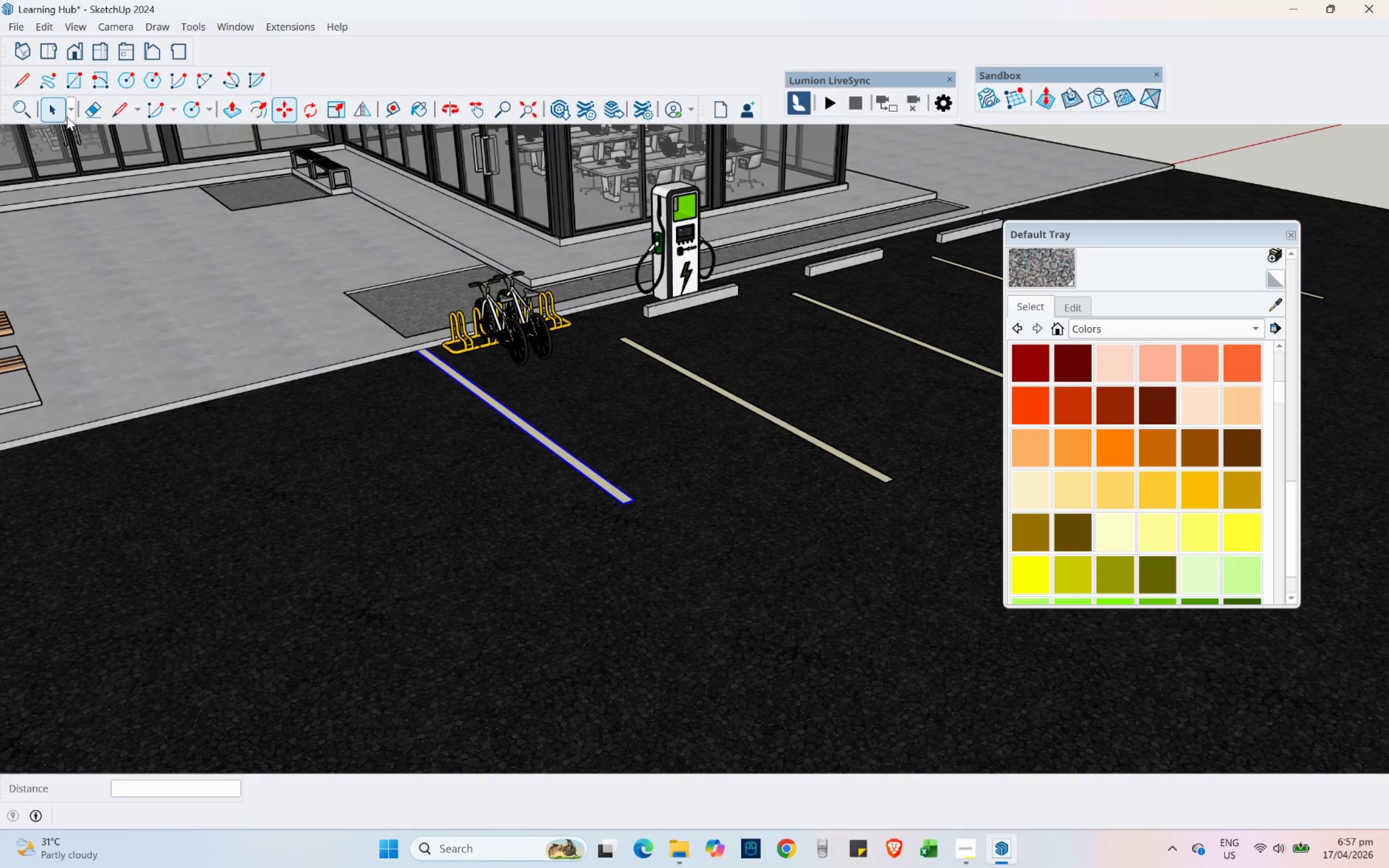 
left_click([67, 117])
 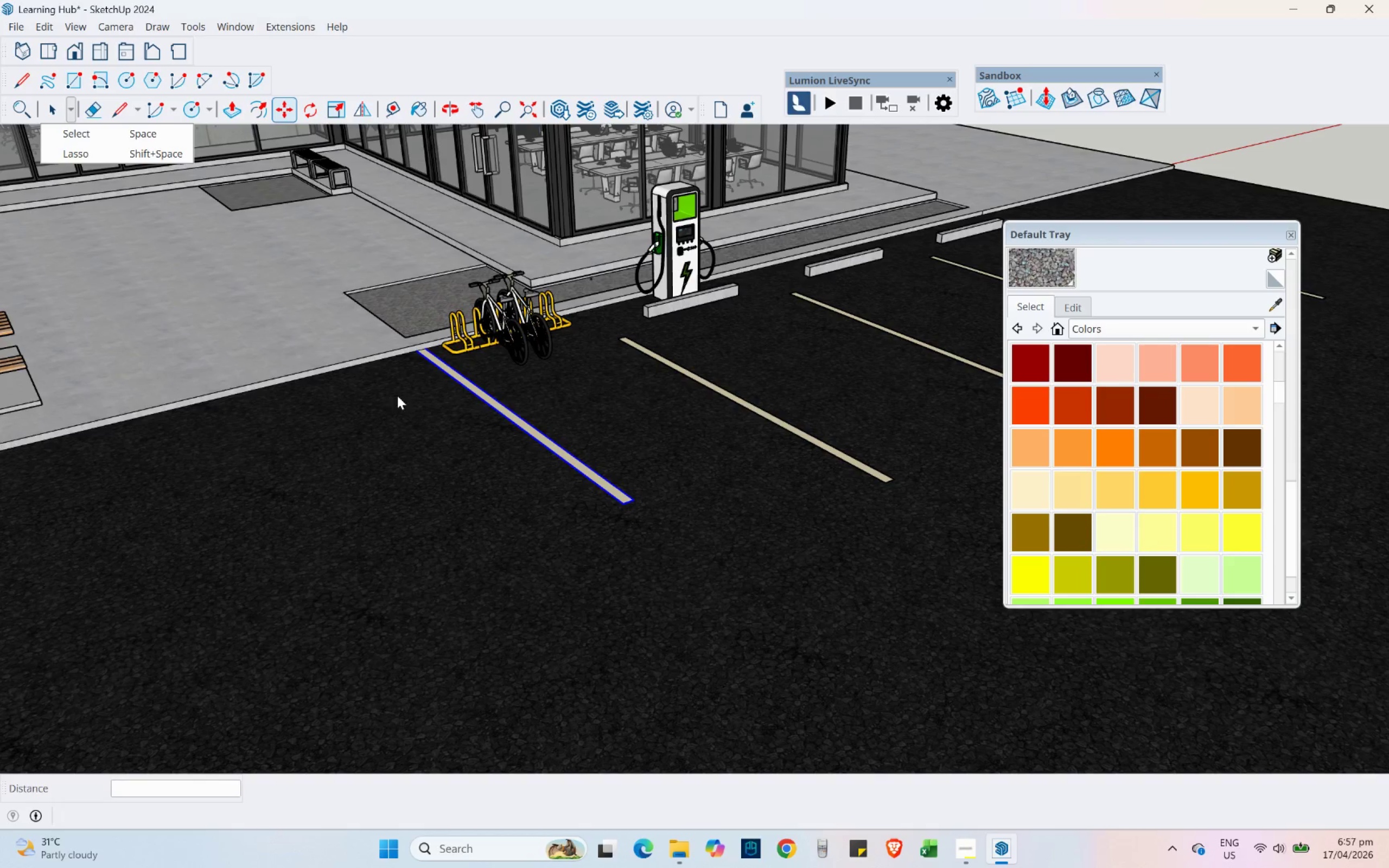 
scroll: coordinate [506, 458], scroll_direction: up, amount: 3.0
 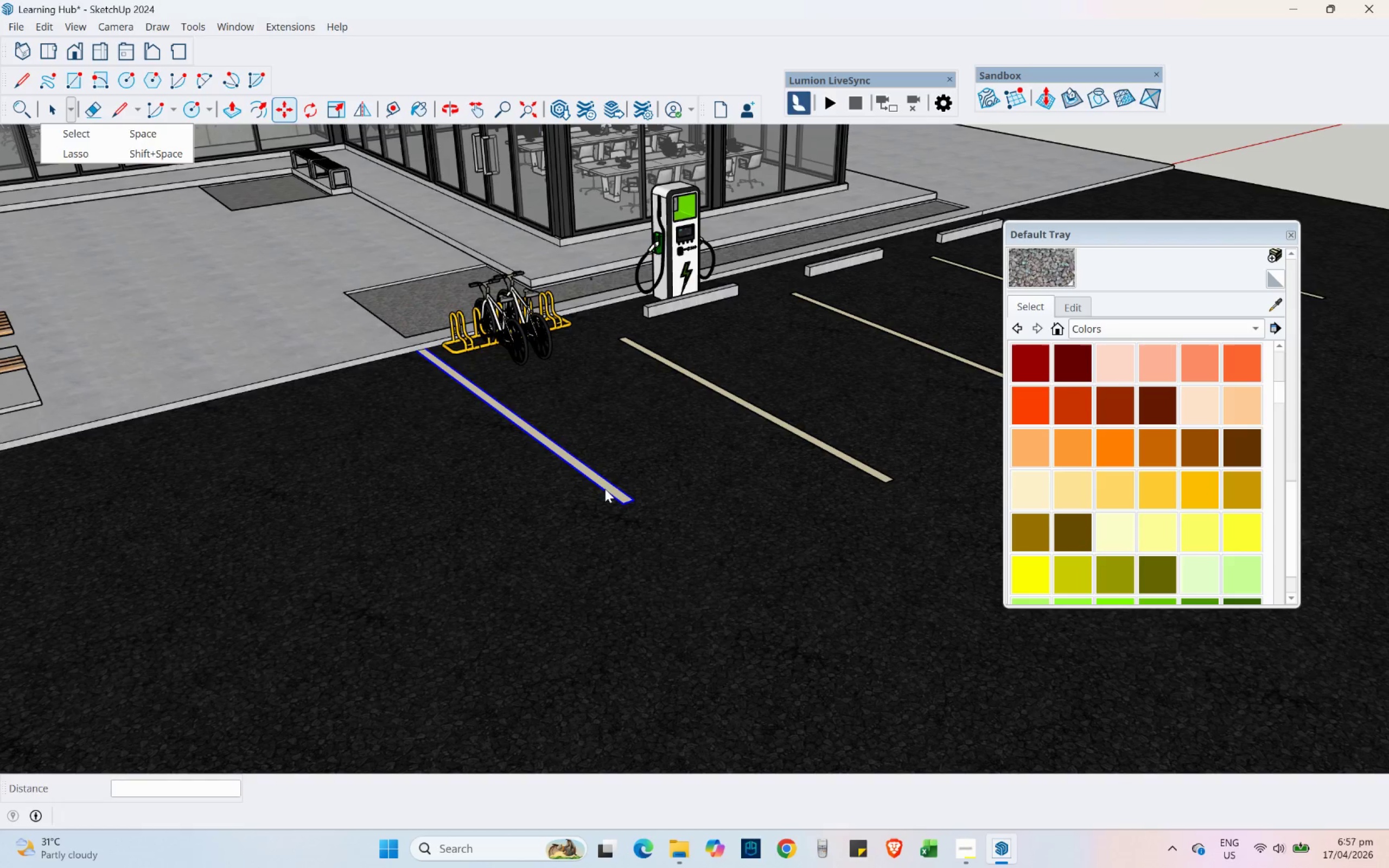 
double_click([606, 489])
 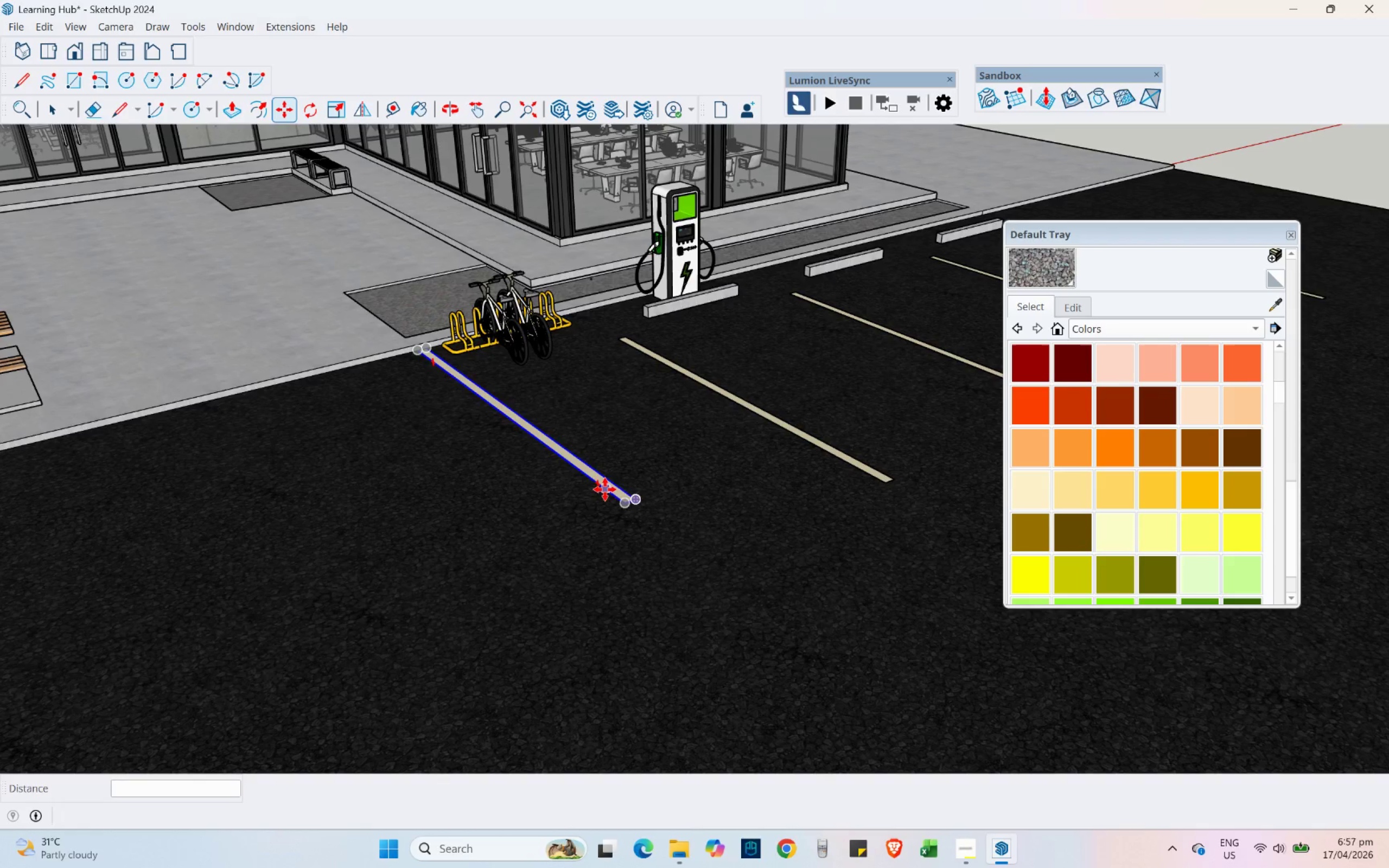 
key(Escape)
 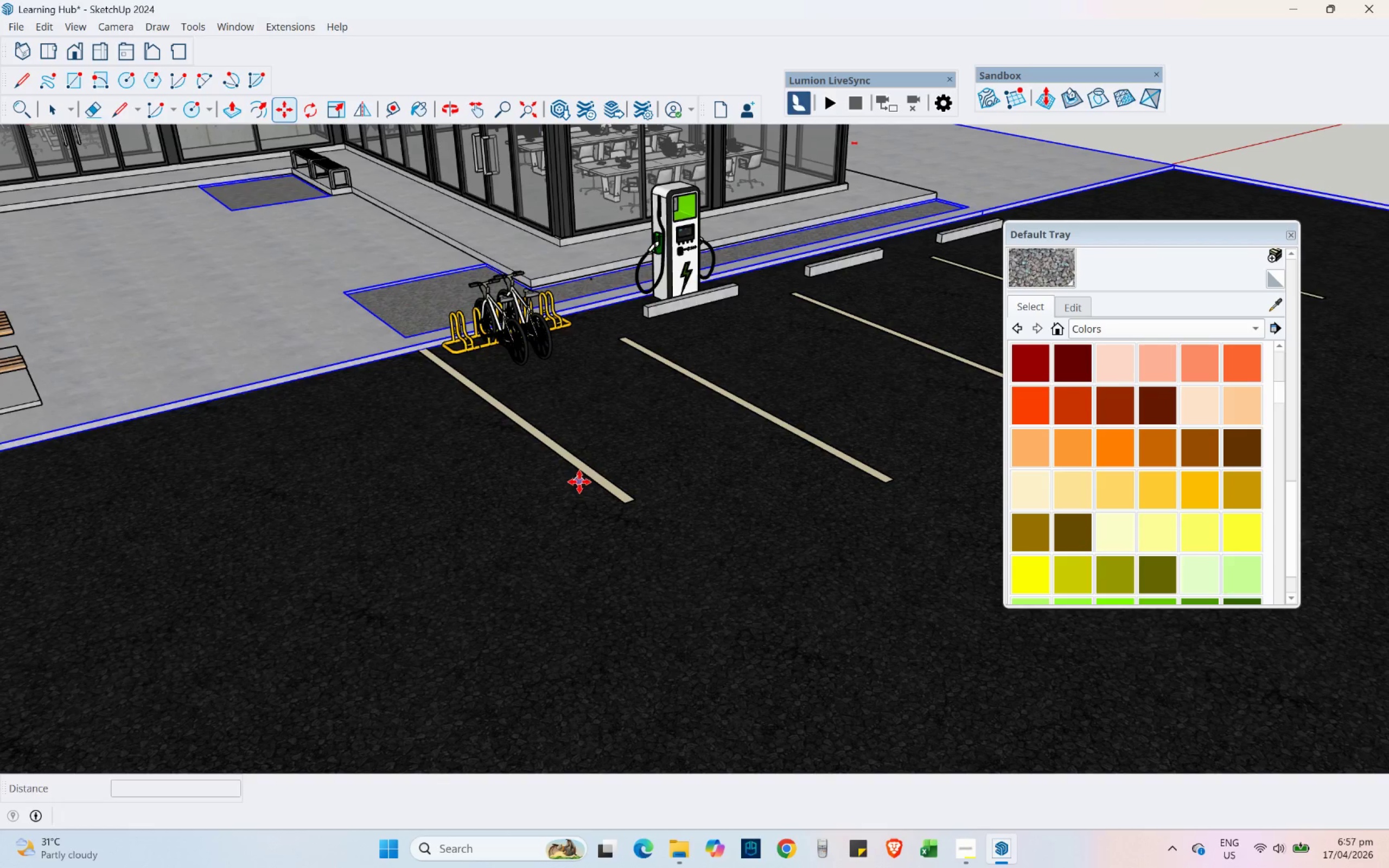 
key(Control+Z)
 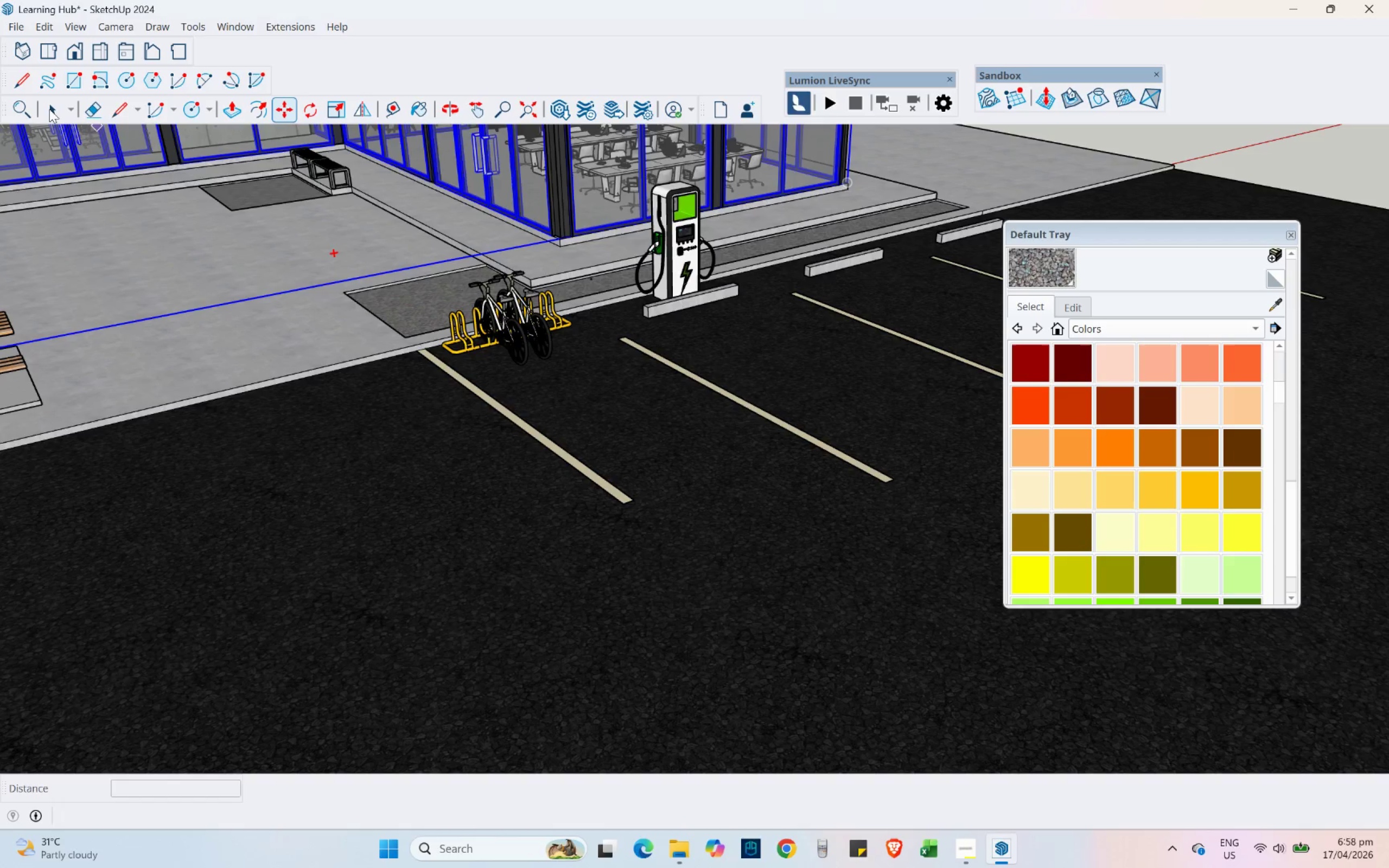 
left_click([49, 109])
 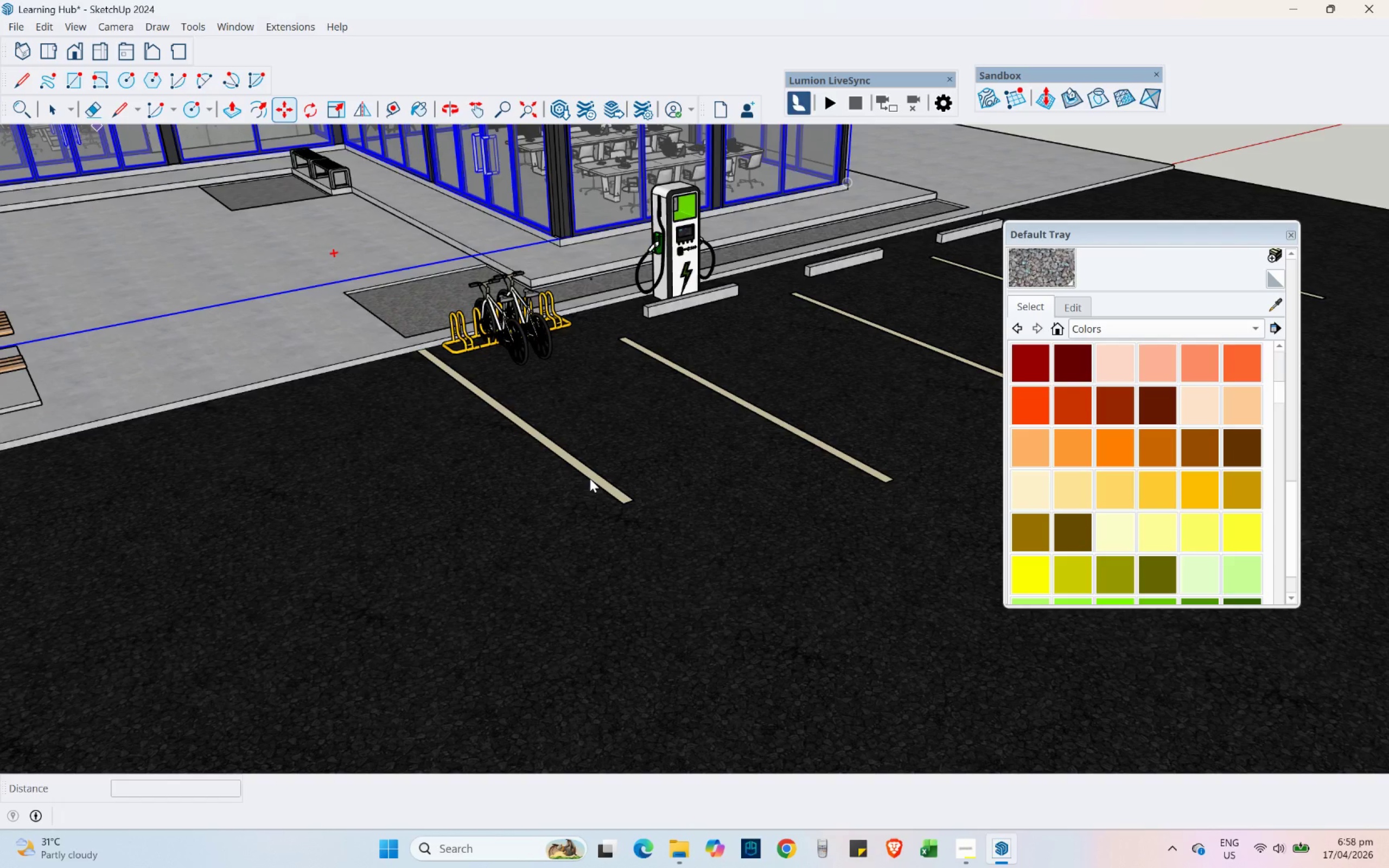 
double_click([590, 478])
 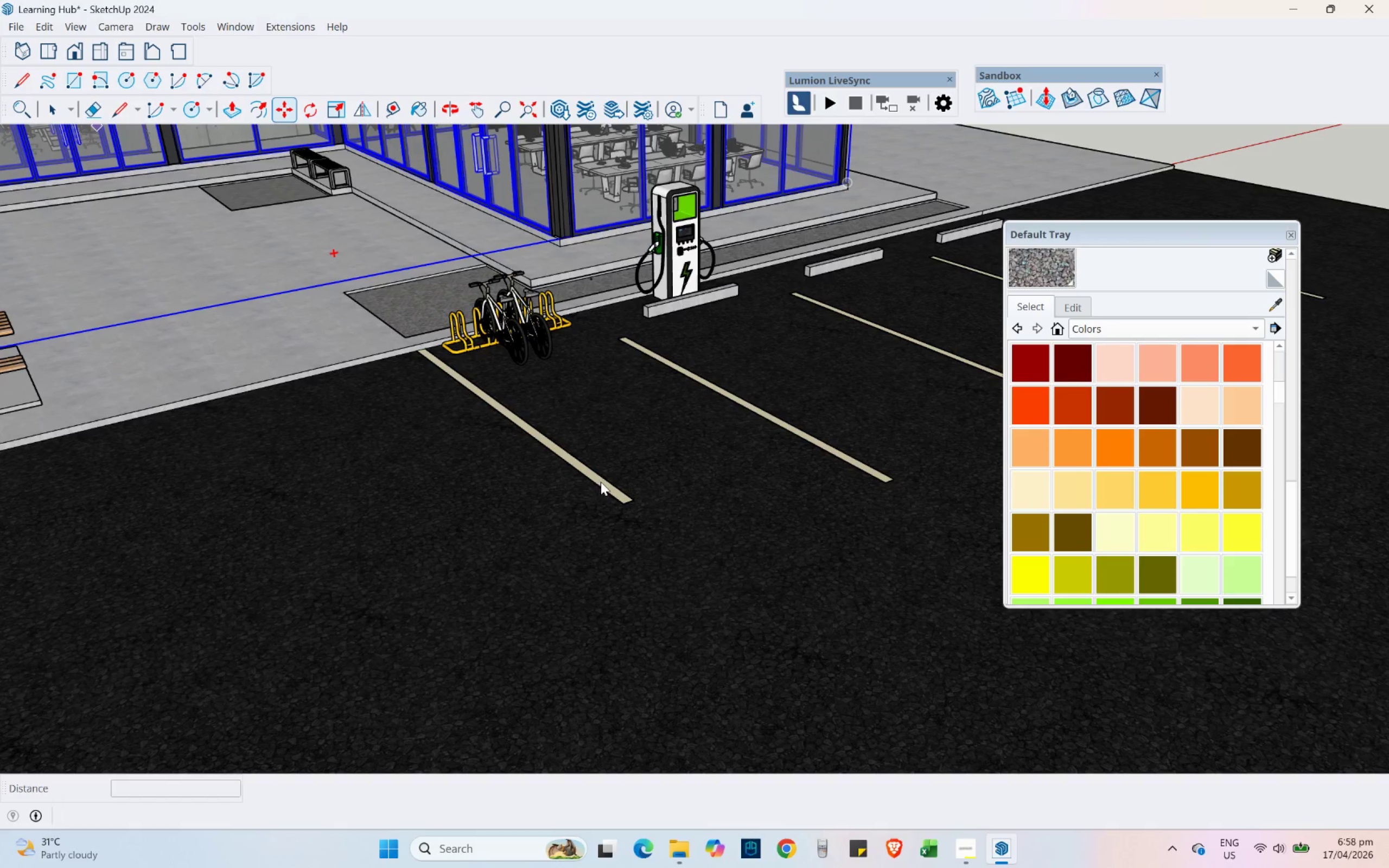 
scroll: coordinate [606, 486], scroll_direction: up, amount: 4.0
 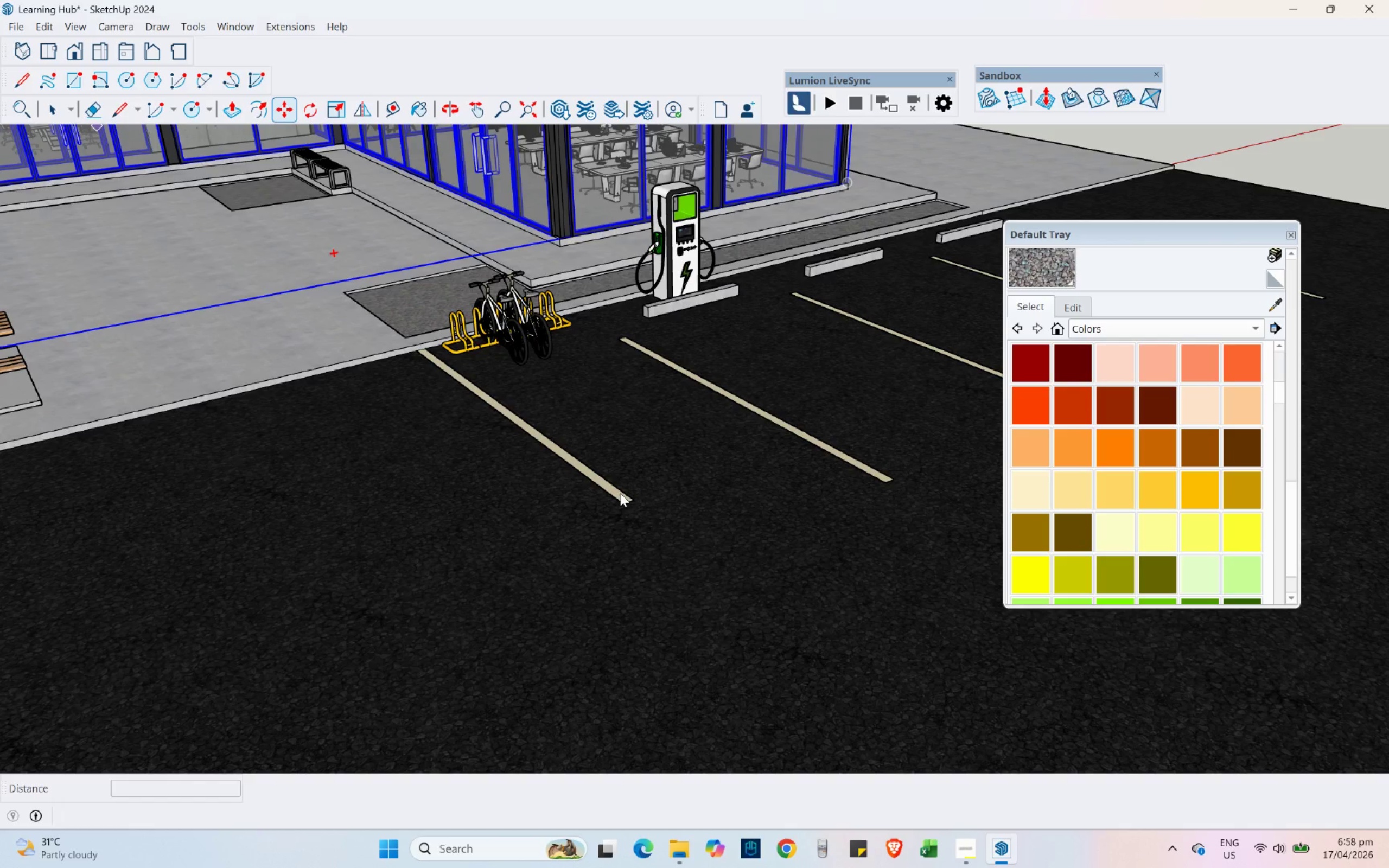 
double_click([623, 494])
 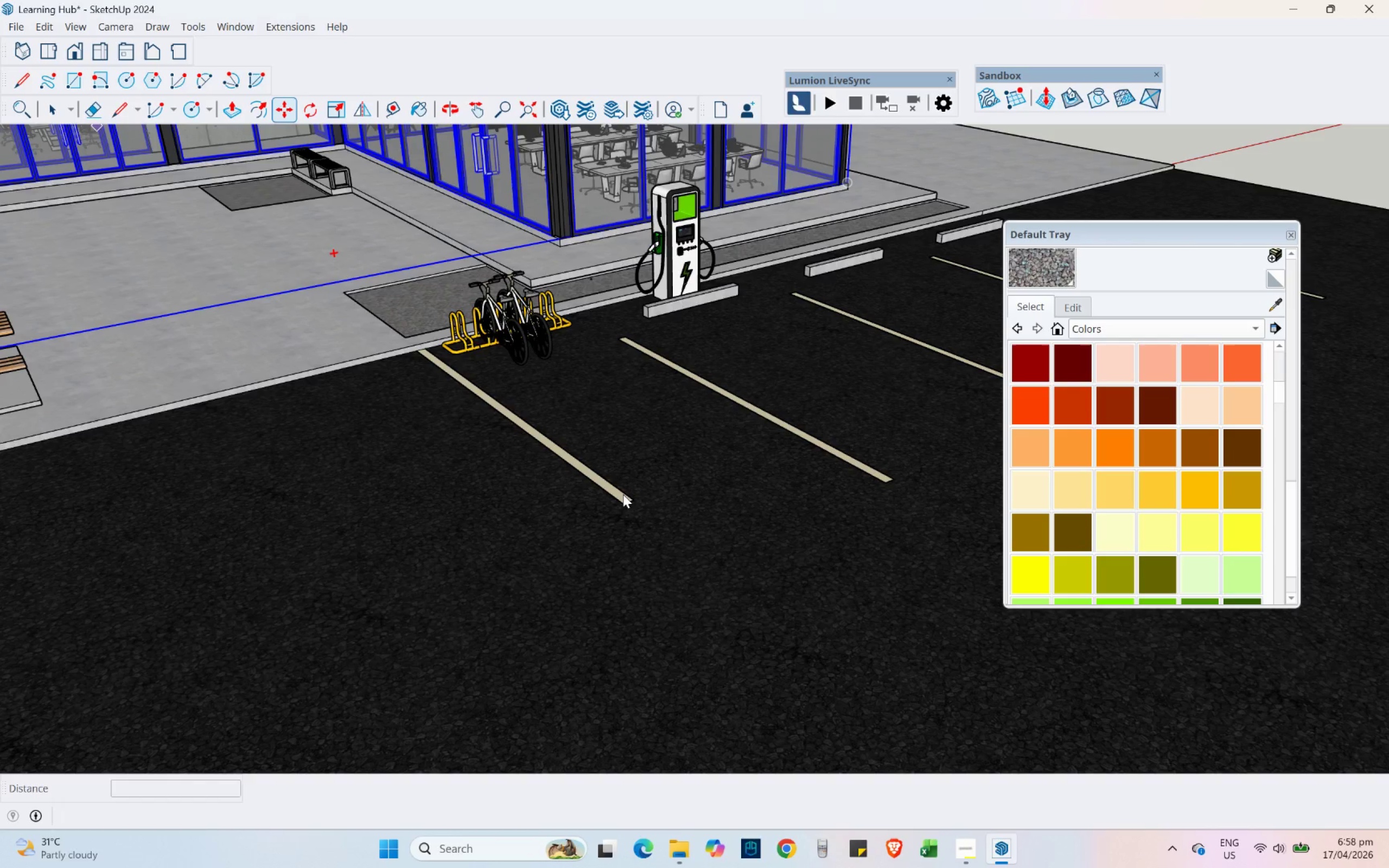 
triple_click([623, 494])
 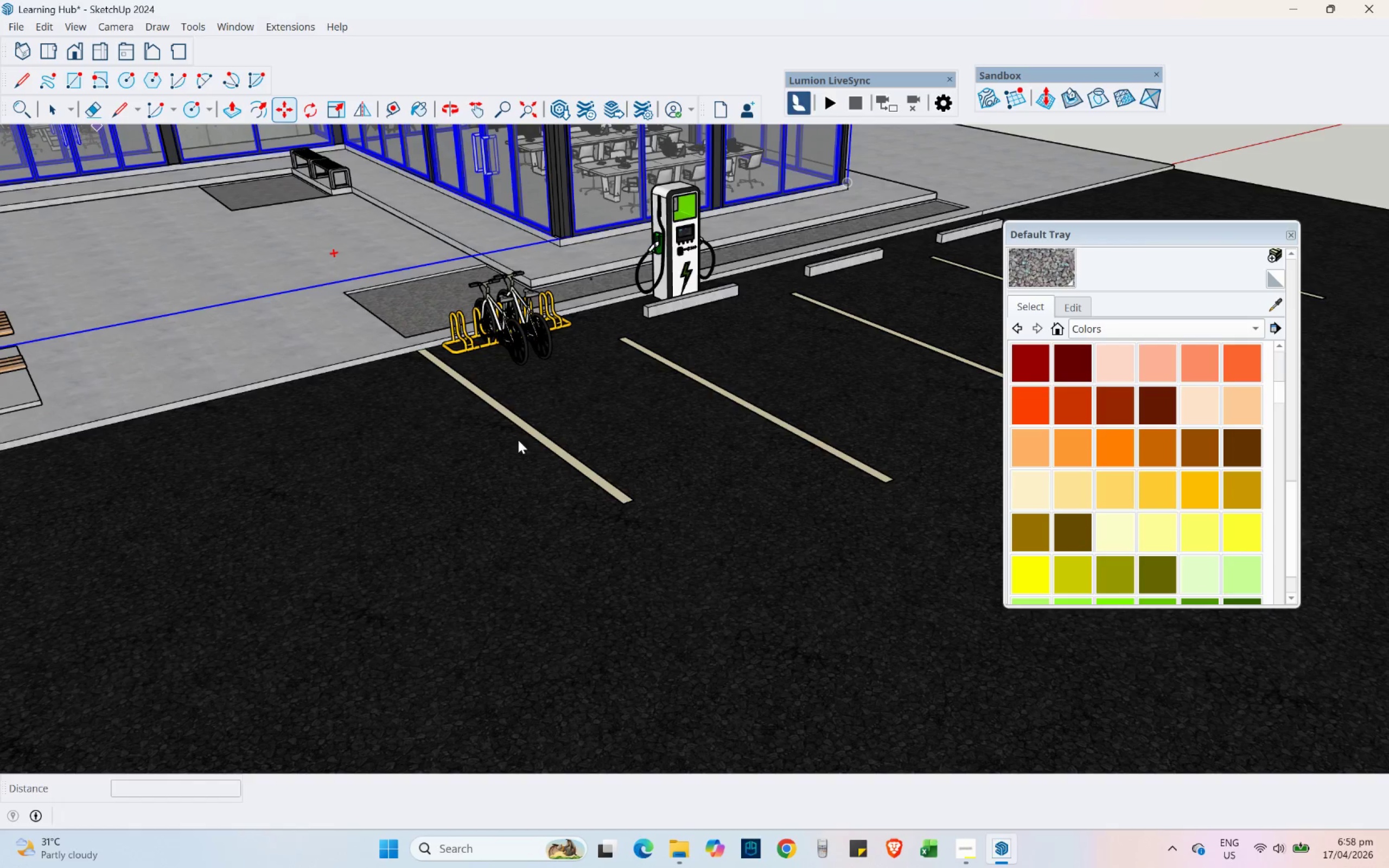 
scroll: coordinate [521, 443], scroll_direction: down, amount: 5.0
 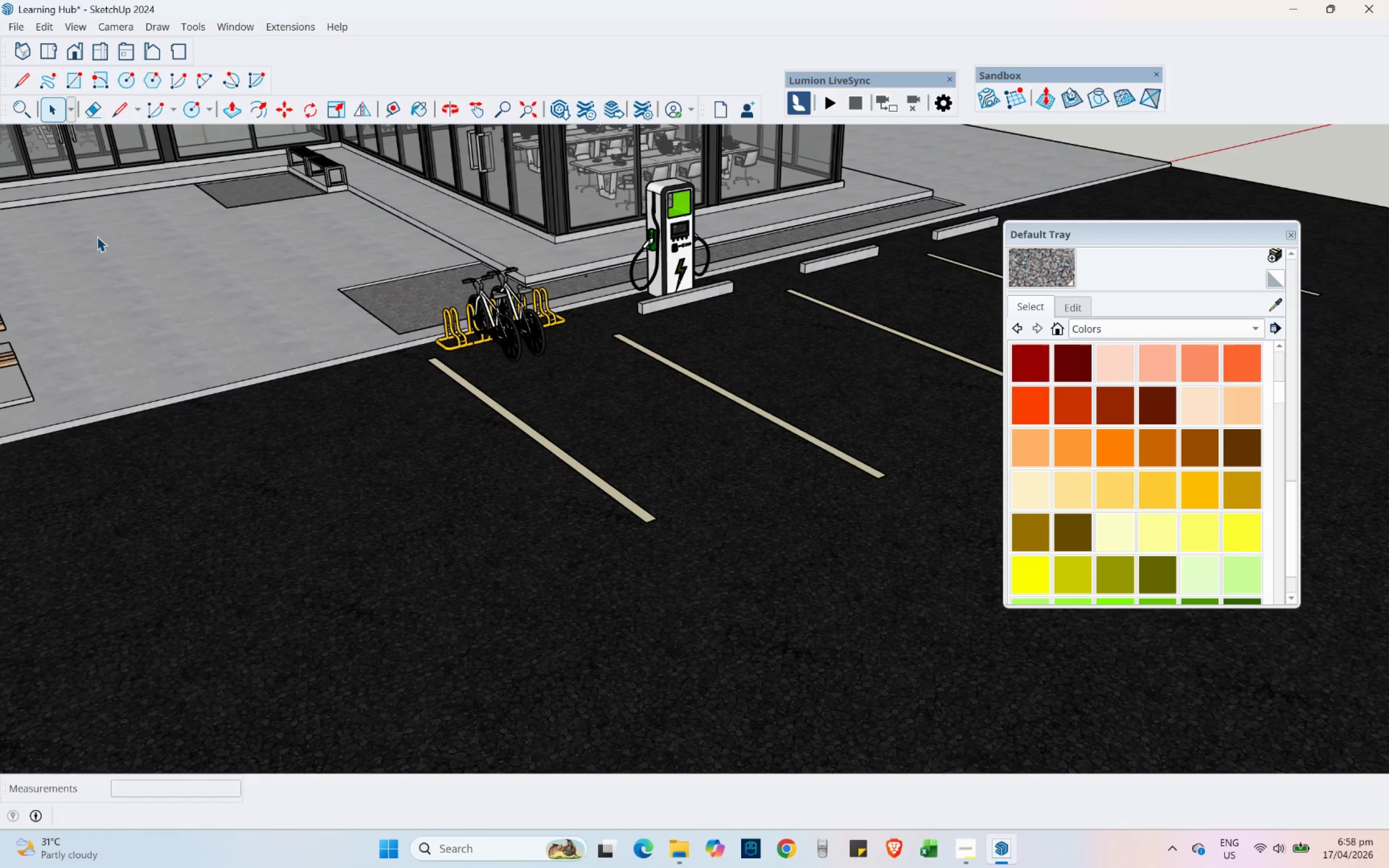 
key(Control+Z)
 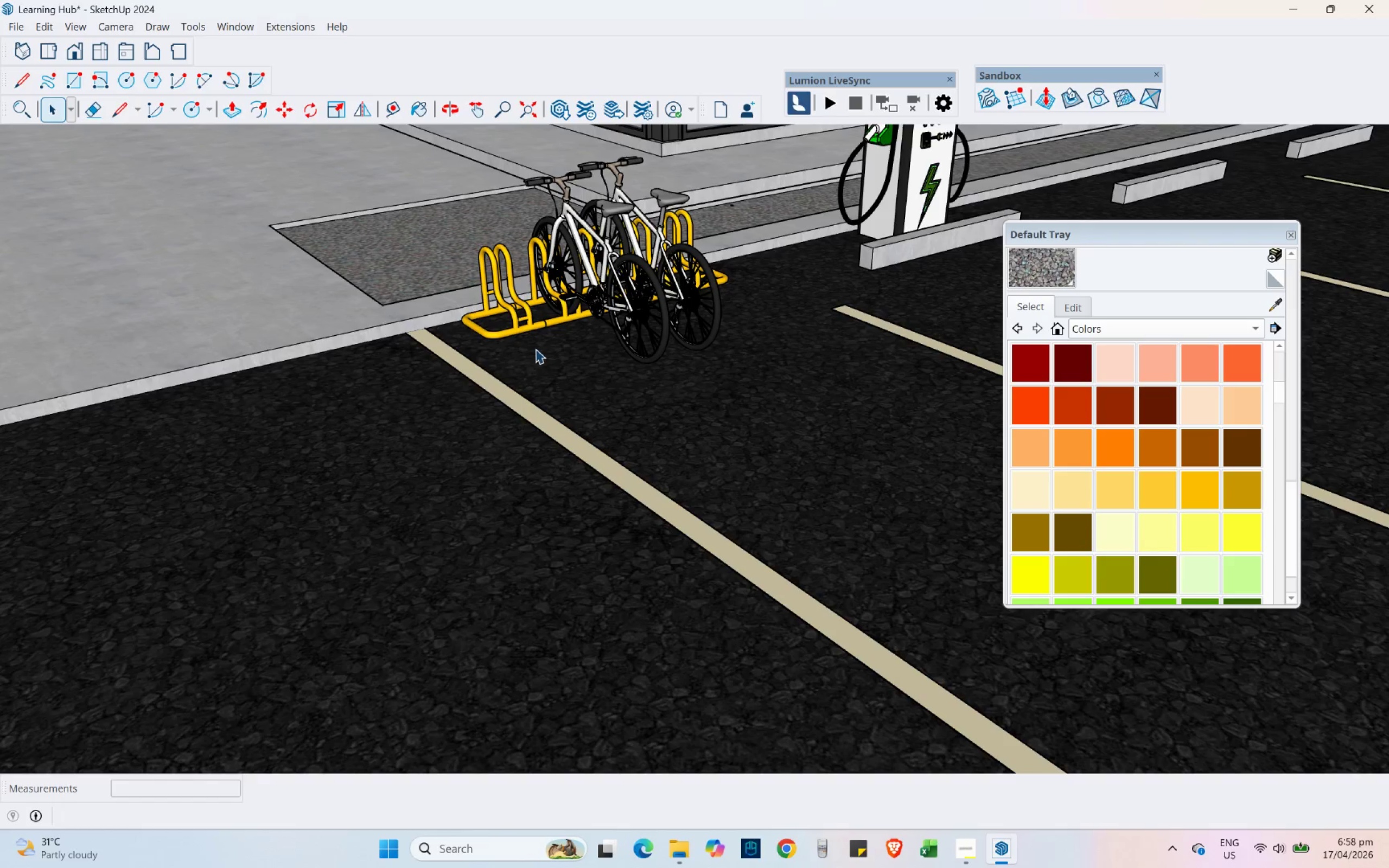 
scroll: coordinate [475, 341], scroll_direction: up, amount: 8.0
 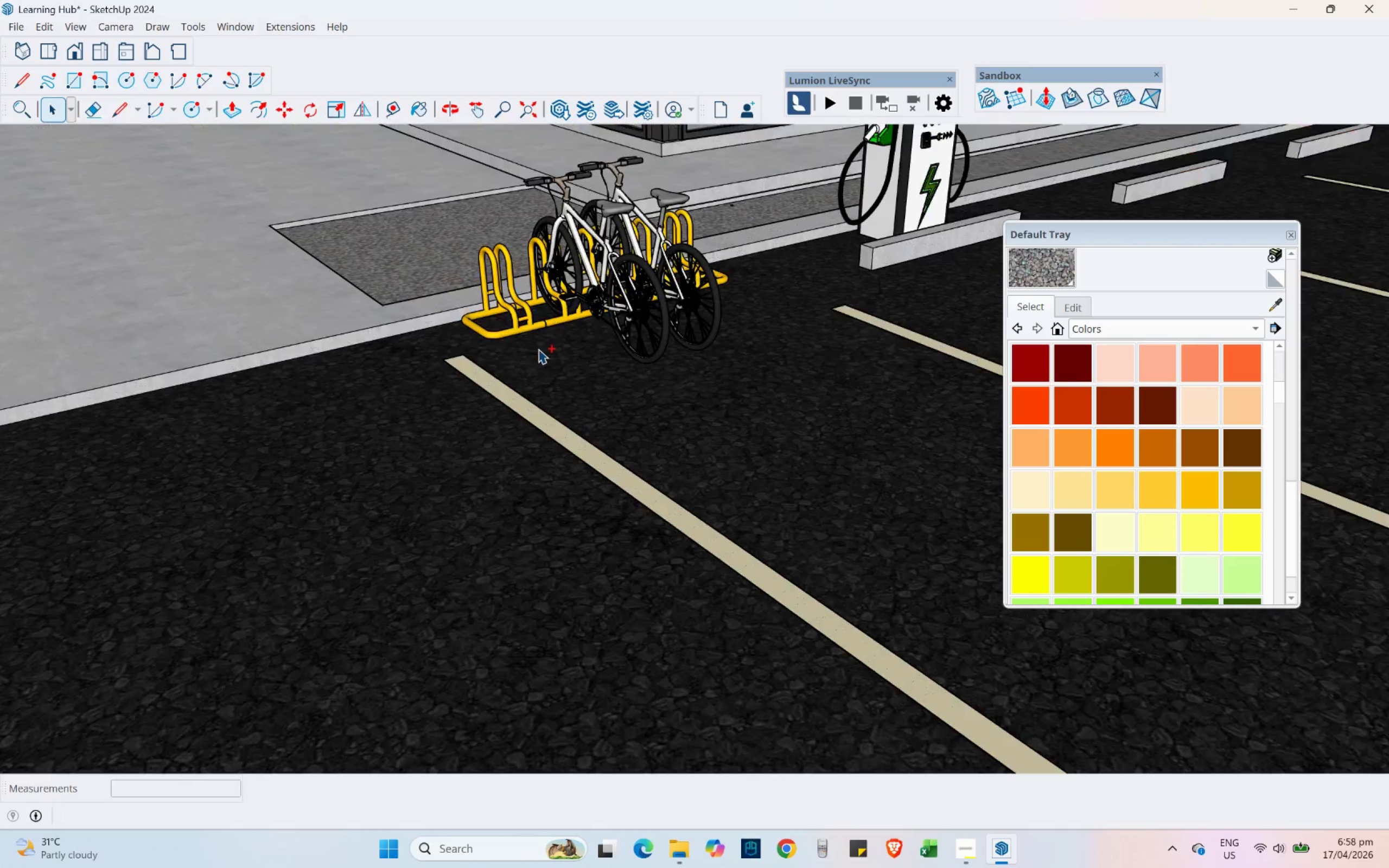 
scroll: coordinate [509, 365], scroll_direction: down, amount: 4.0
 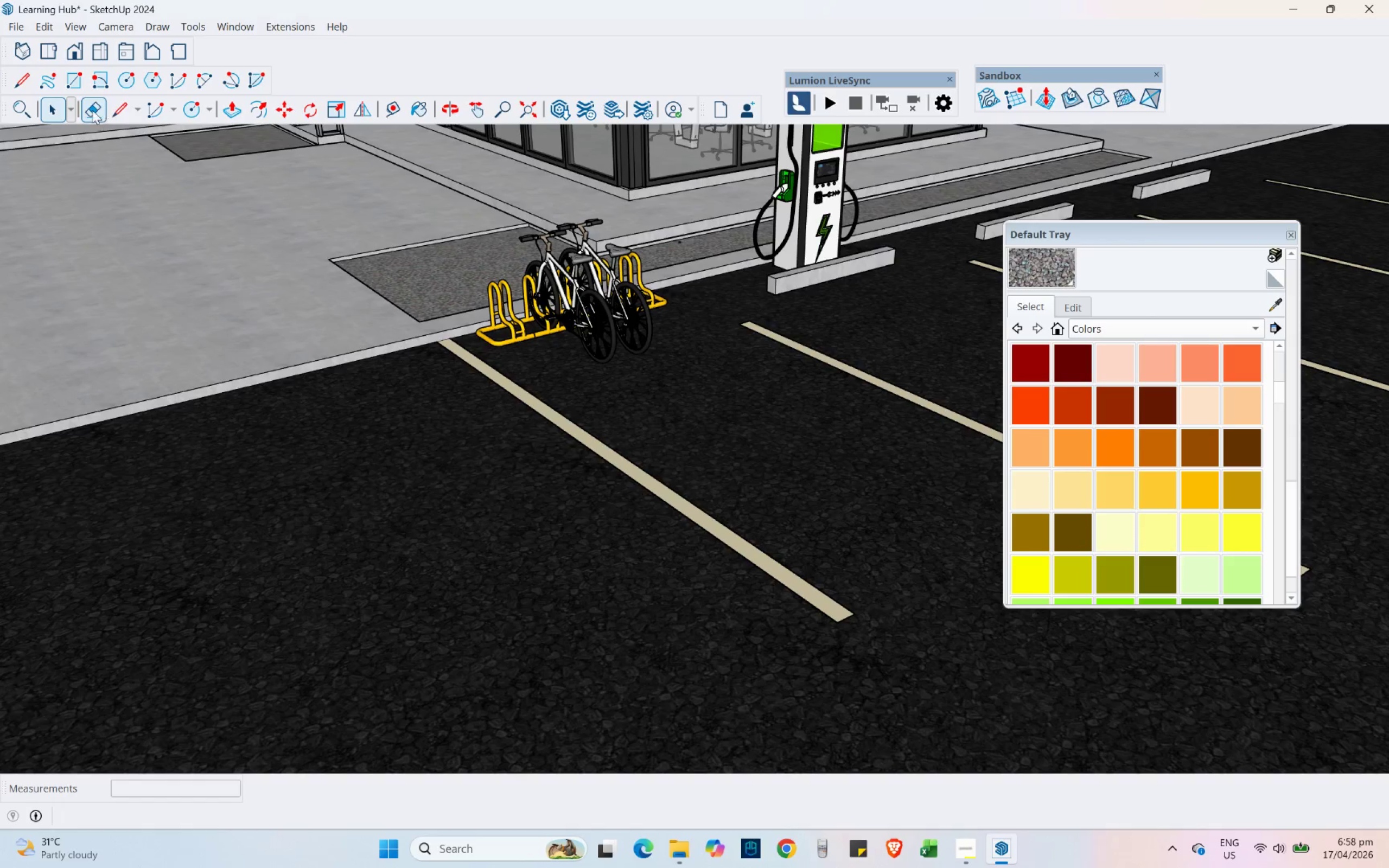 
left_click([52, 109])
 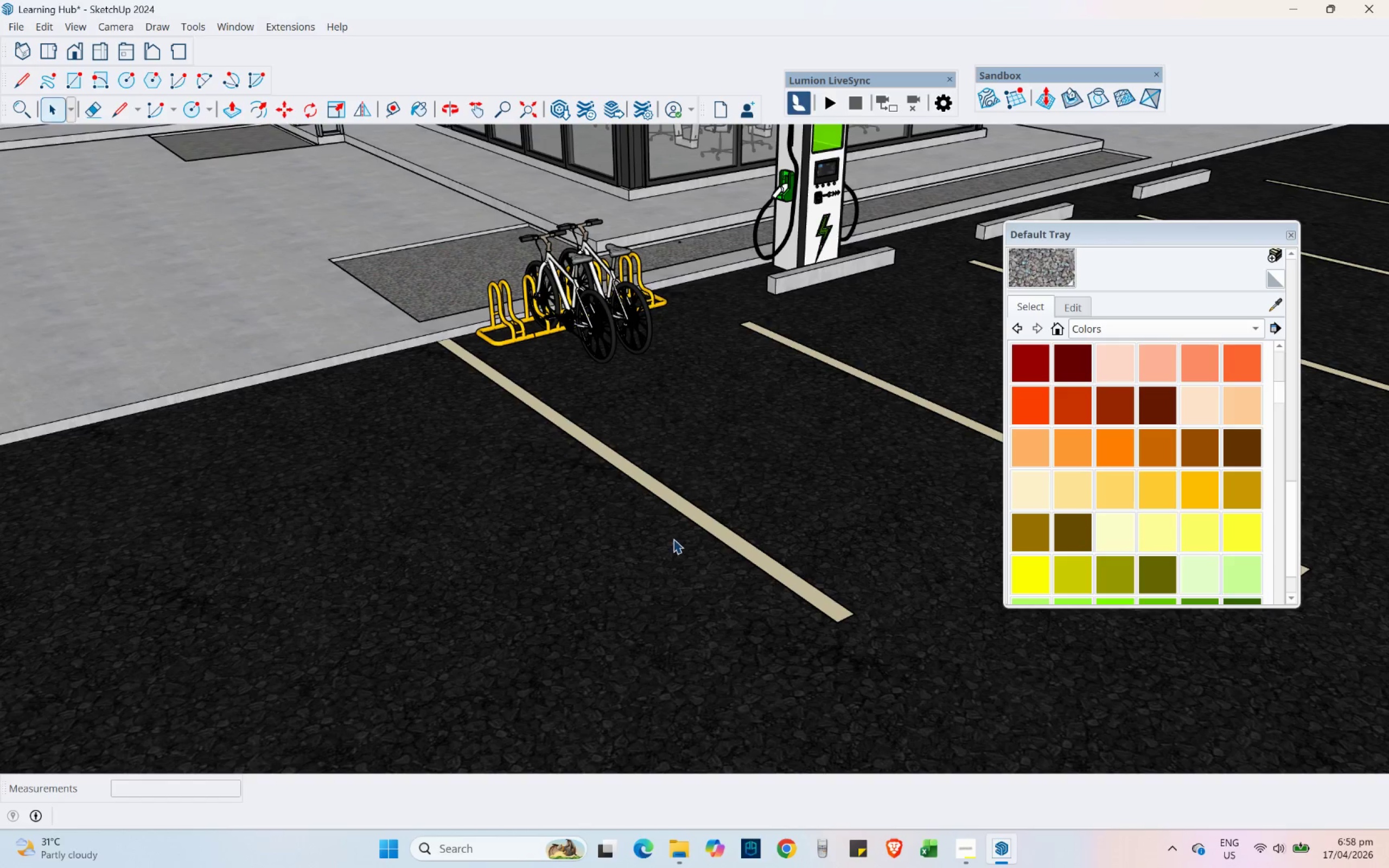 
scroll: coordinate [673, 538], scroll_direction: up, amount: 2.0
 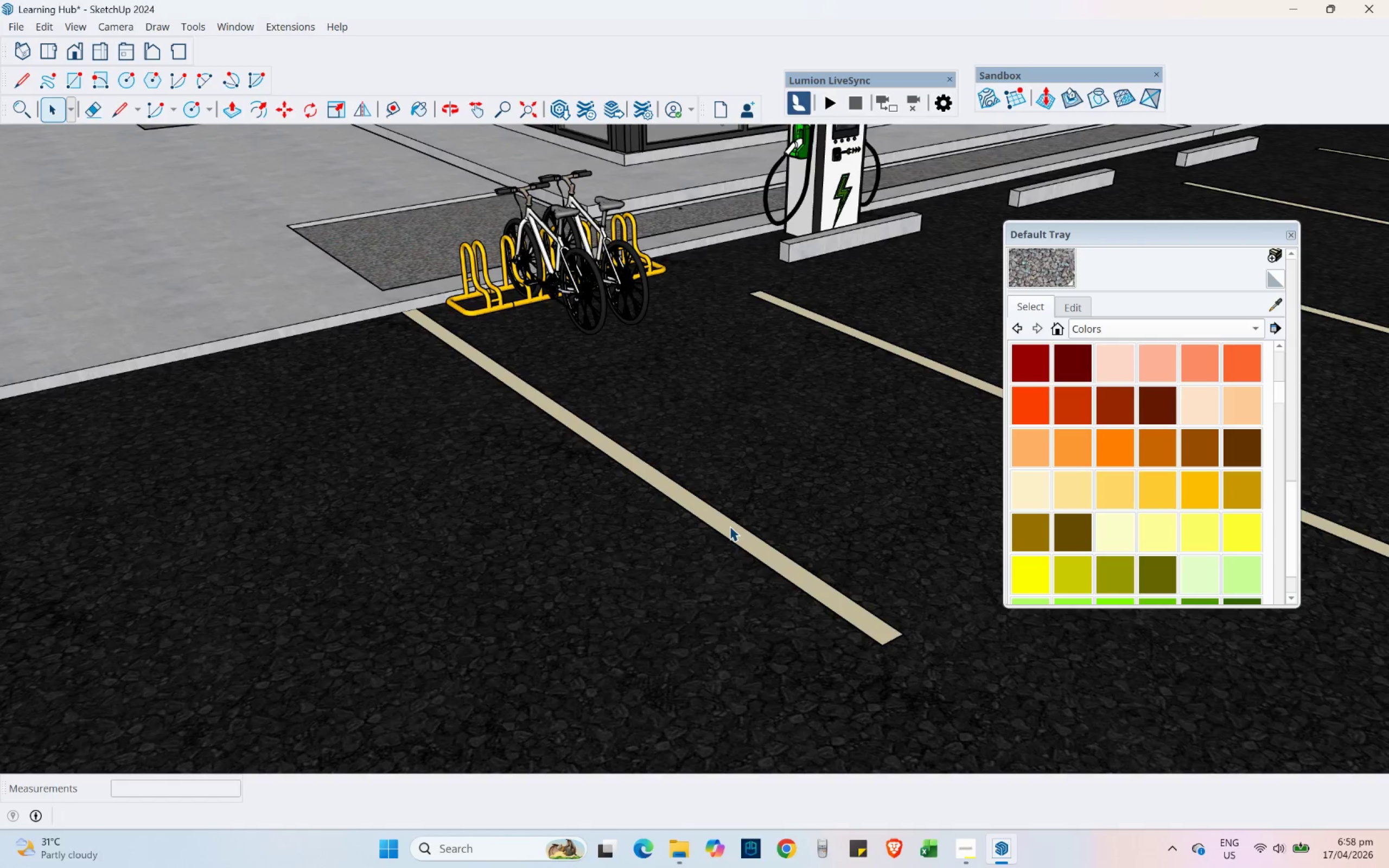 
double_click([730, 526])
 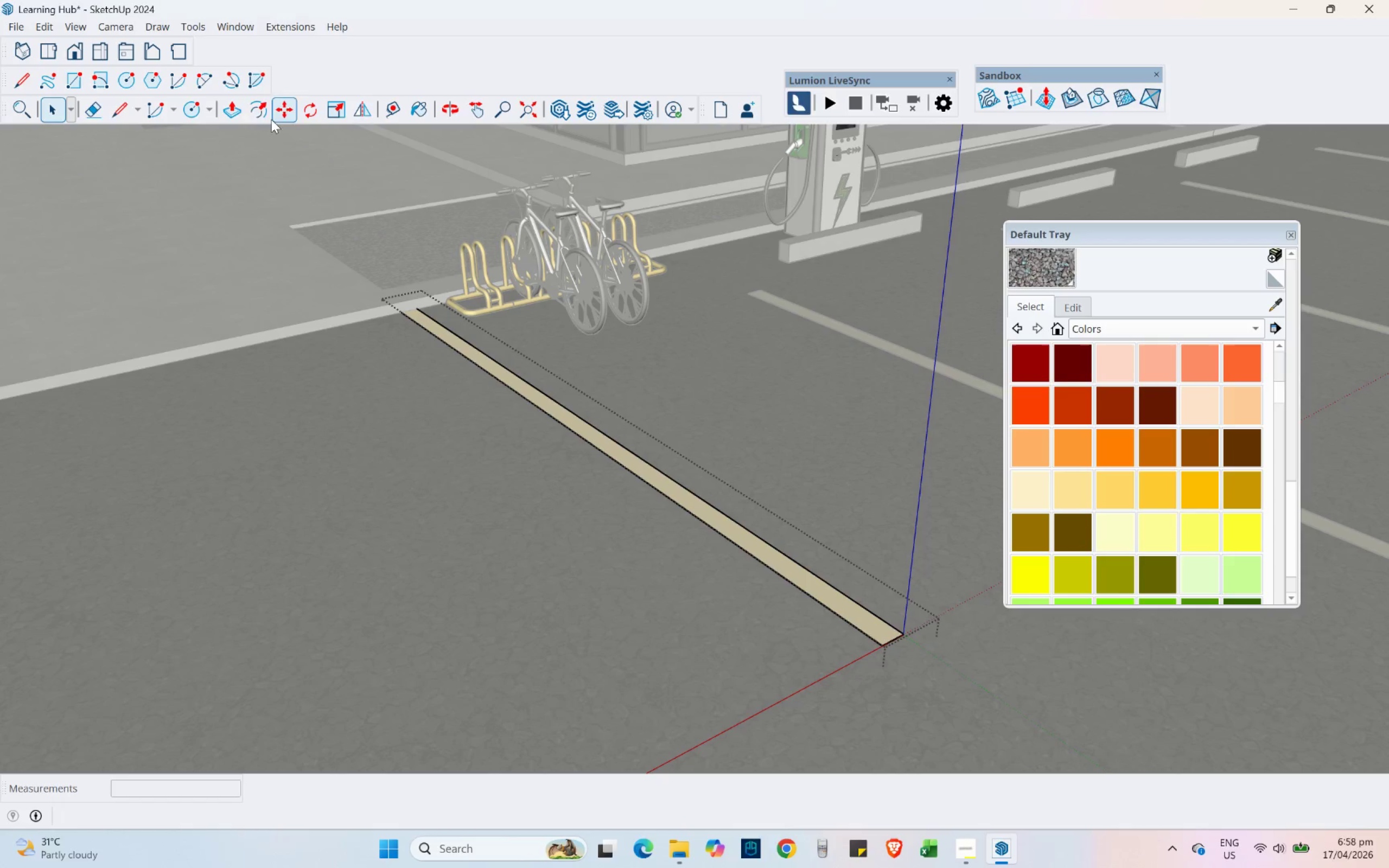 
left_click([237, 106])
 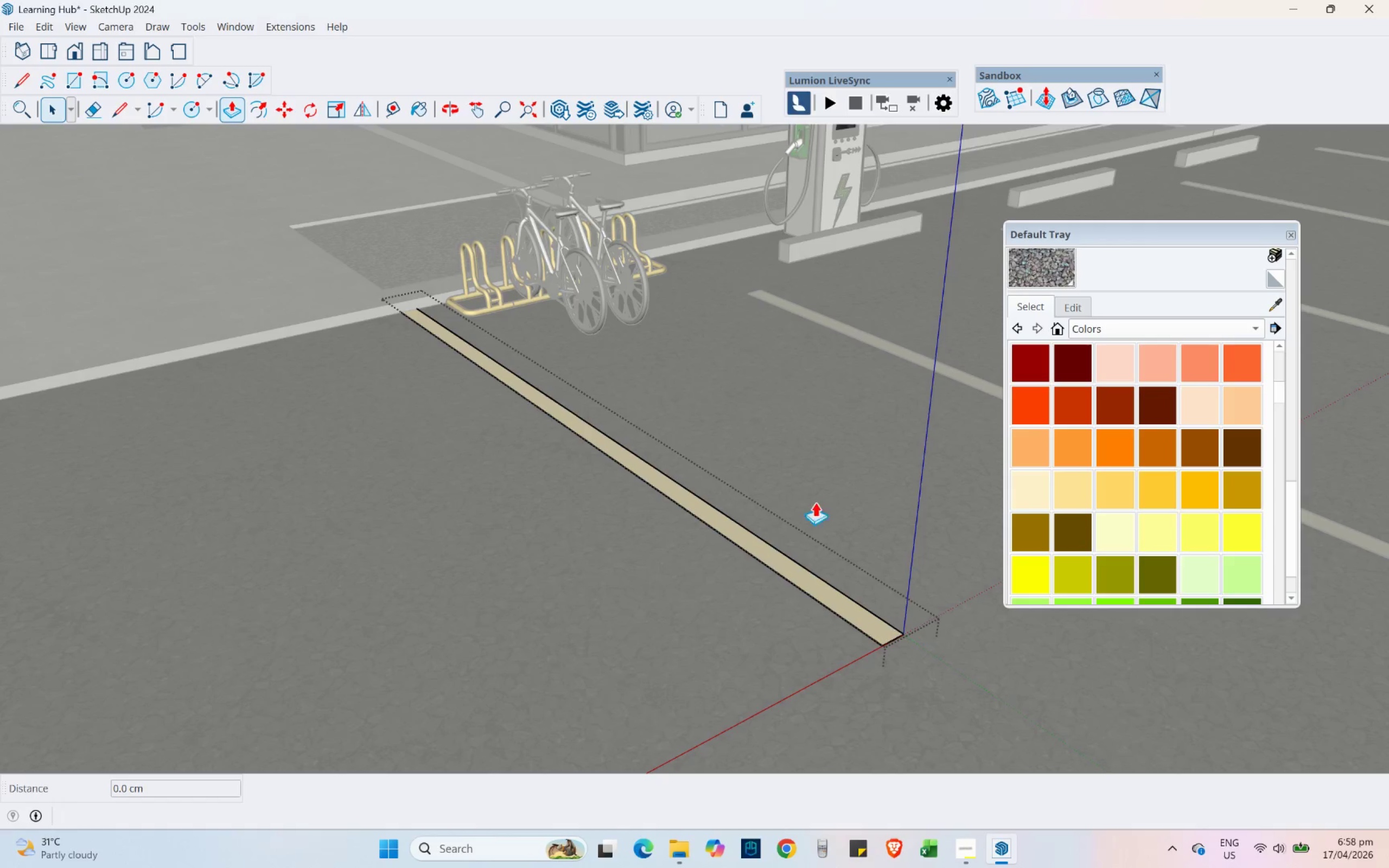 
scroll: coordinate [772, 665], scroll_direction: up, amount: 14.0
 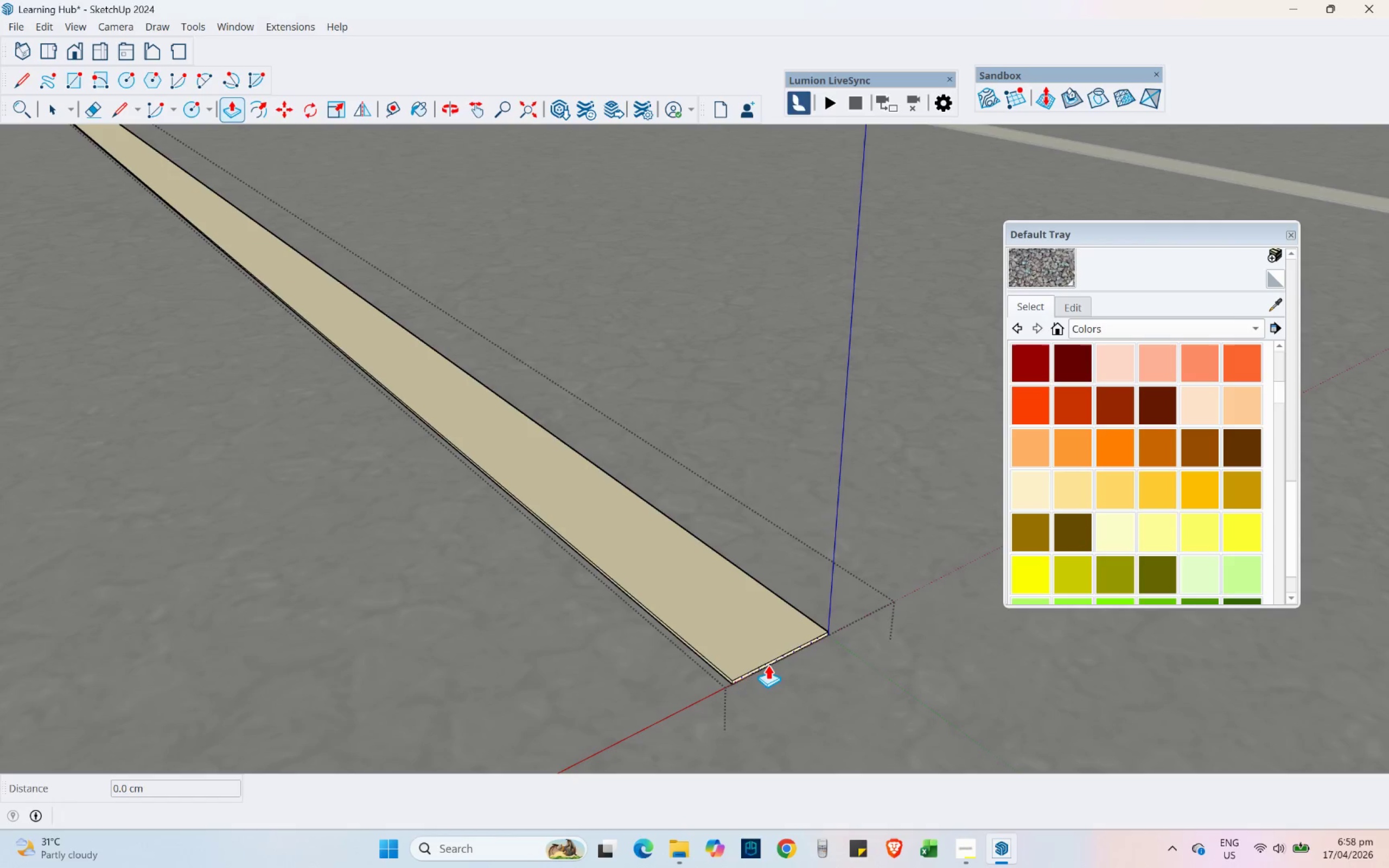 
left_click([768, 665])
 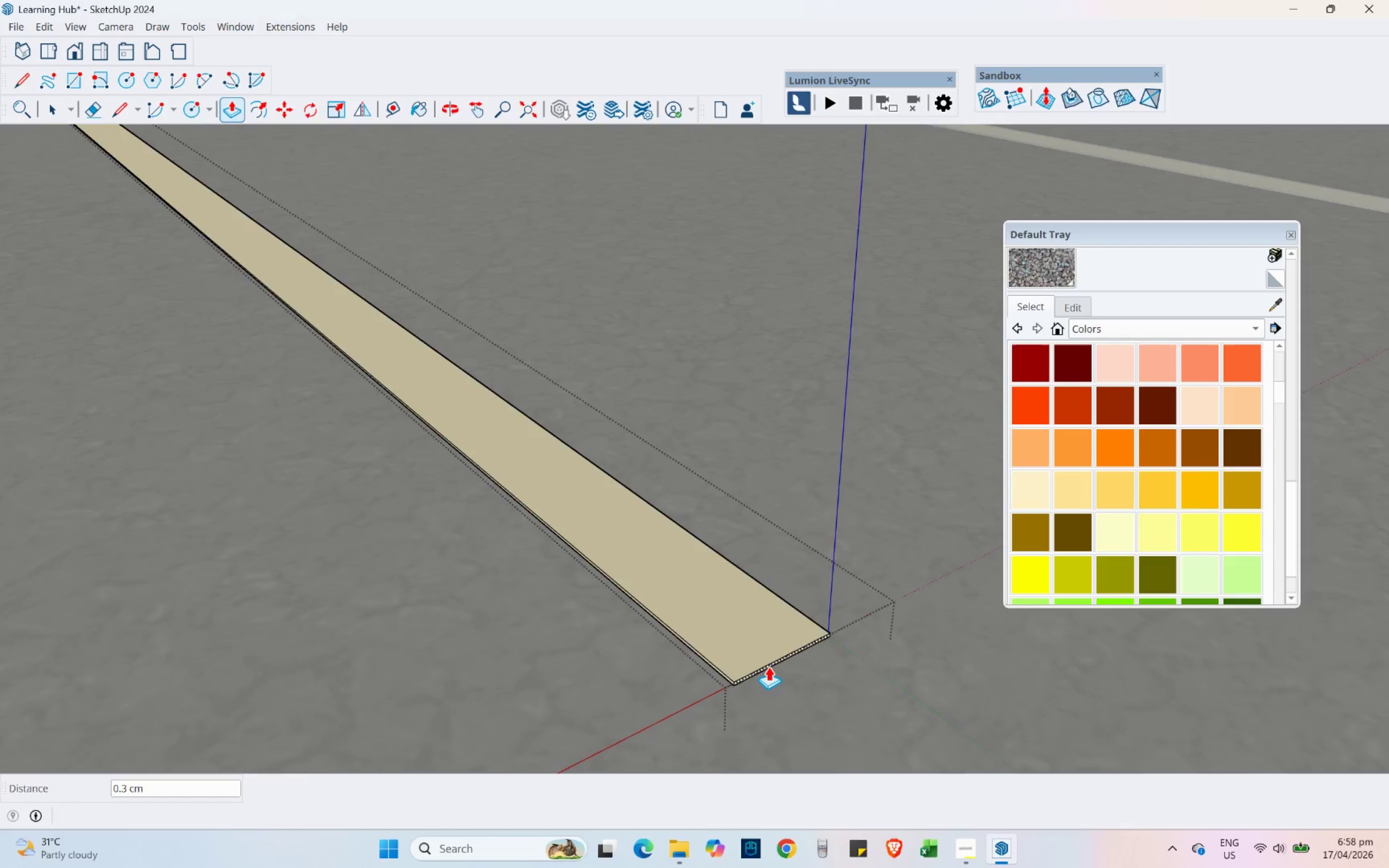 
scroll: coordinate [763, 657], scroll_direction: down, amount: 16.0
 